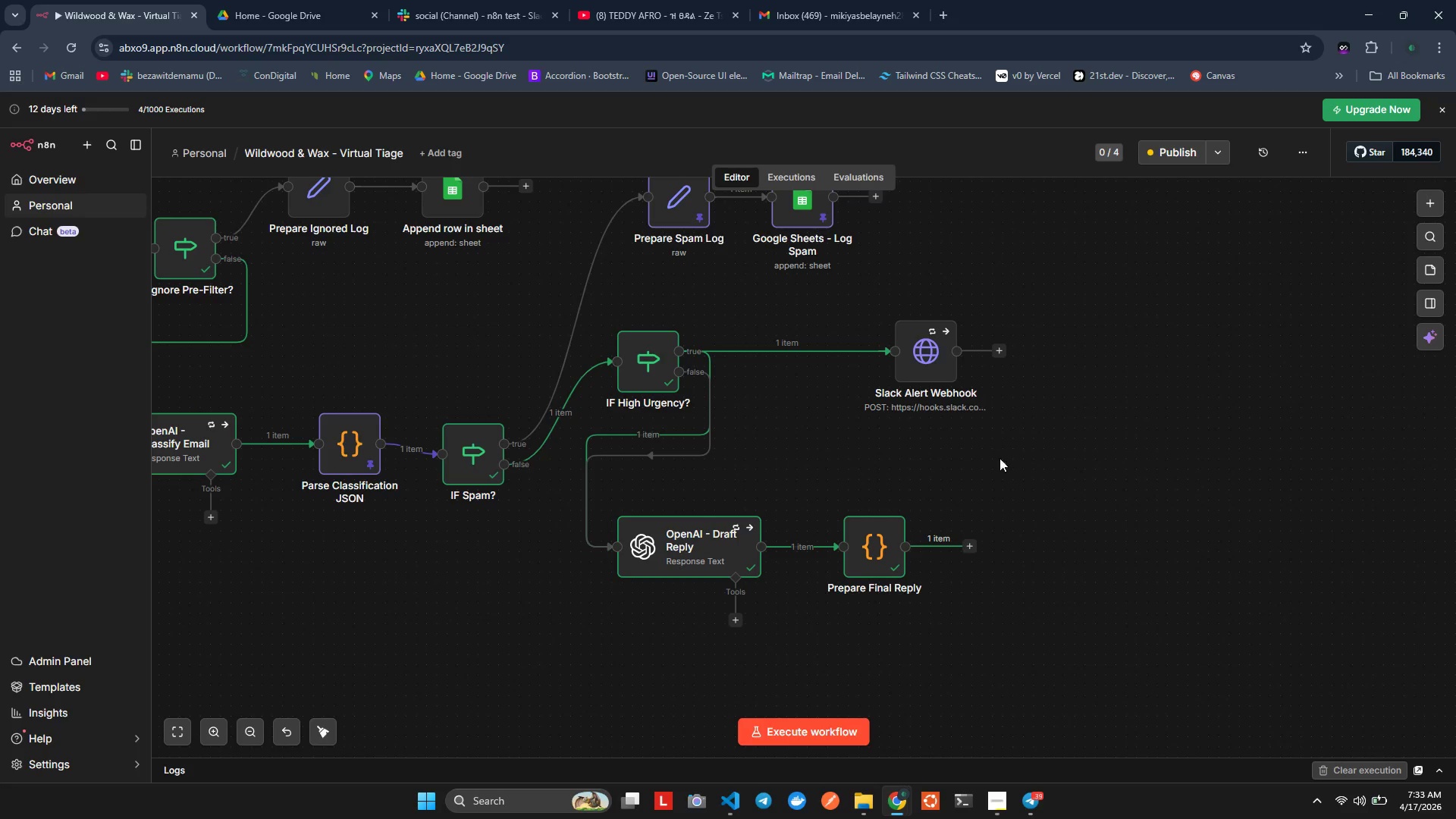 
wait(5.63)
 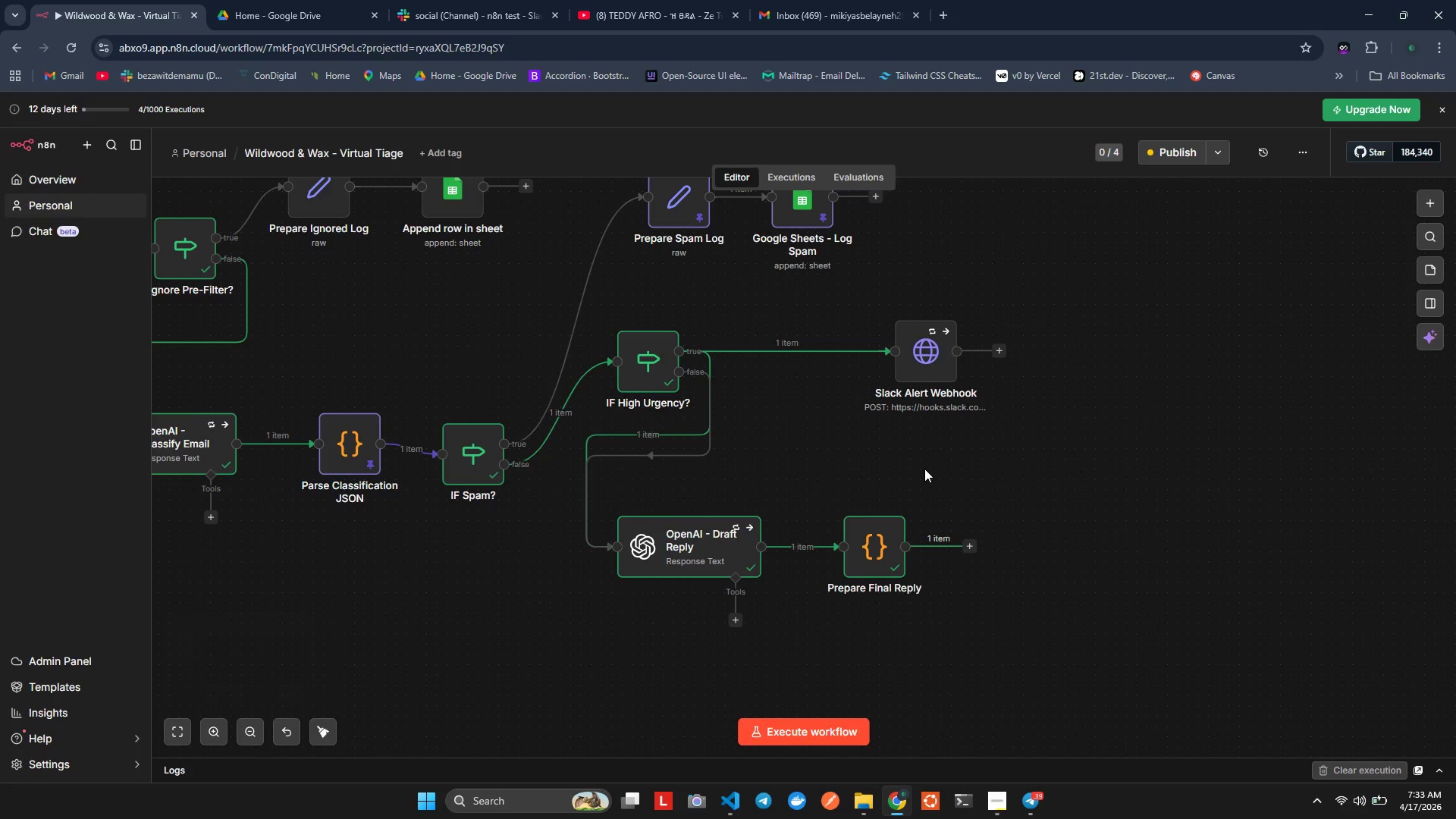 
left_click([965, 544])
 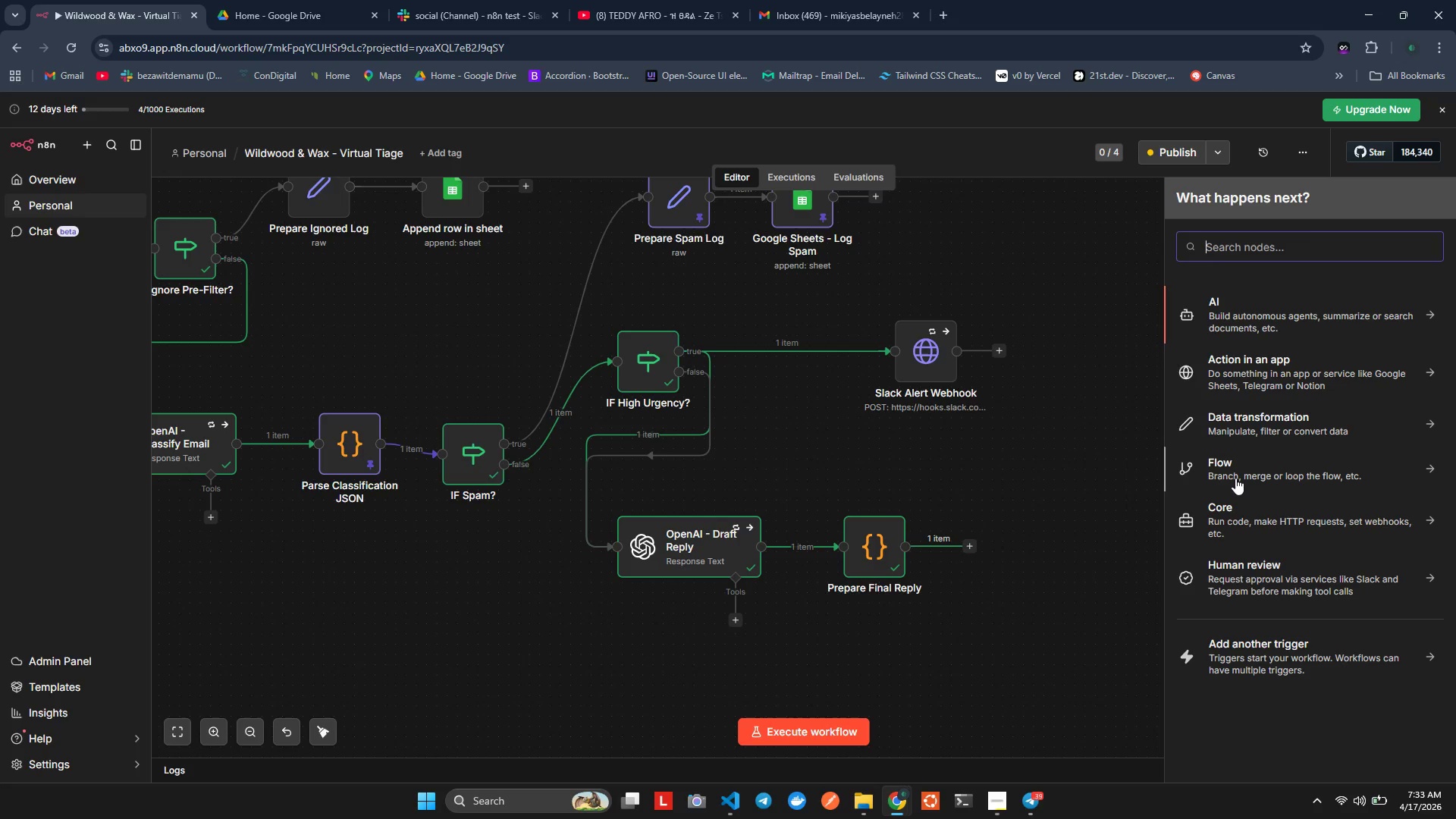 
wait(7.56)
 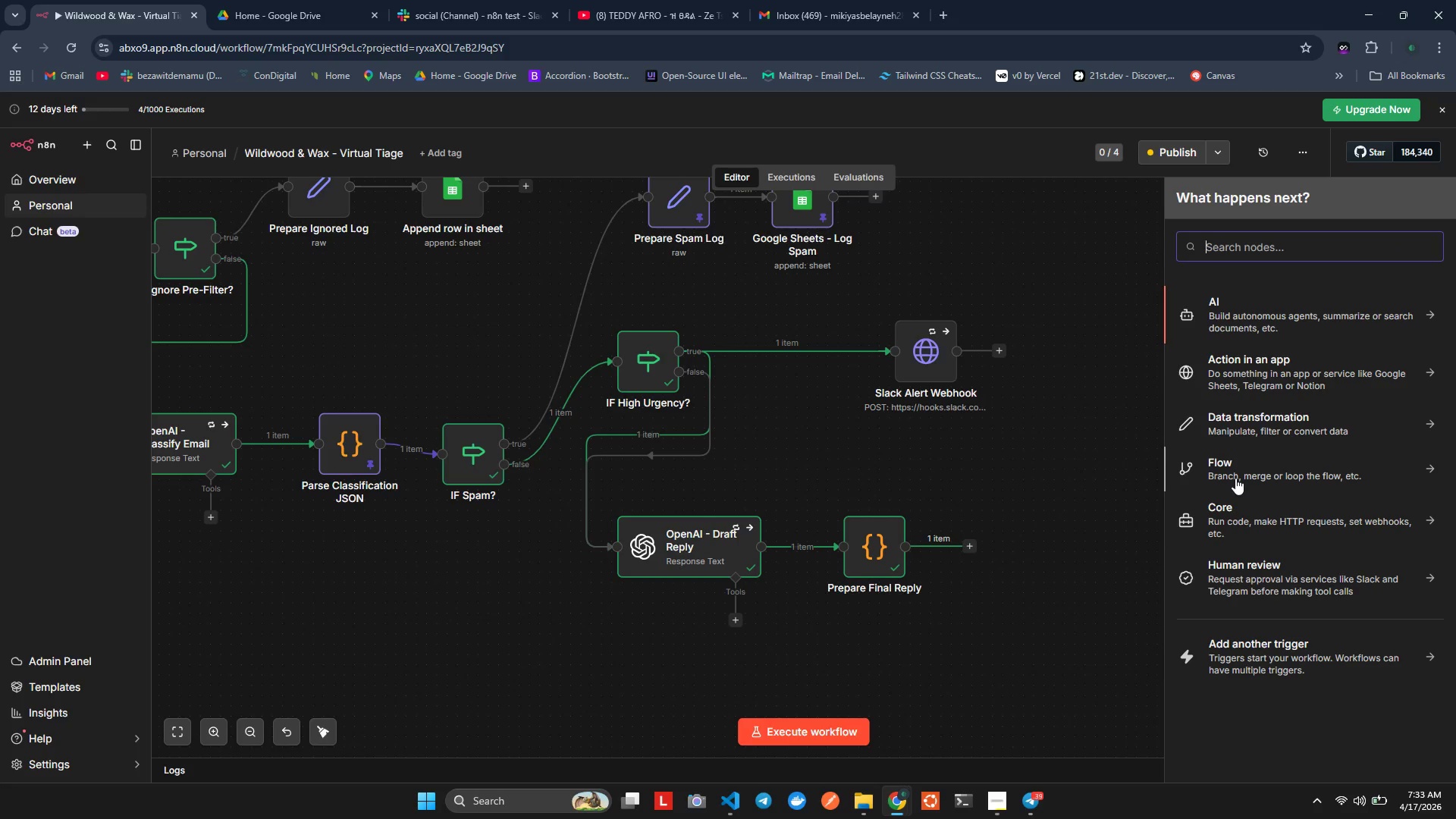 
type(Gmail)
 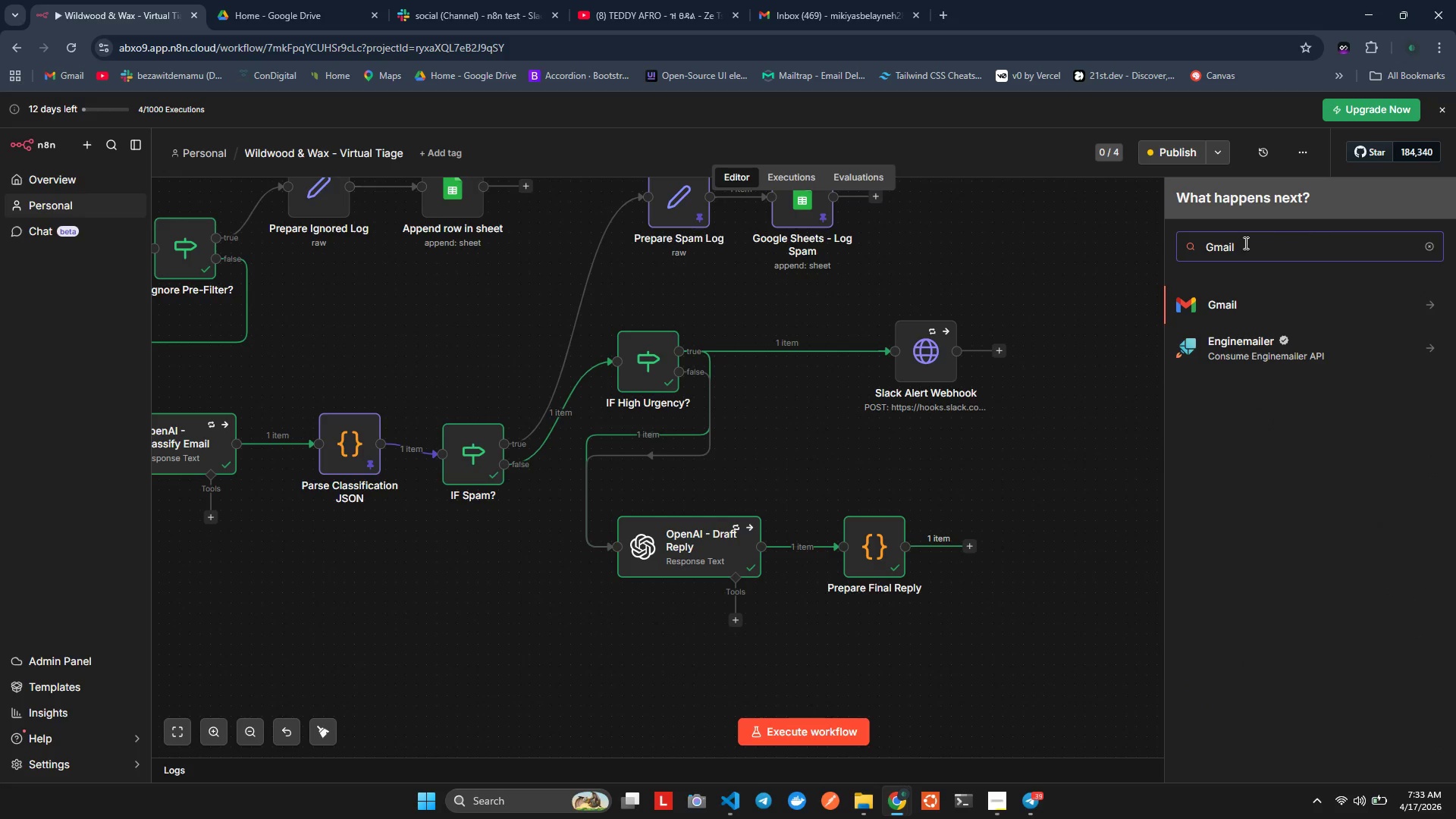 
left_click([1233, 291])
 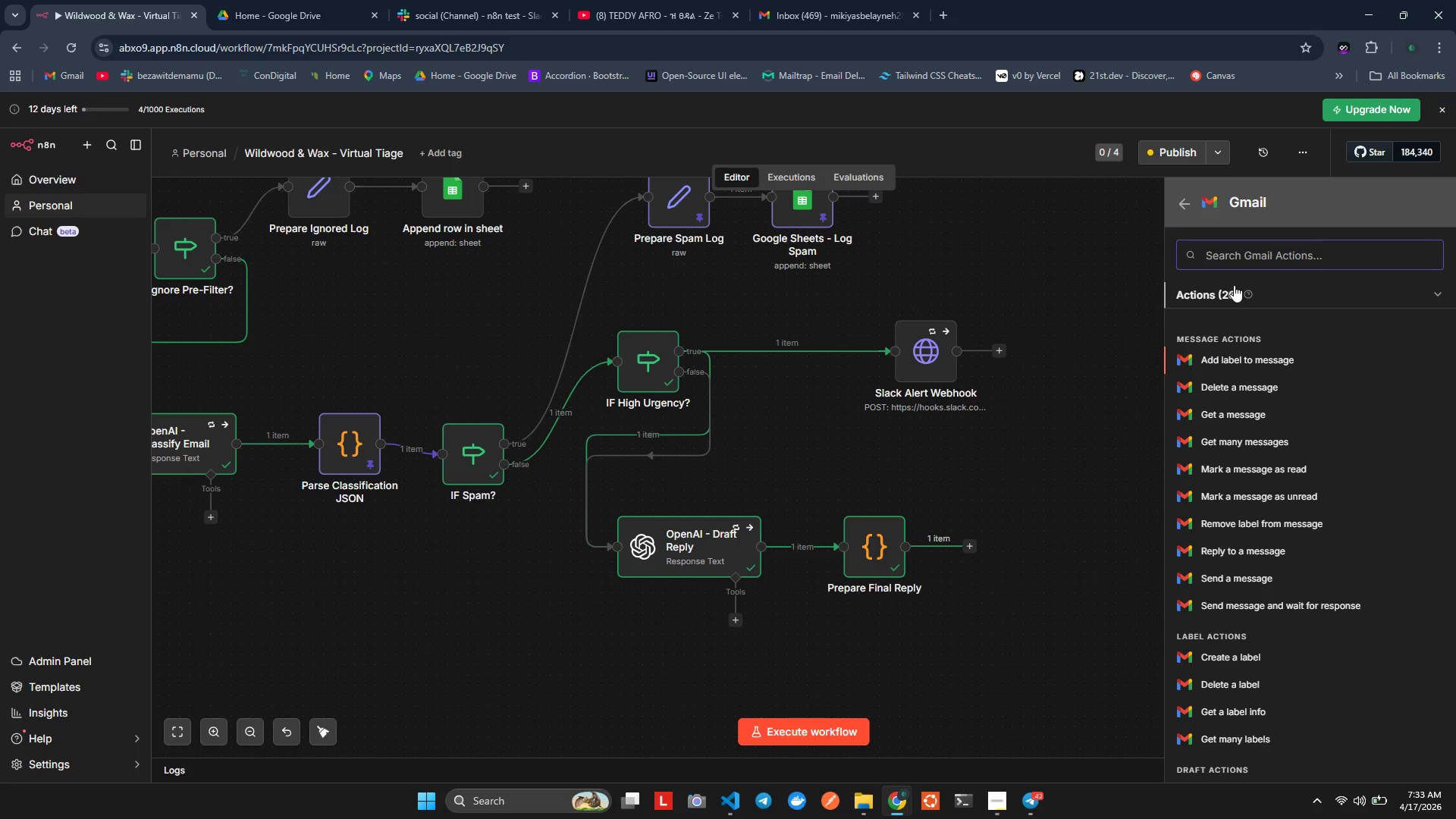 
wait(34.61)
 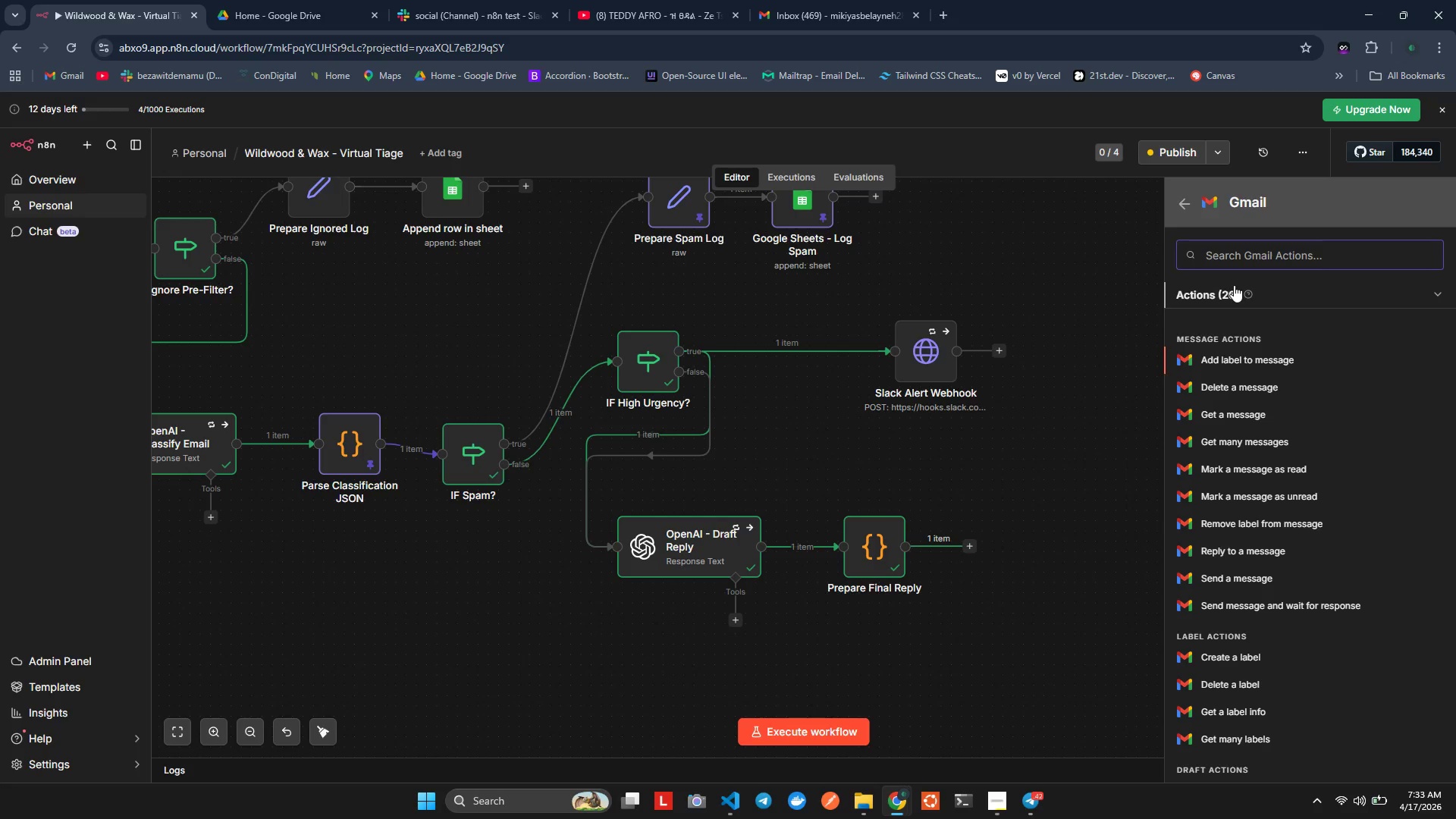 
scroll: coordinate [463, 54], scroll_direction: up, amount: 1.0
 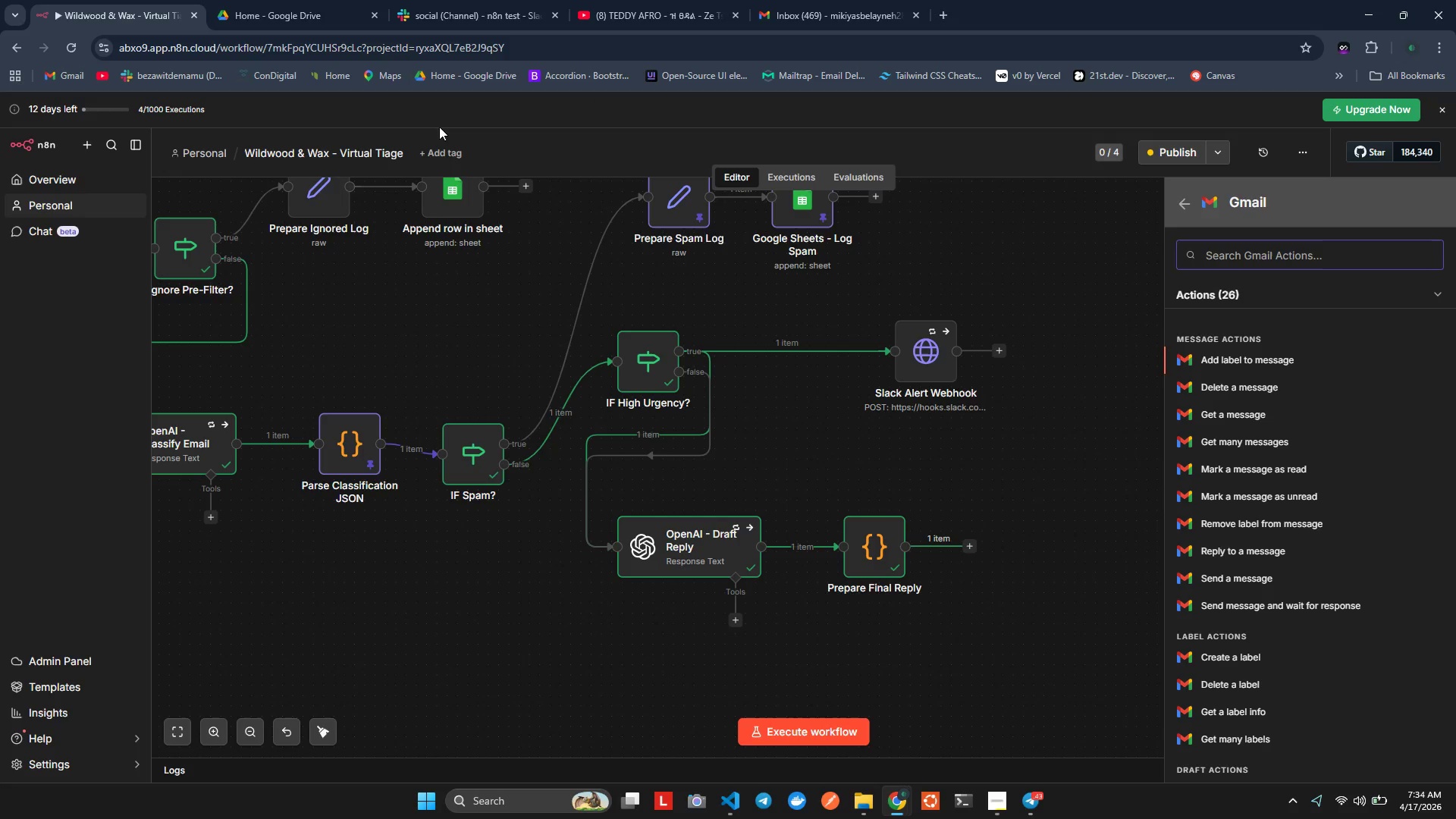 
wait(26.84)
 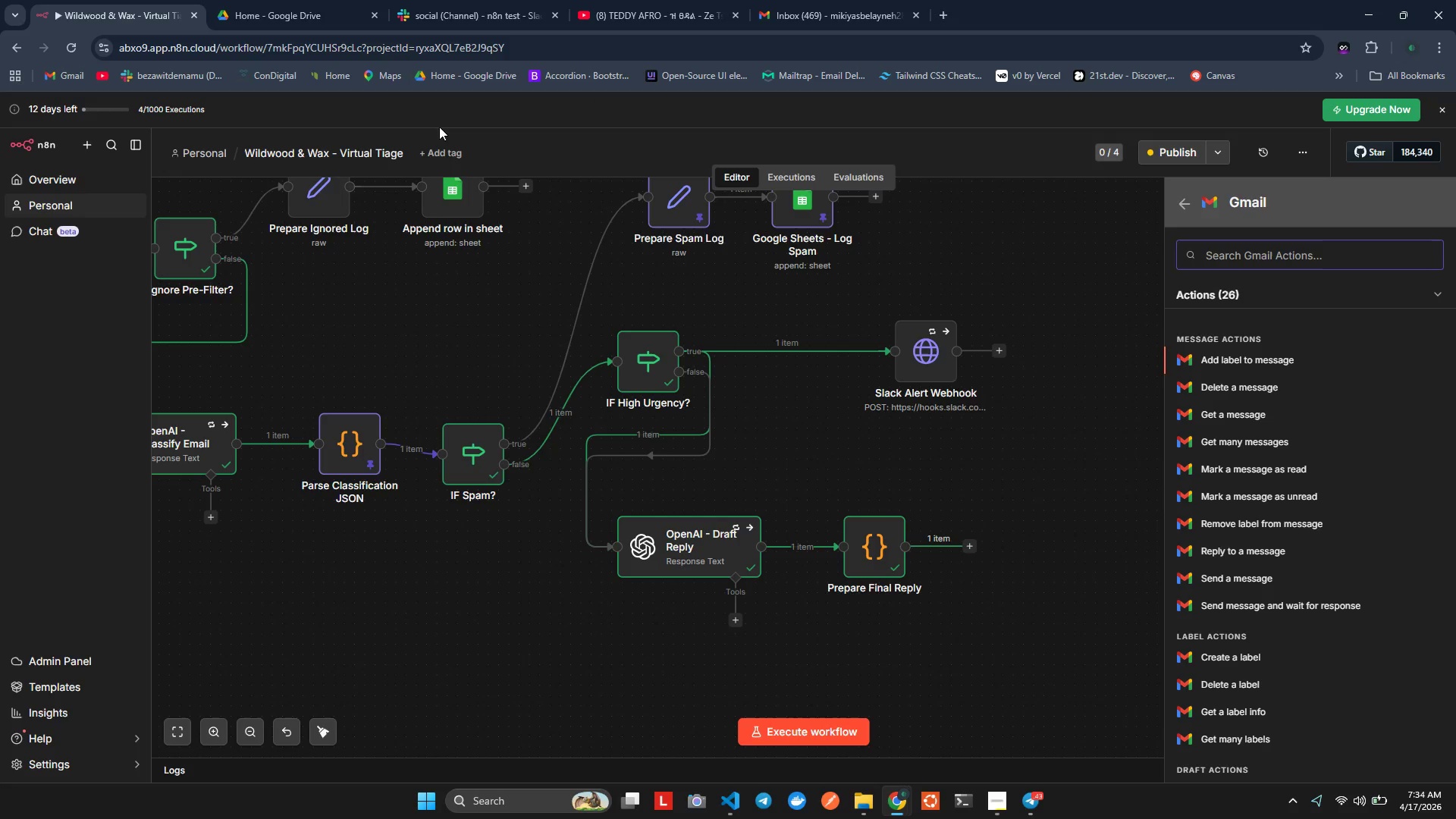 
key(Alt+AltLeft)
 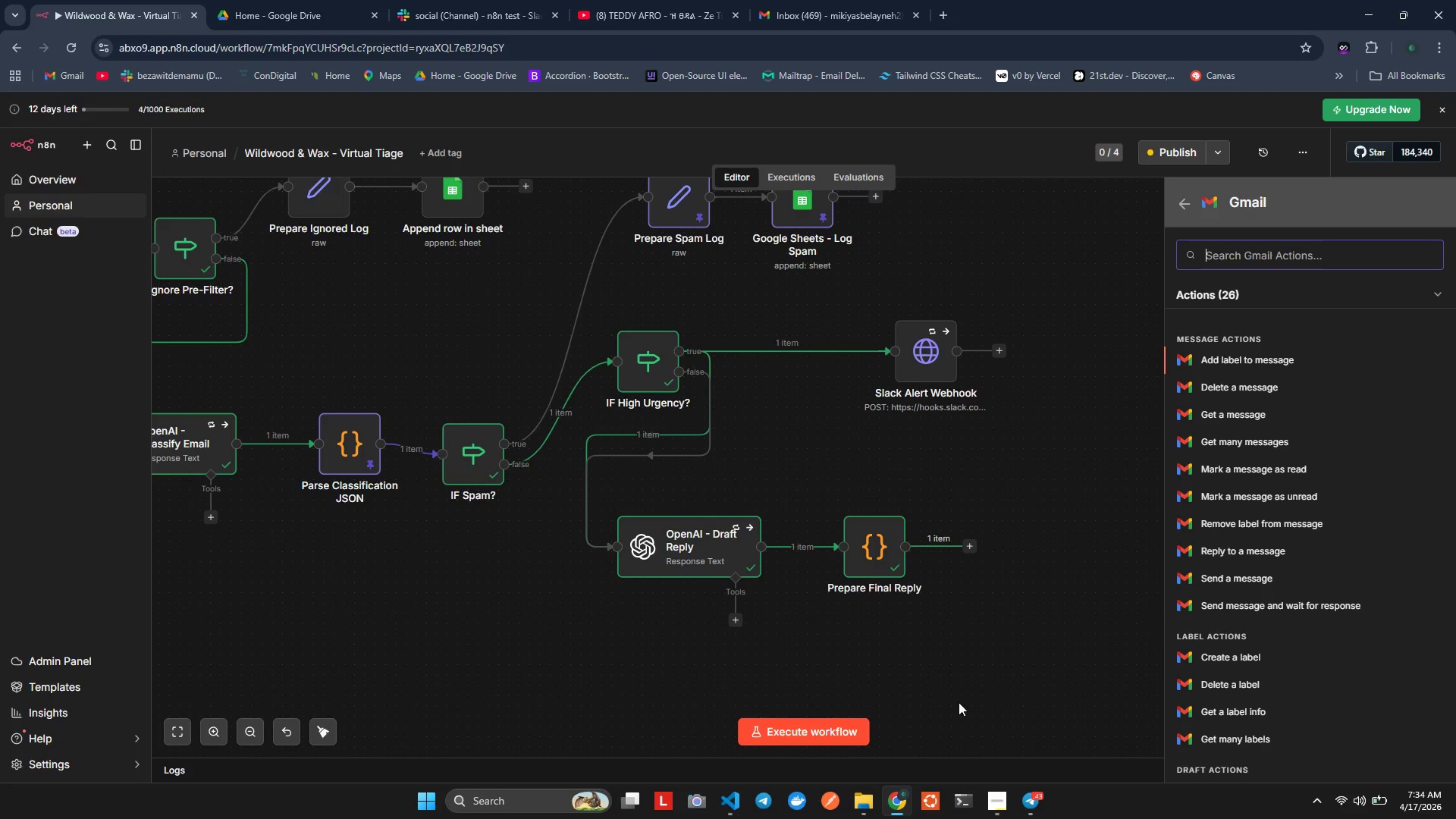 
key(Alt+Tab)
 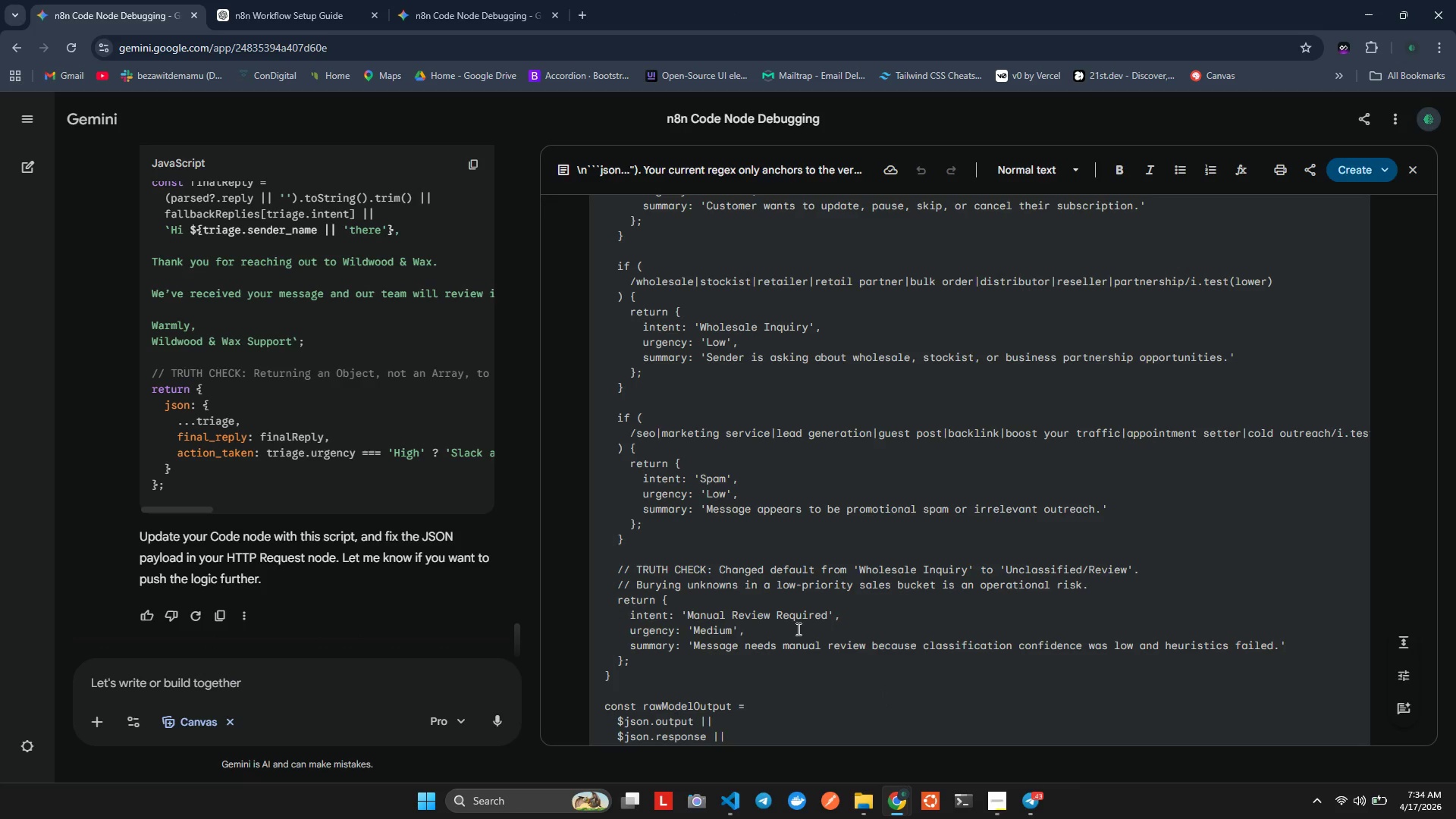 
scroll: coordinate [753, 539], scroll_direction: down, amount: 2.0
 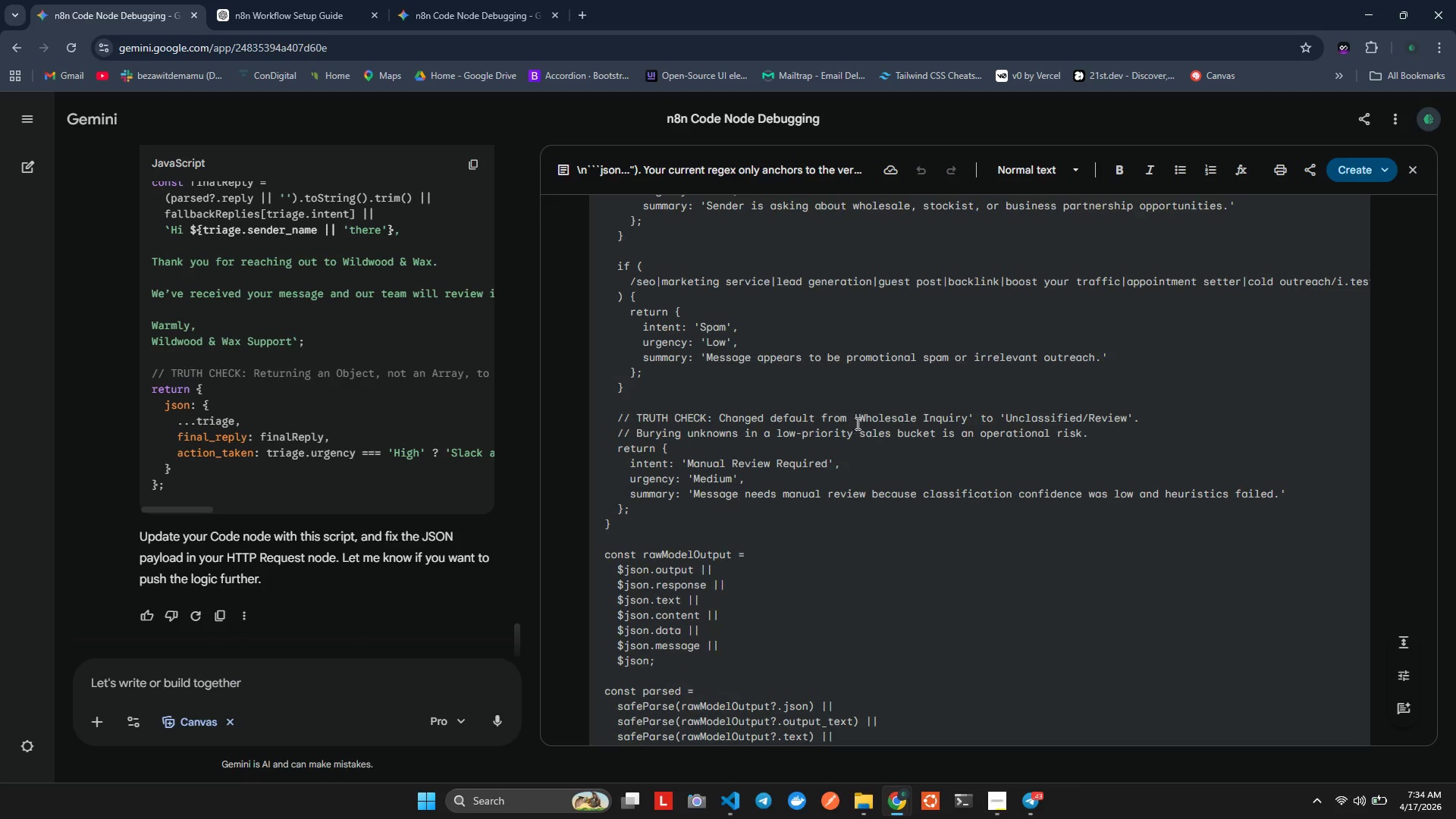 
scroll: coordinate [856, 423], scroll_direction: up, amount: 3.0
 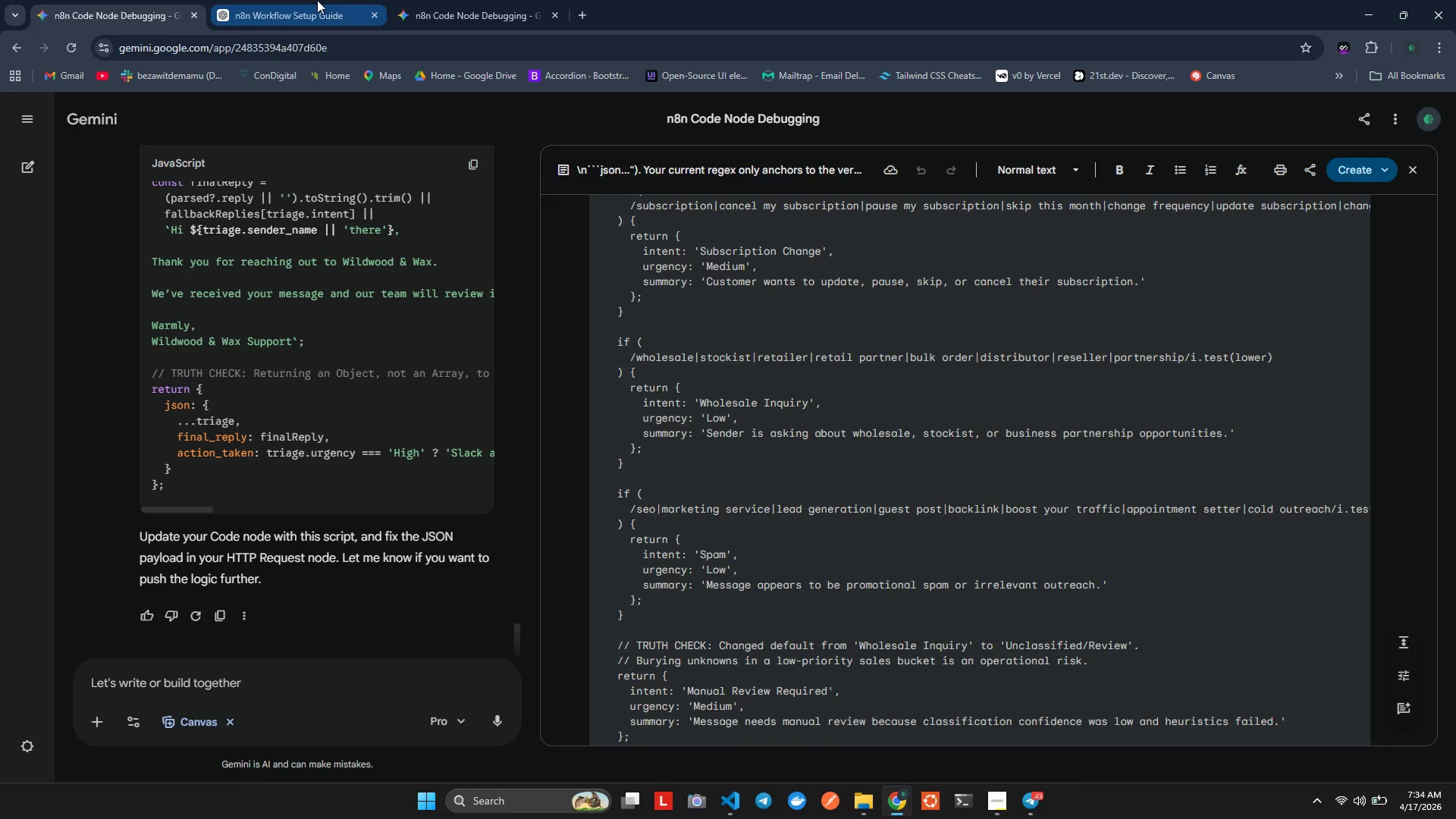 
key(Alt+Tab)
 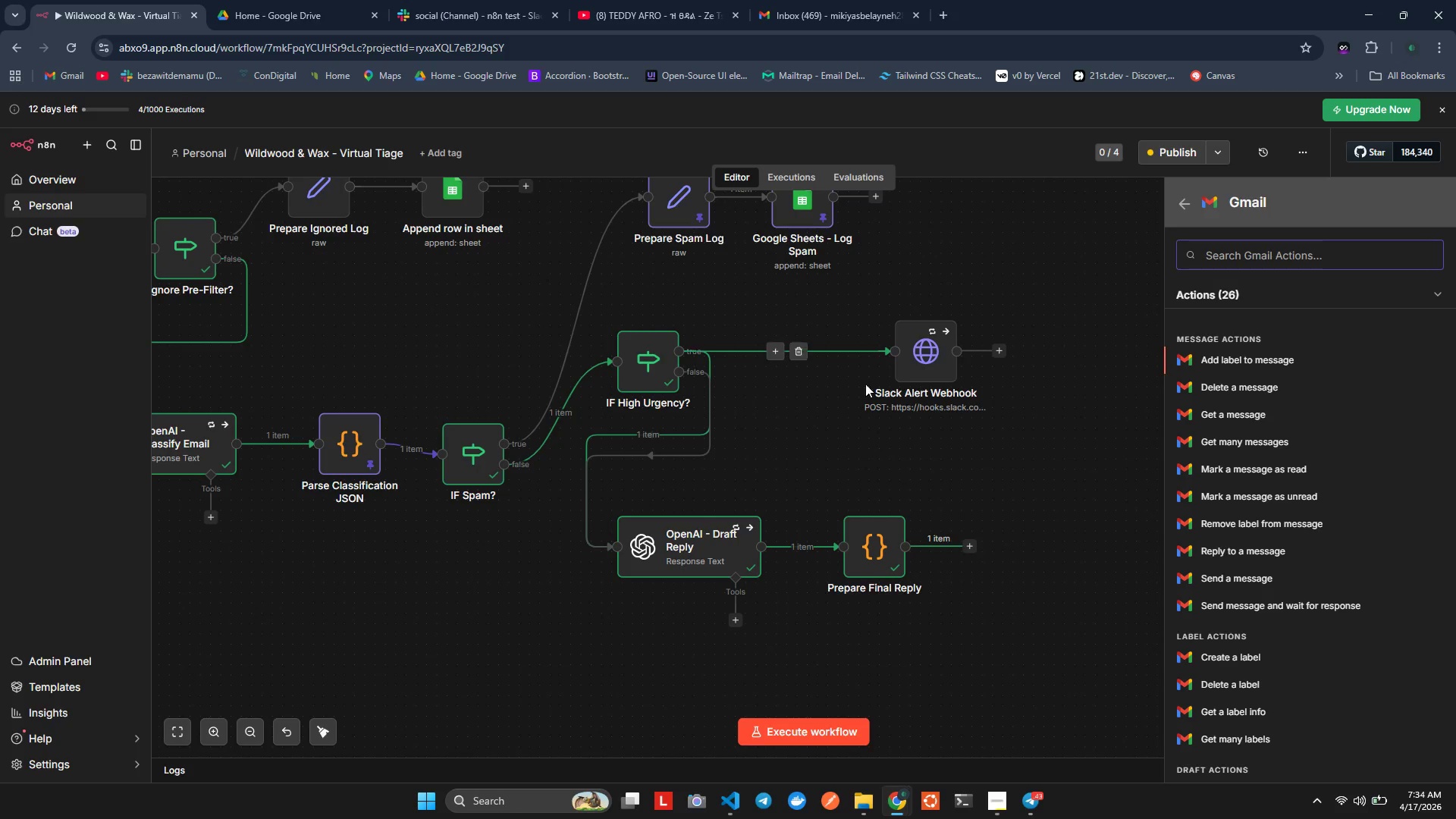 
scroll: coordinate [938, 499], scroll_direction: down, amount: 2.0
 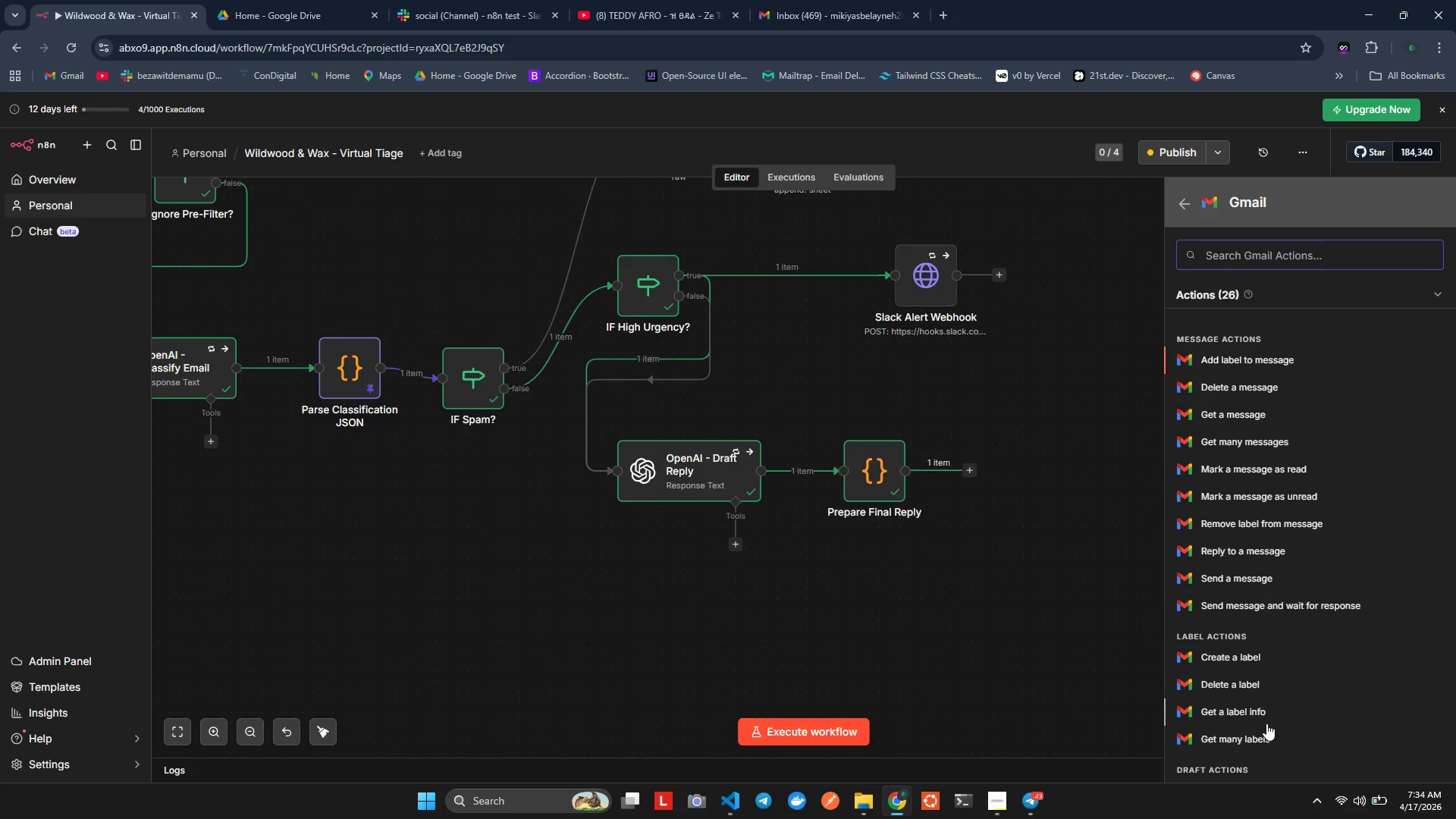 
wait(19.53)
 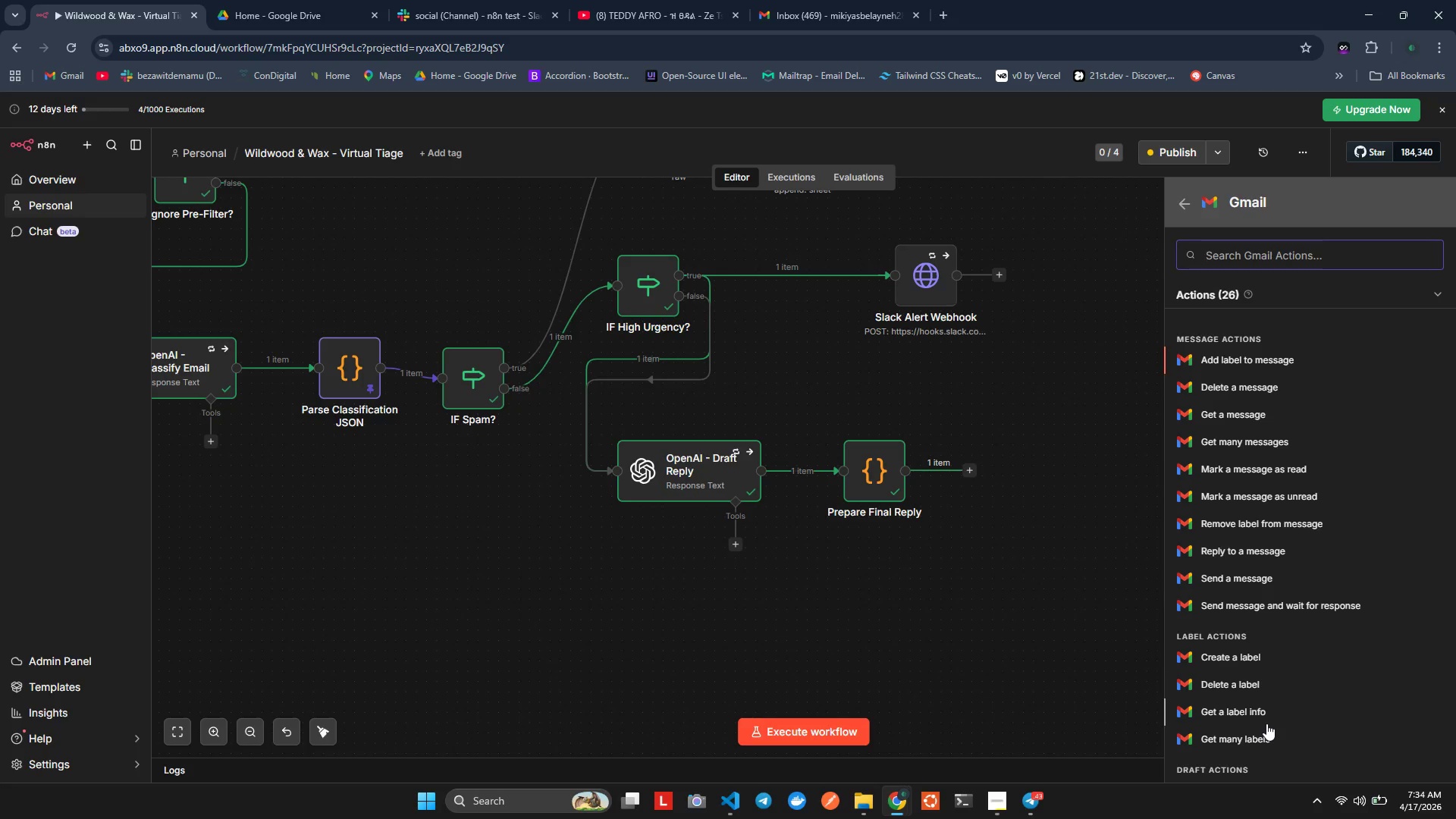 
key(Alt+AltLeft)
 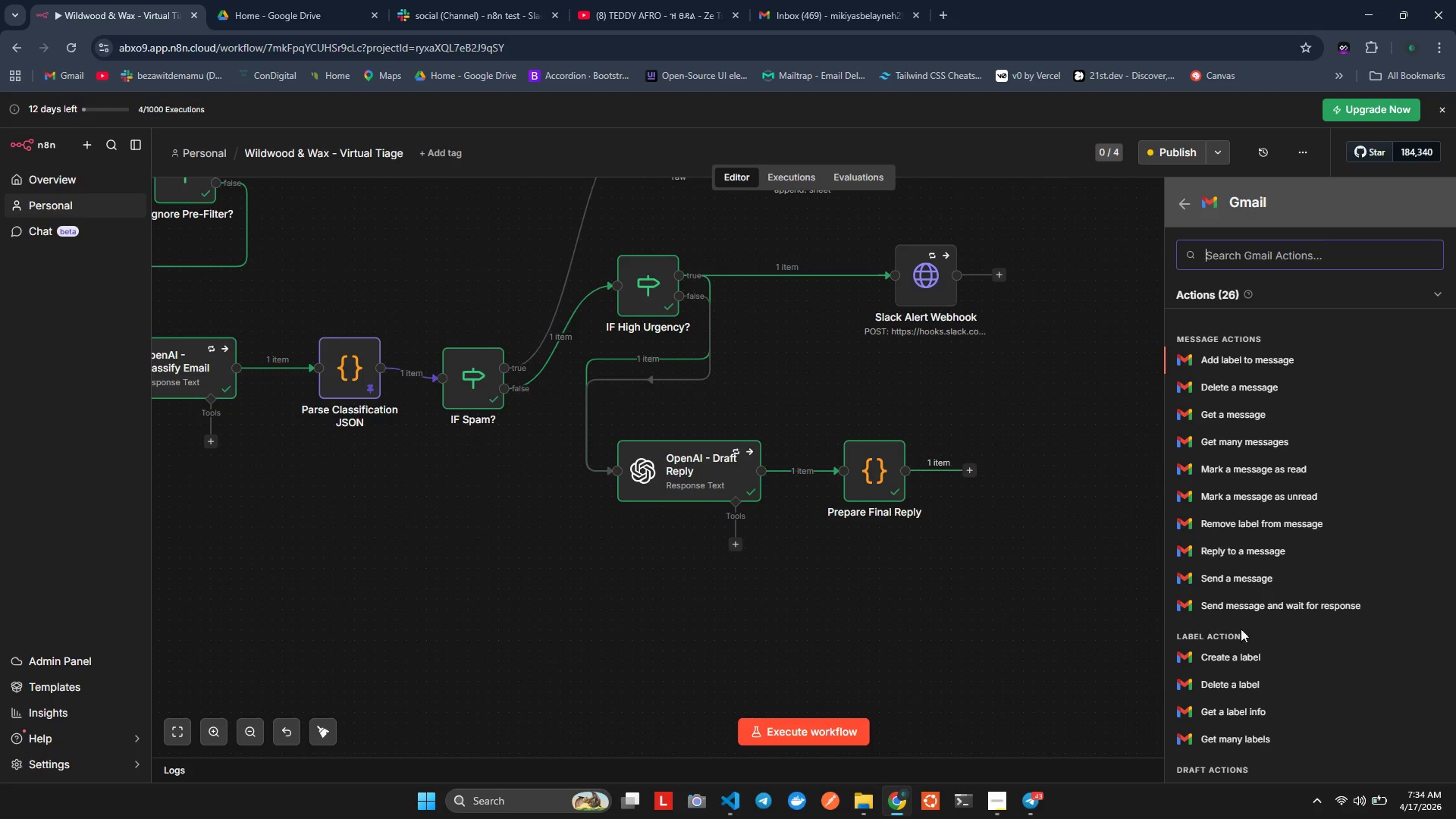 
key(Alt+Tab)
 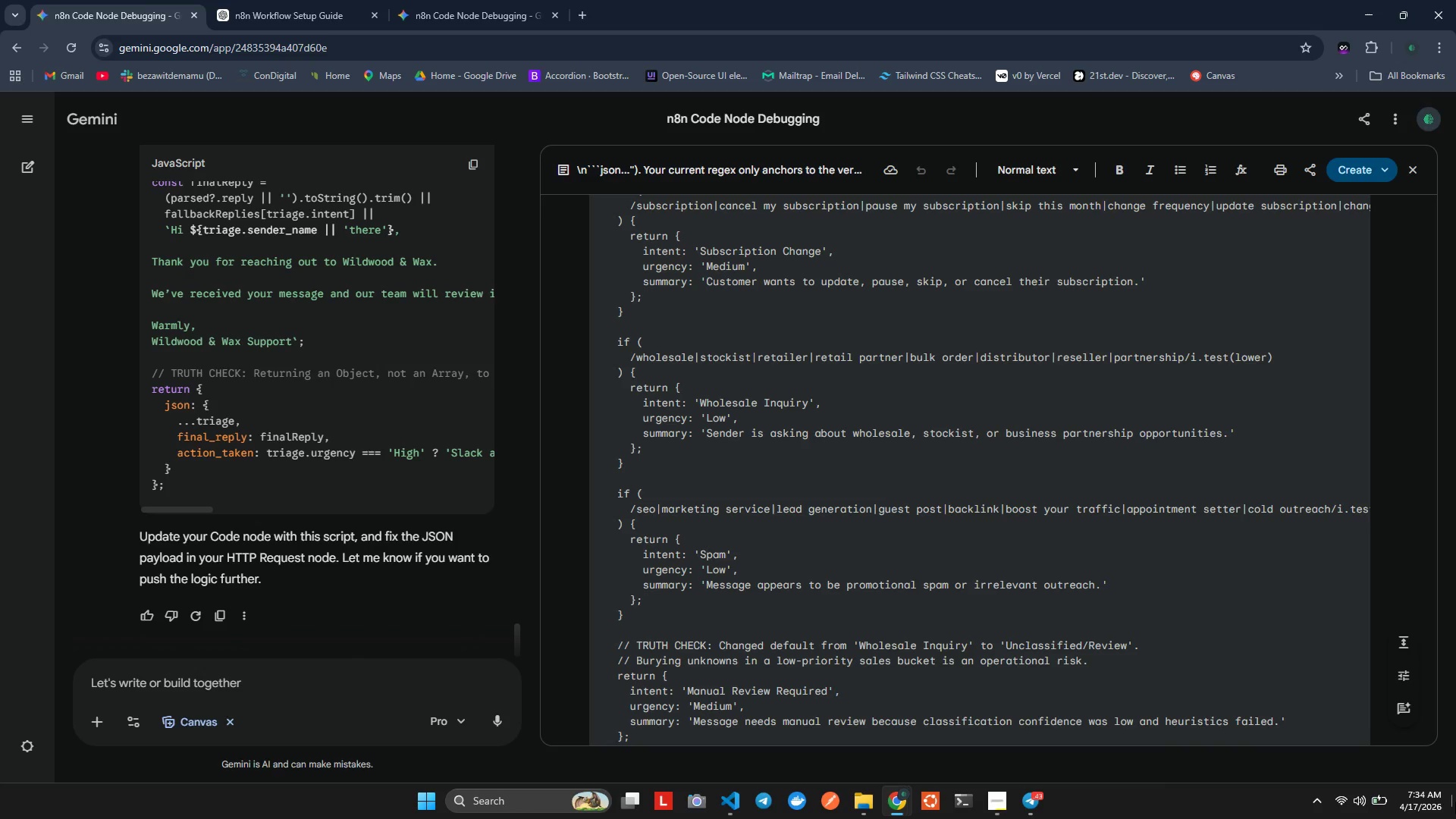 
key(Alt+AltLeft)
 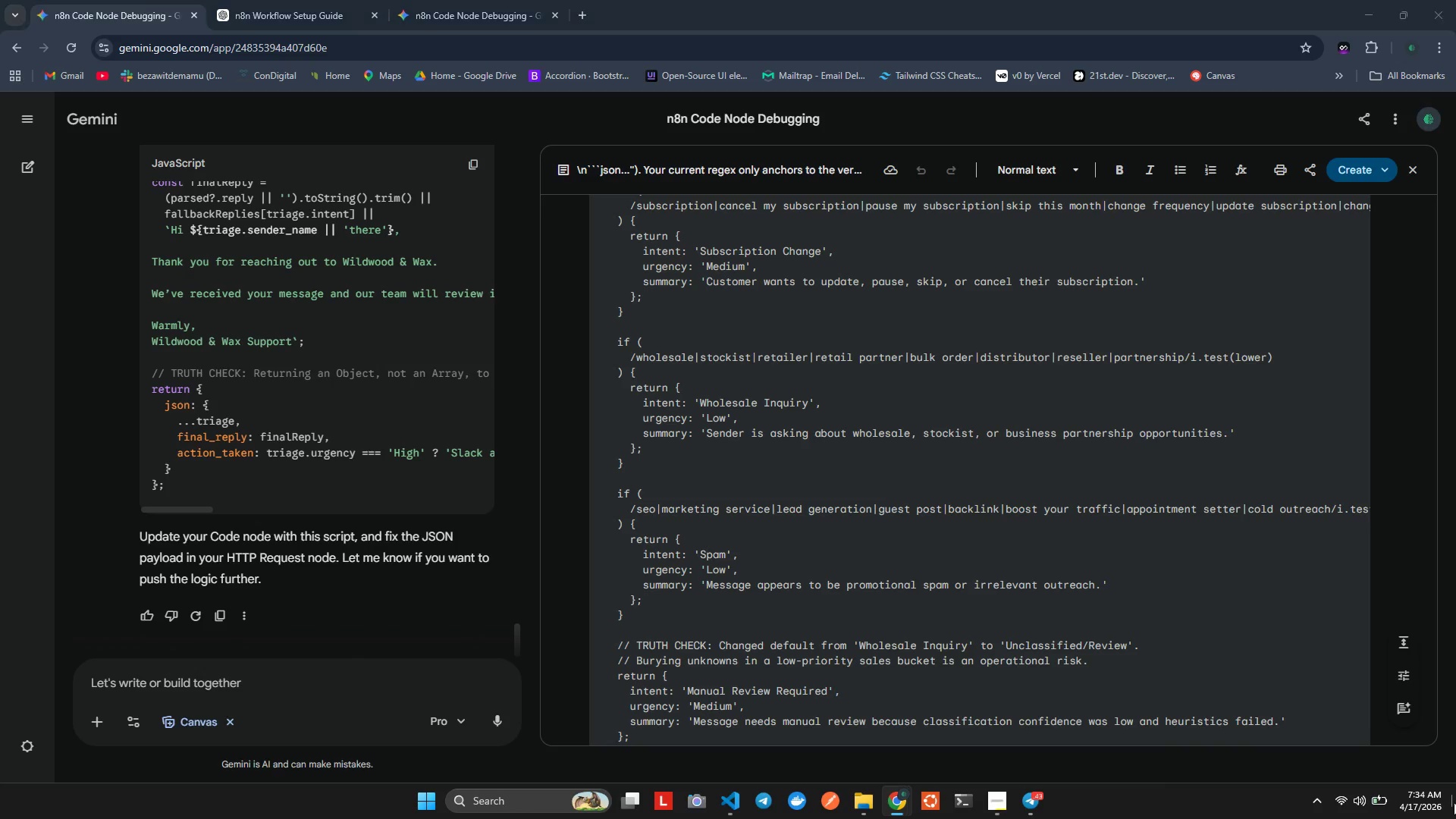 
key(Alt+Tab)
 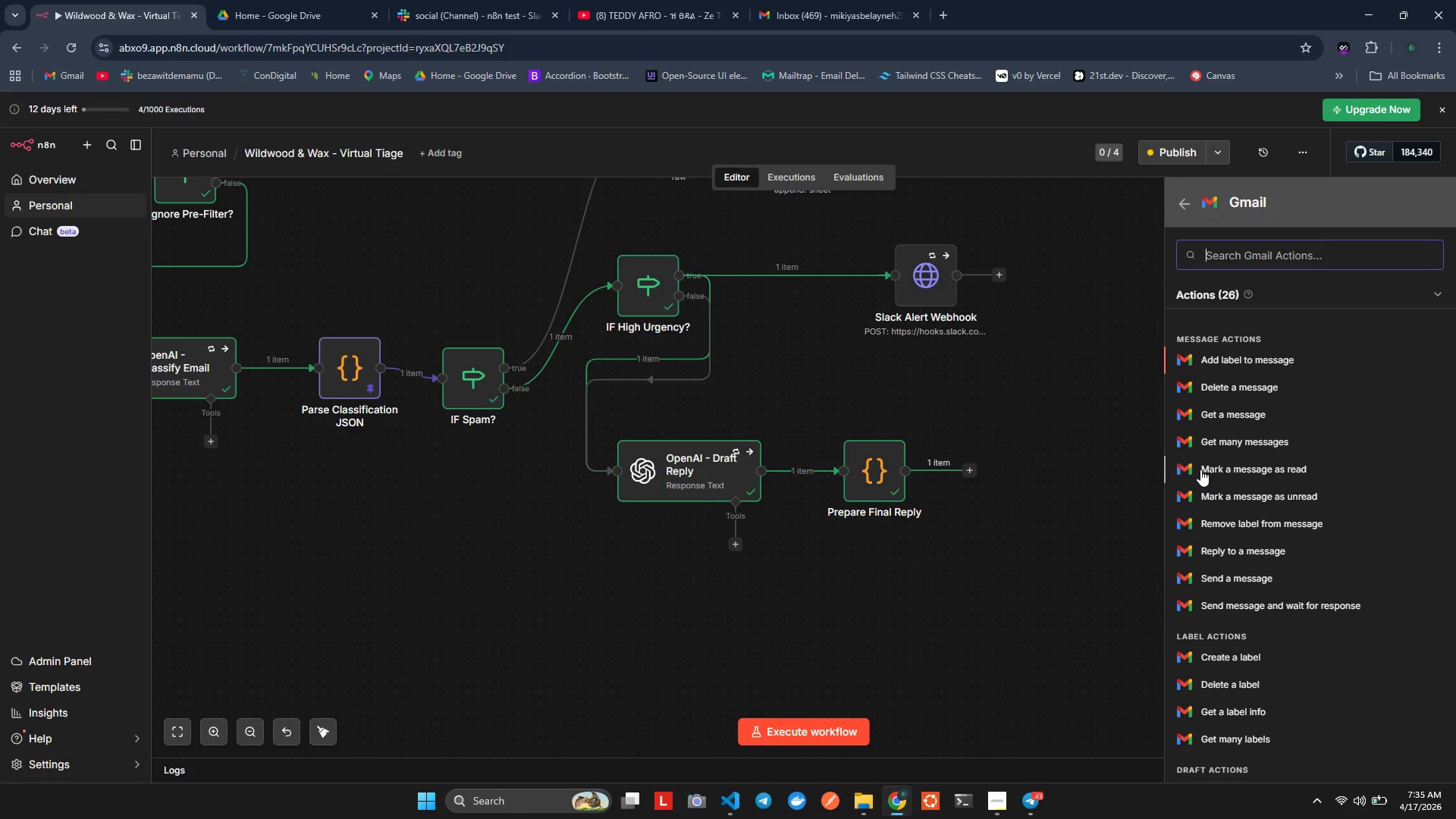 
wait(11.58)
 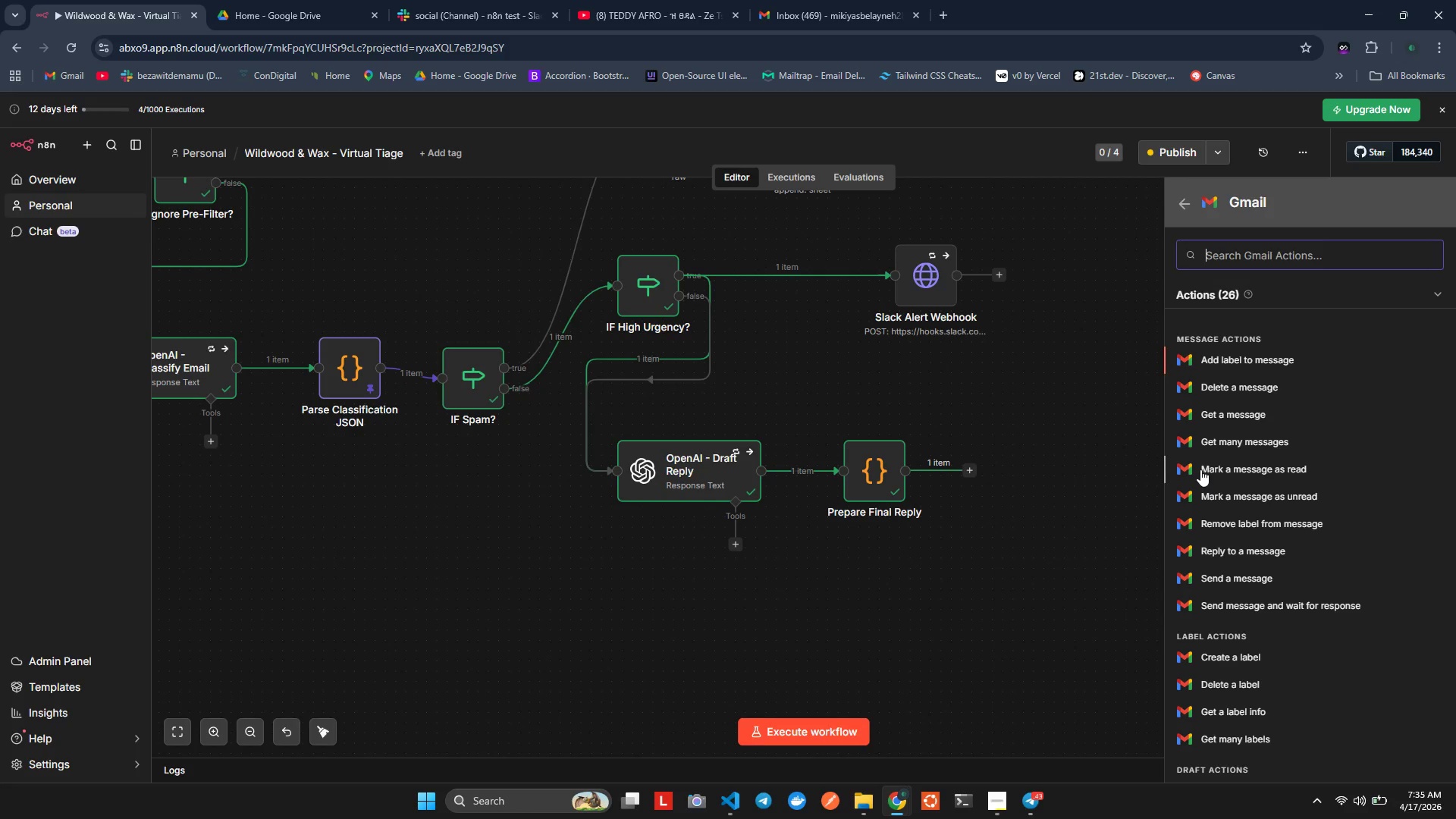 
left_click([1266, 554])
 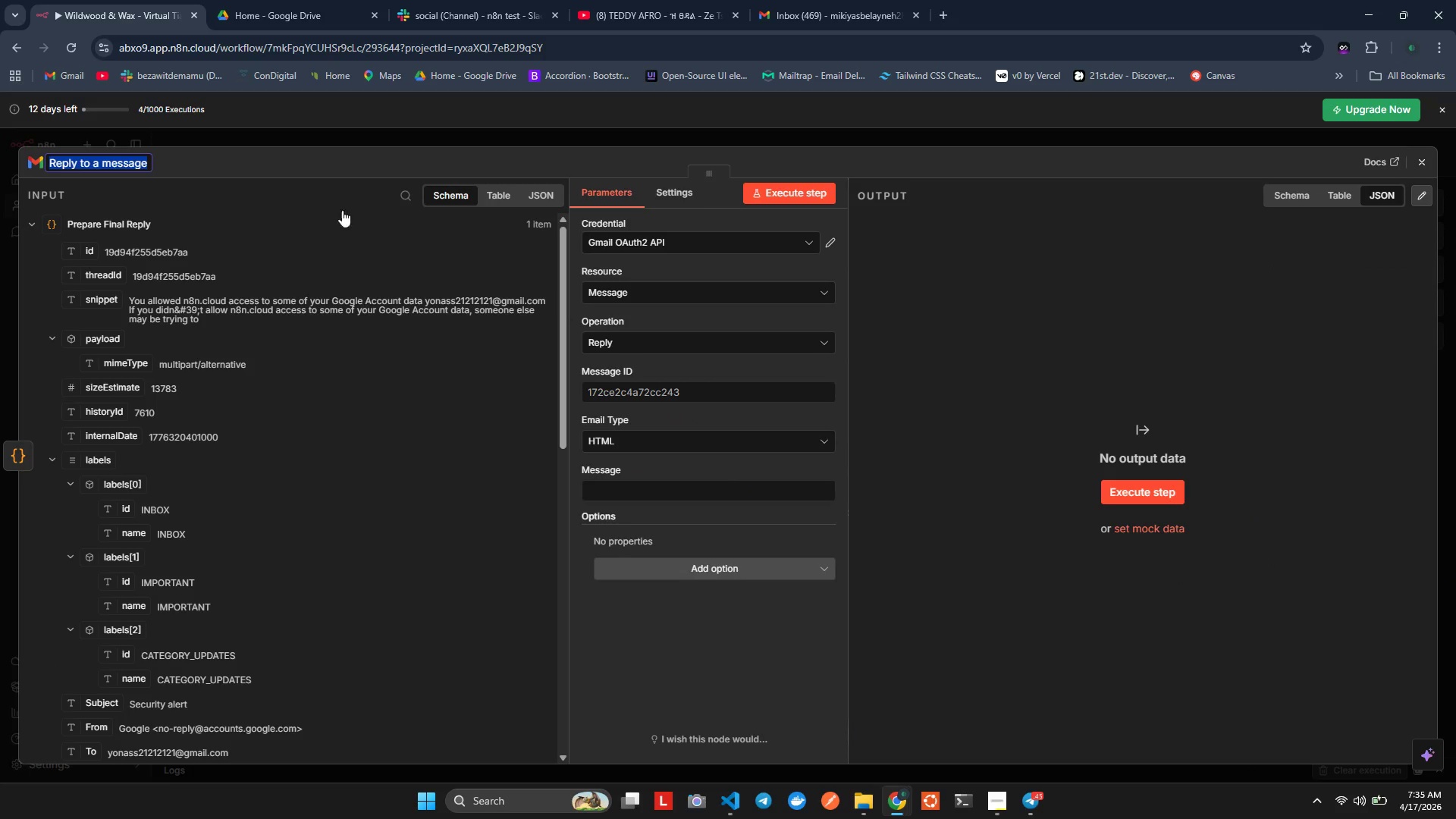 
wait(8.75)
 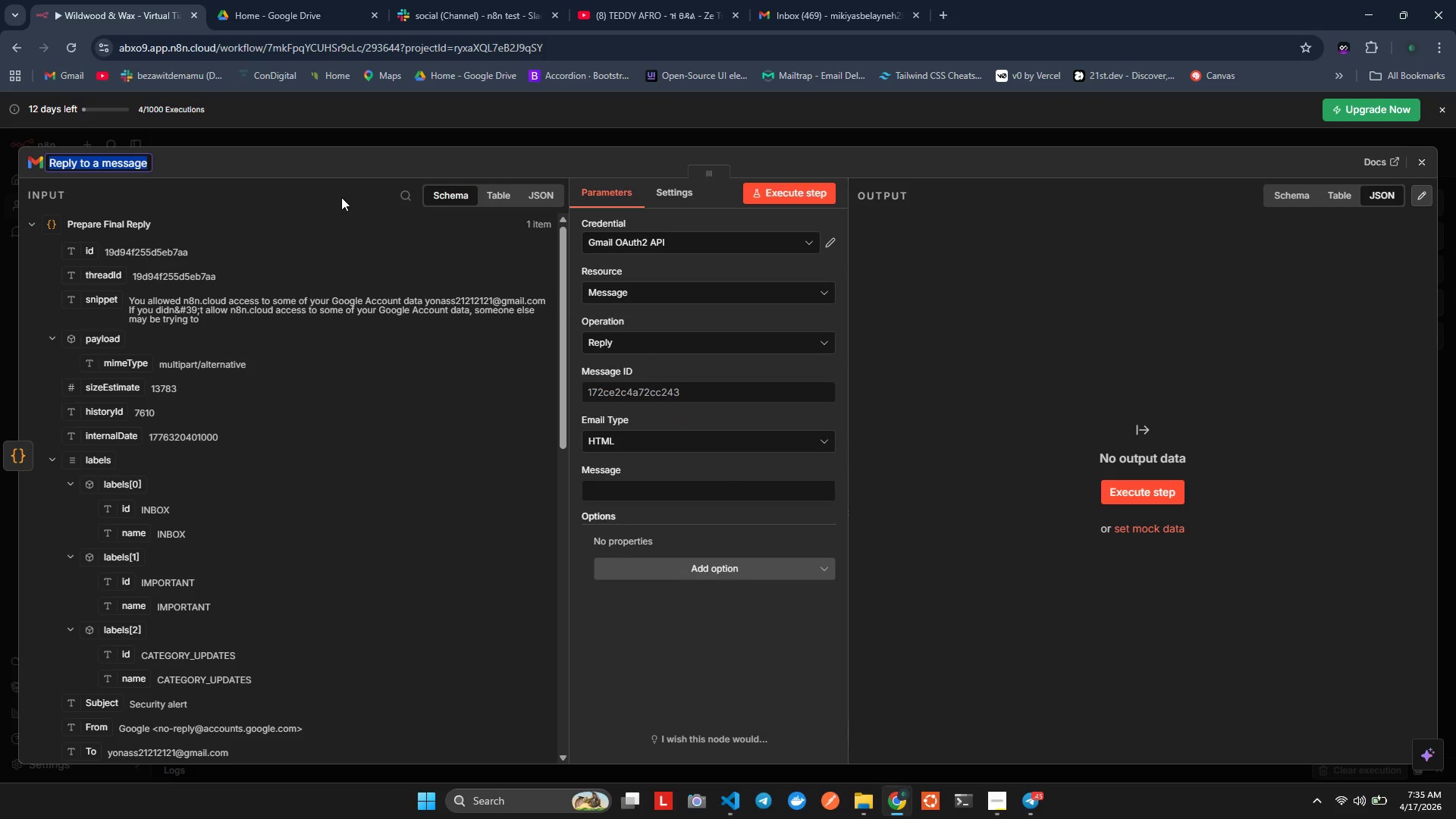 
type(Prepate [NumLock][NumLock][NumLock])
key(Backspace)
key(Backspace)
key(Backspace)
type(re Fial Reply)
 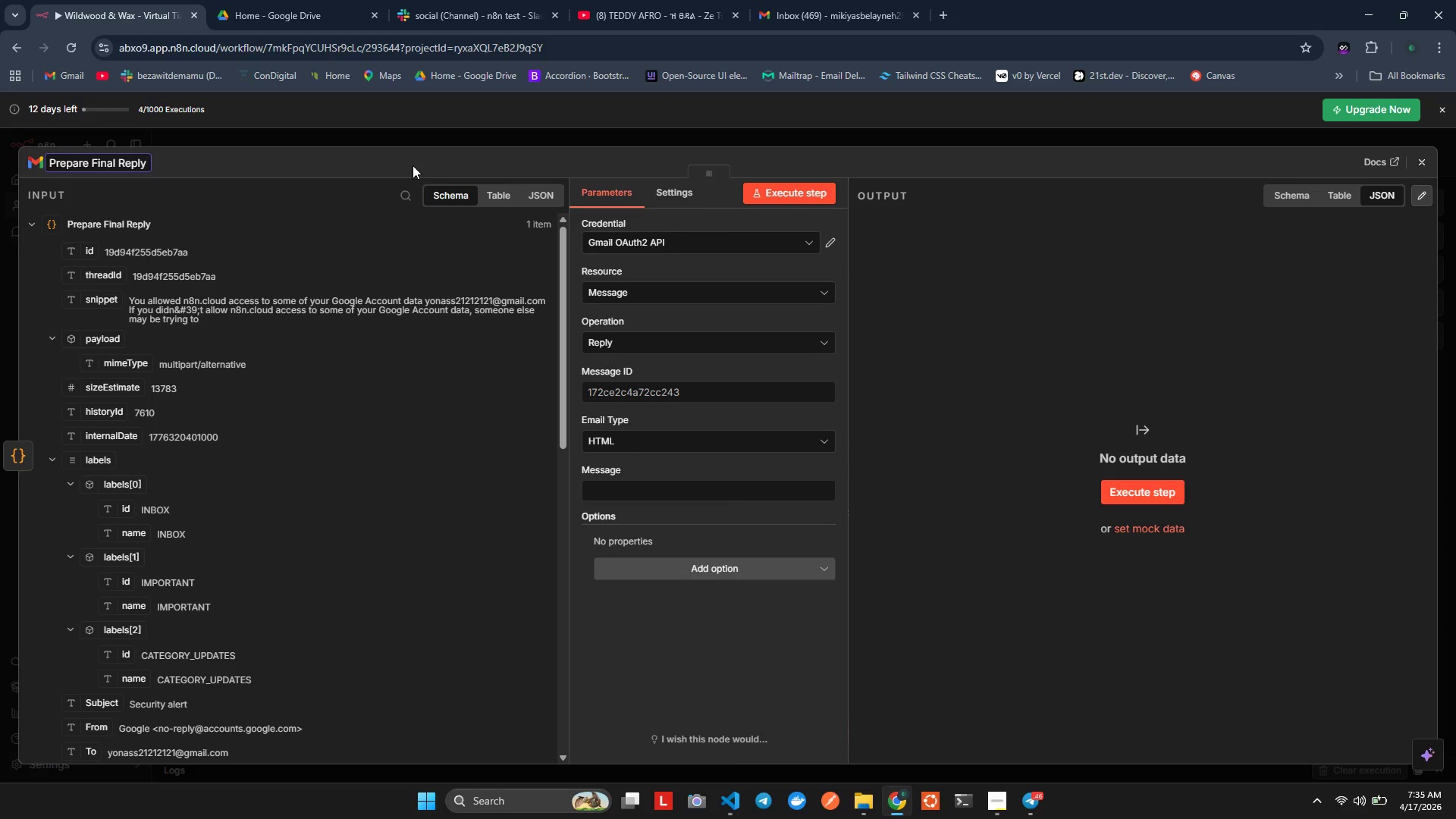 
hold_key(key=N, duration=0.34)
 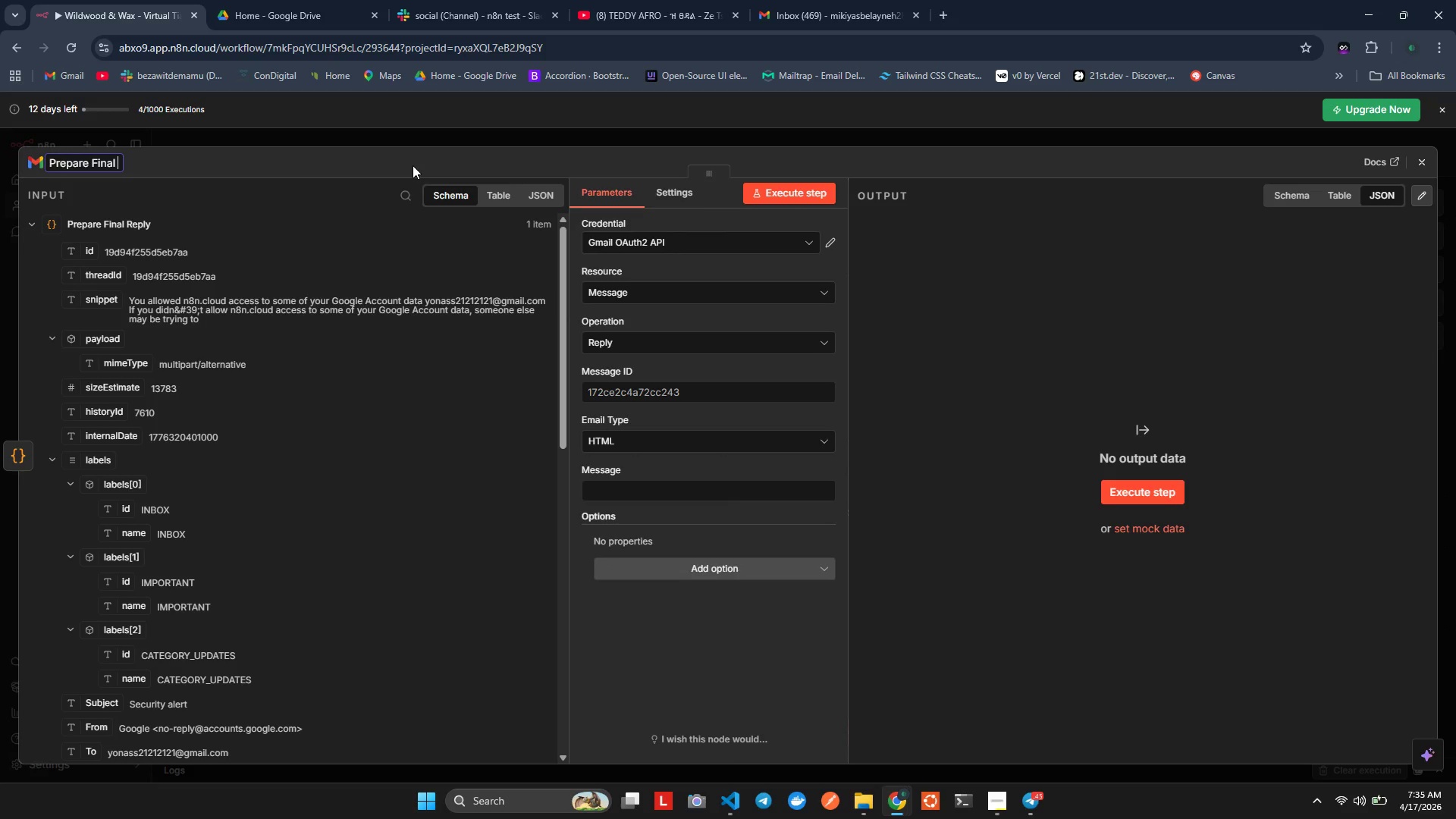 
mouse_move([691, 321])
 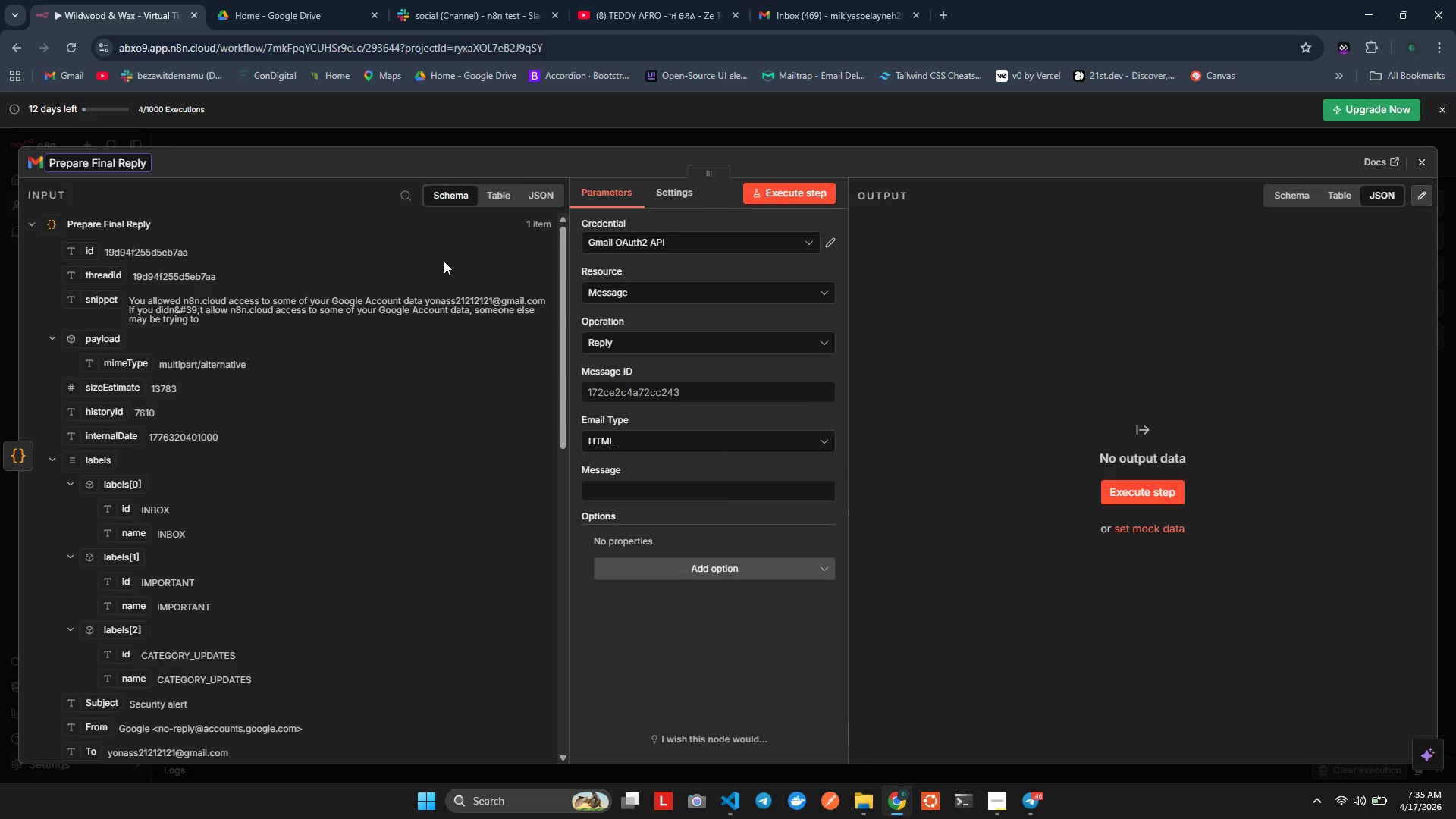 
left_click([686, 278])
 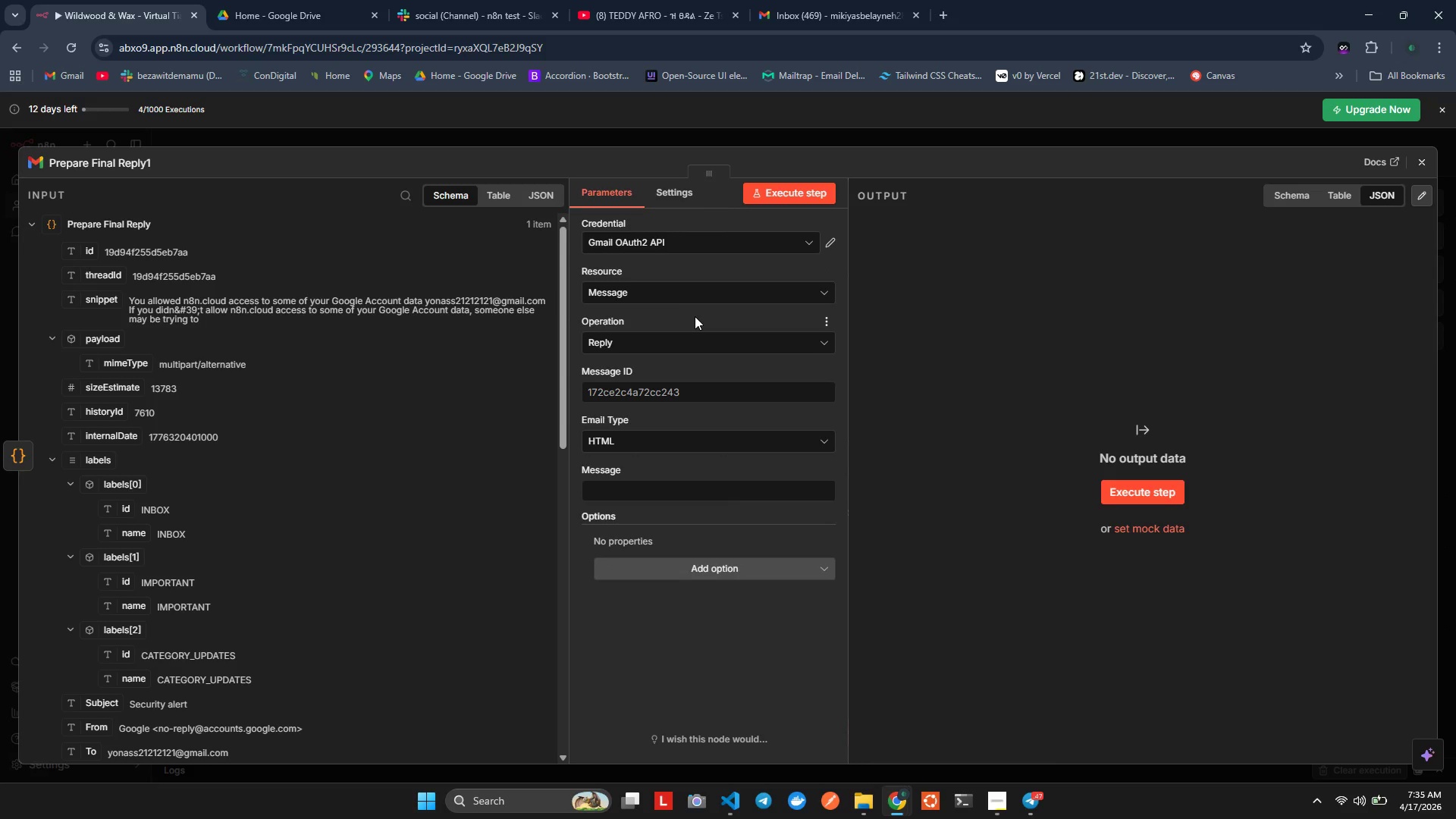 
wait(11.34)
 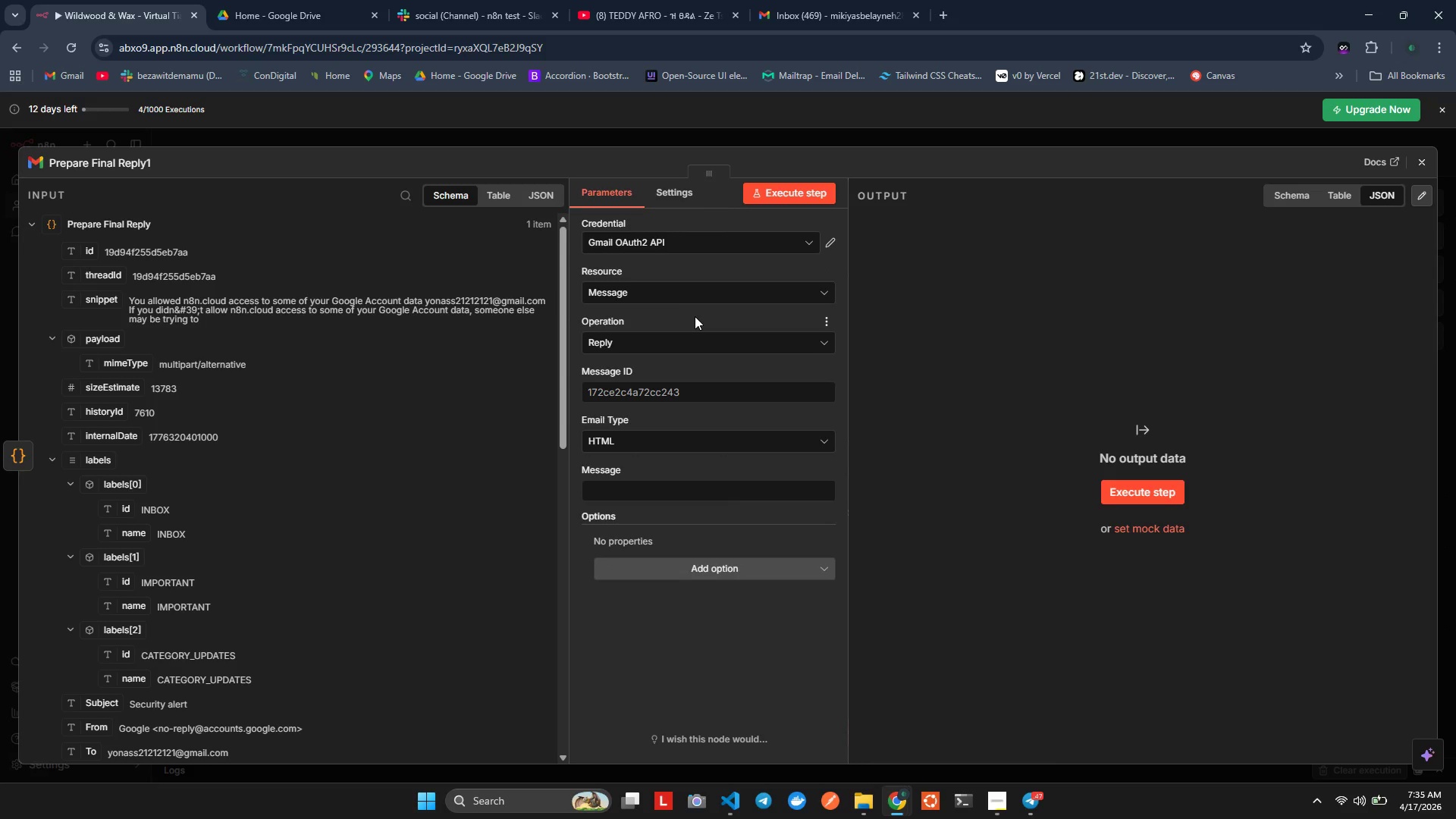 
left_click([152, 166])
 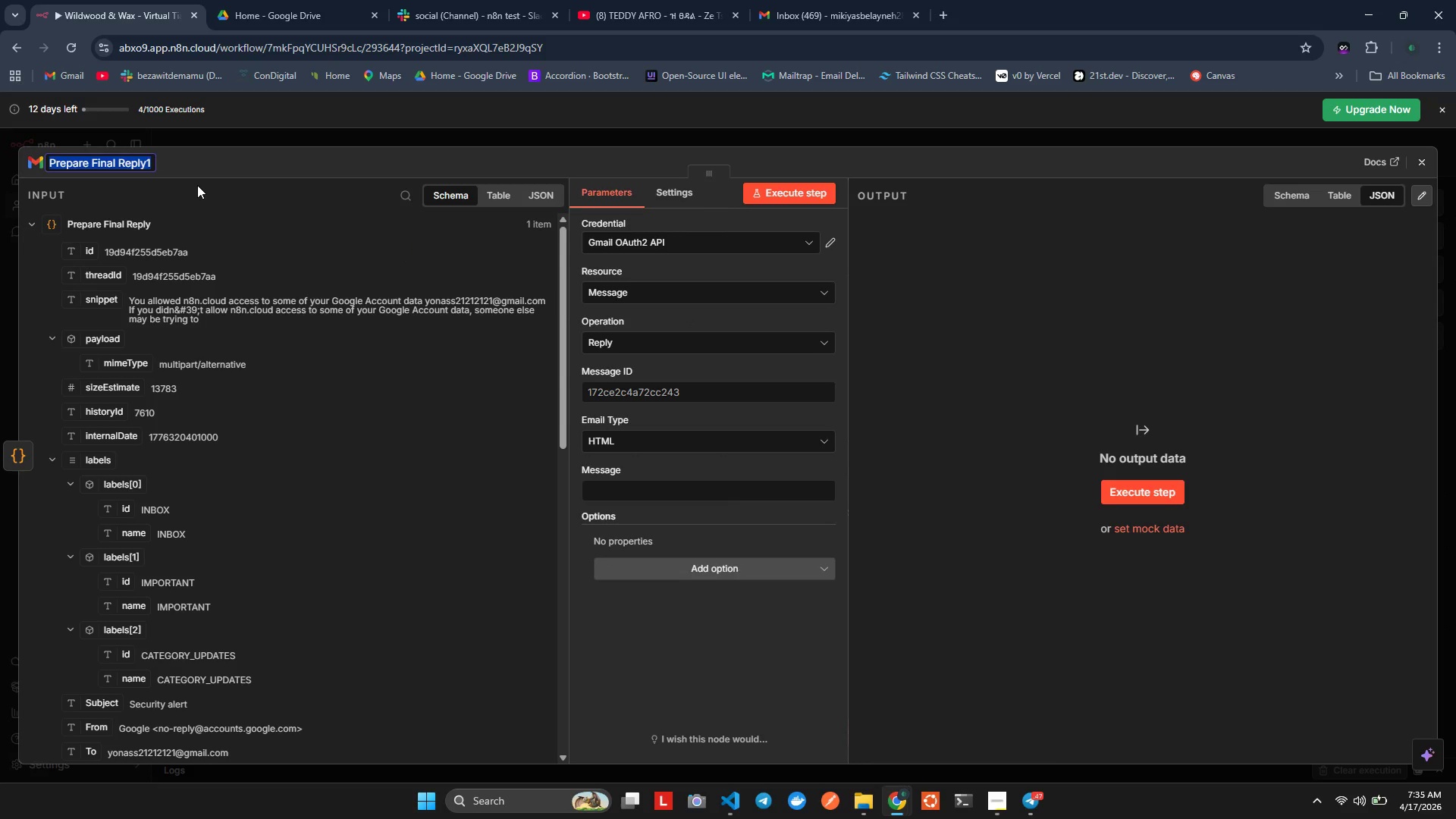 
type(Gai)
 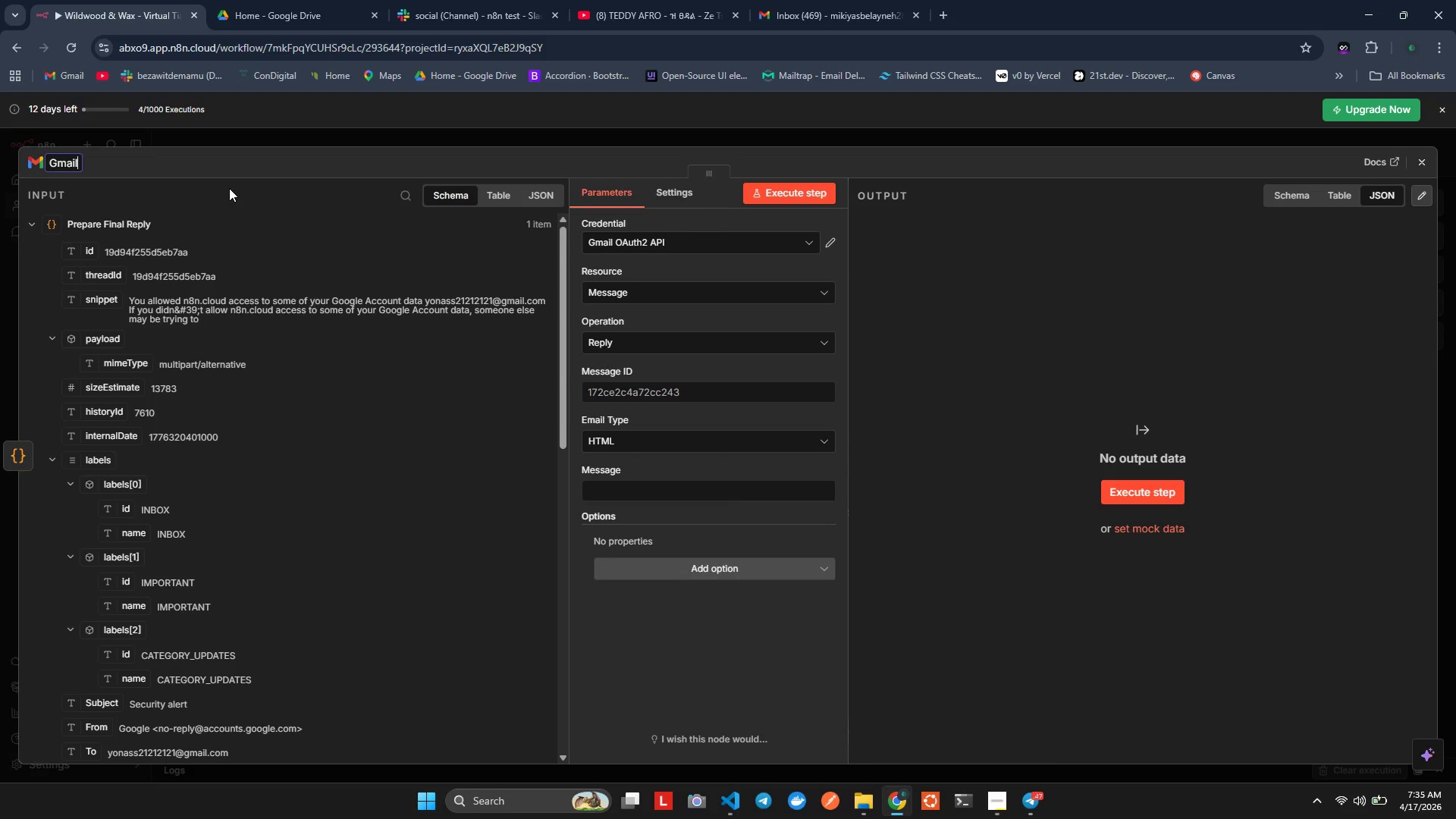 
hold_key(key=M, duration=0.33)
 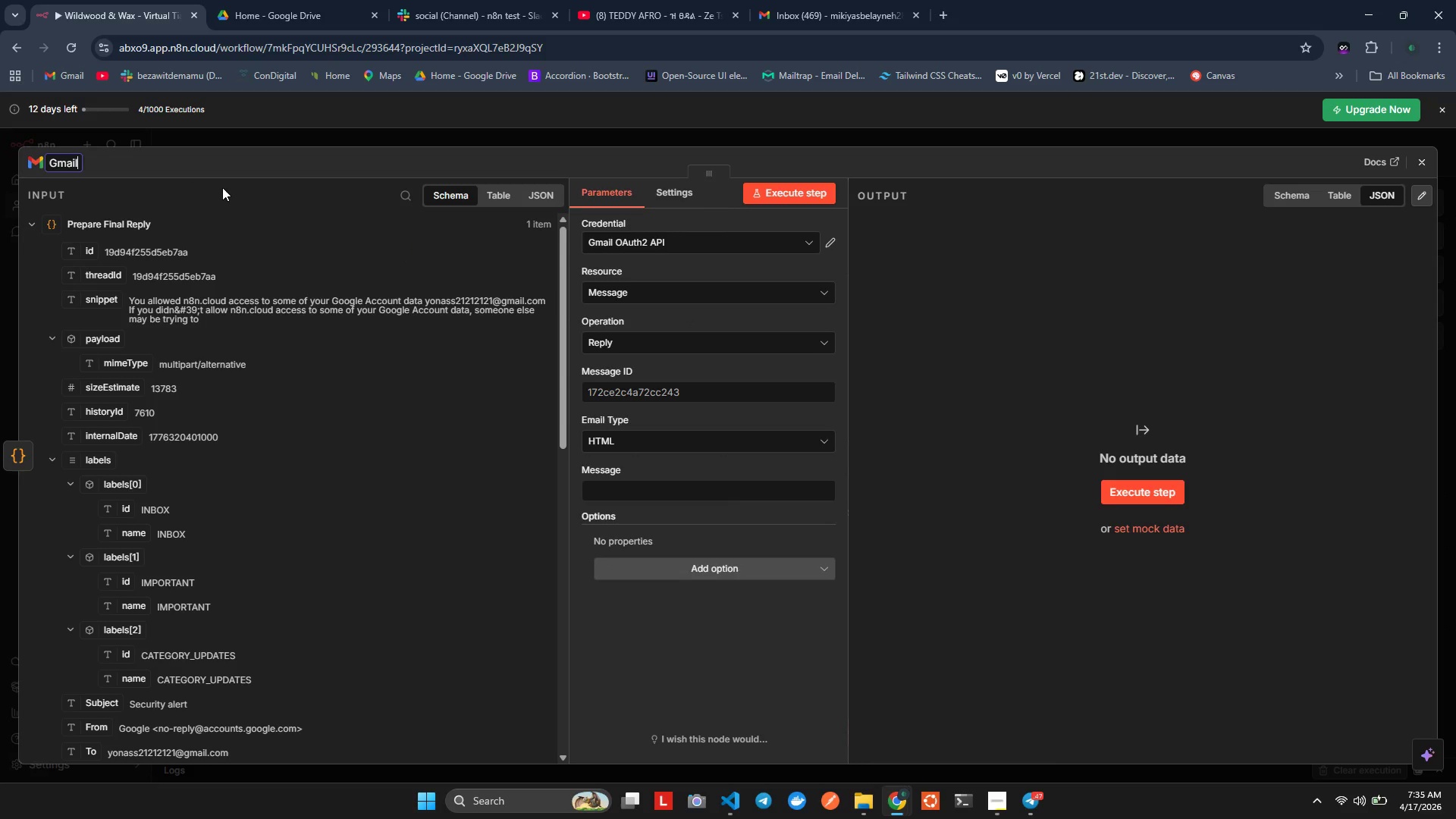 
key(L)
 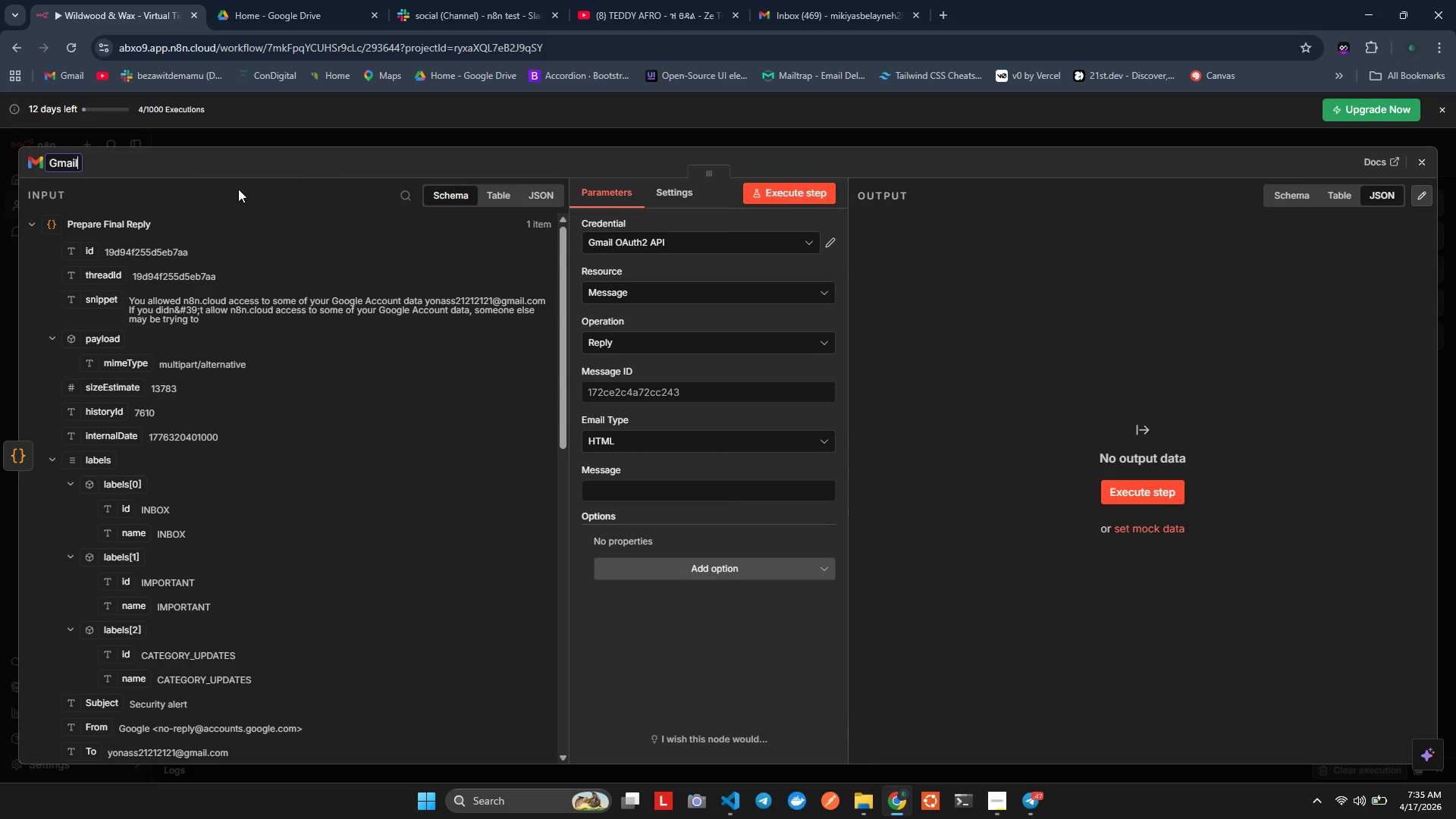 
key(Space)
 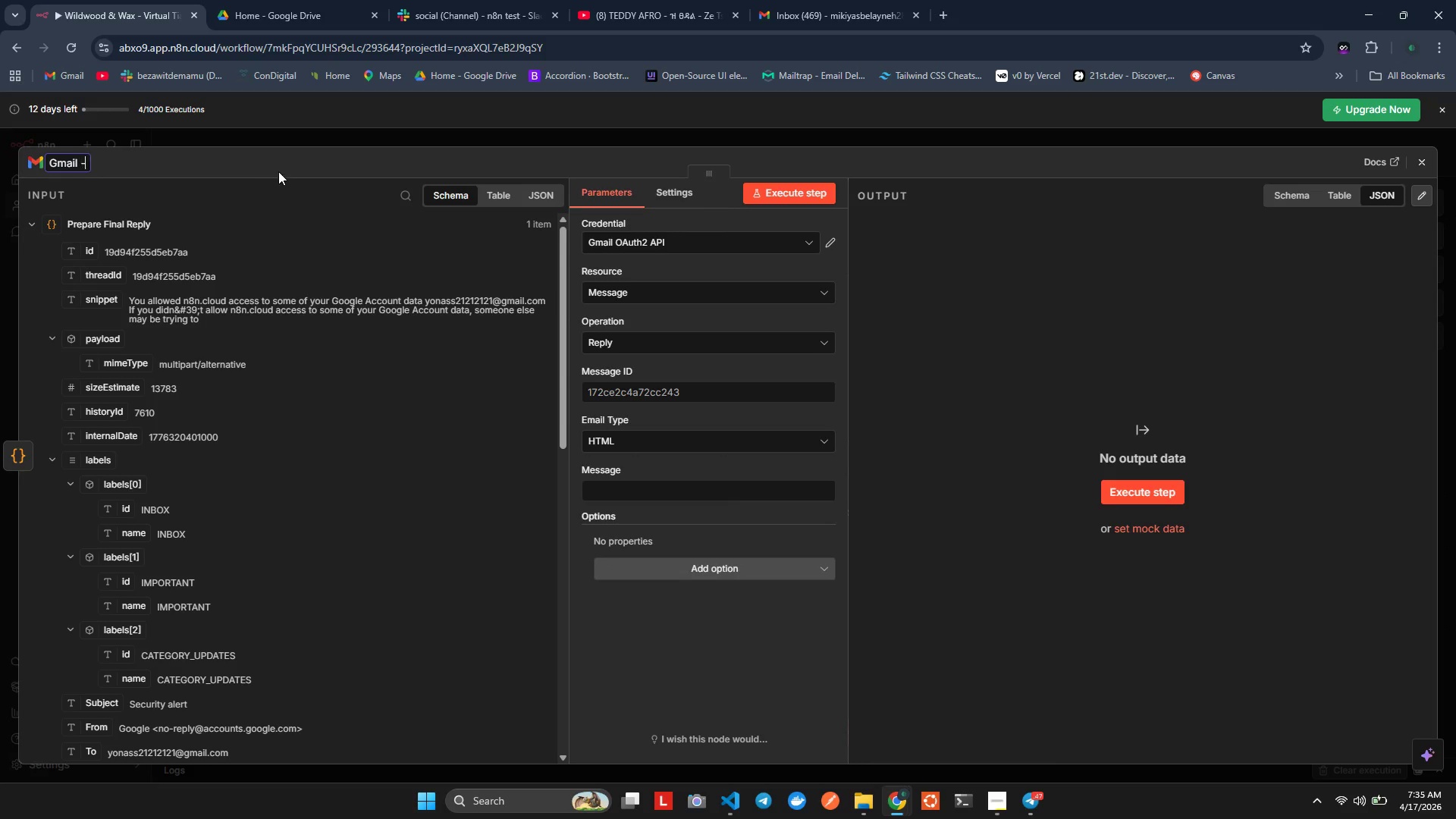 
type(- Reply to Sender)
 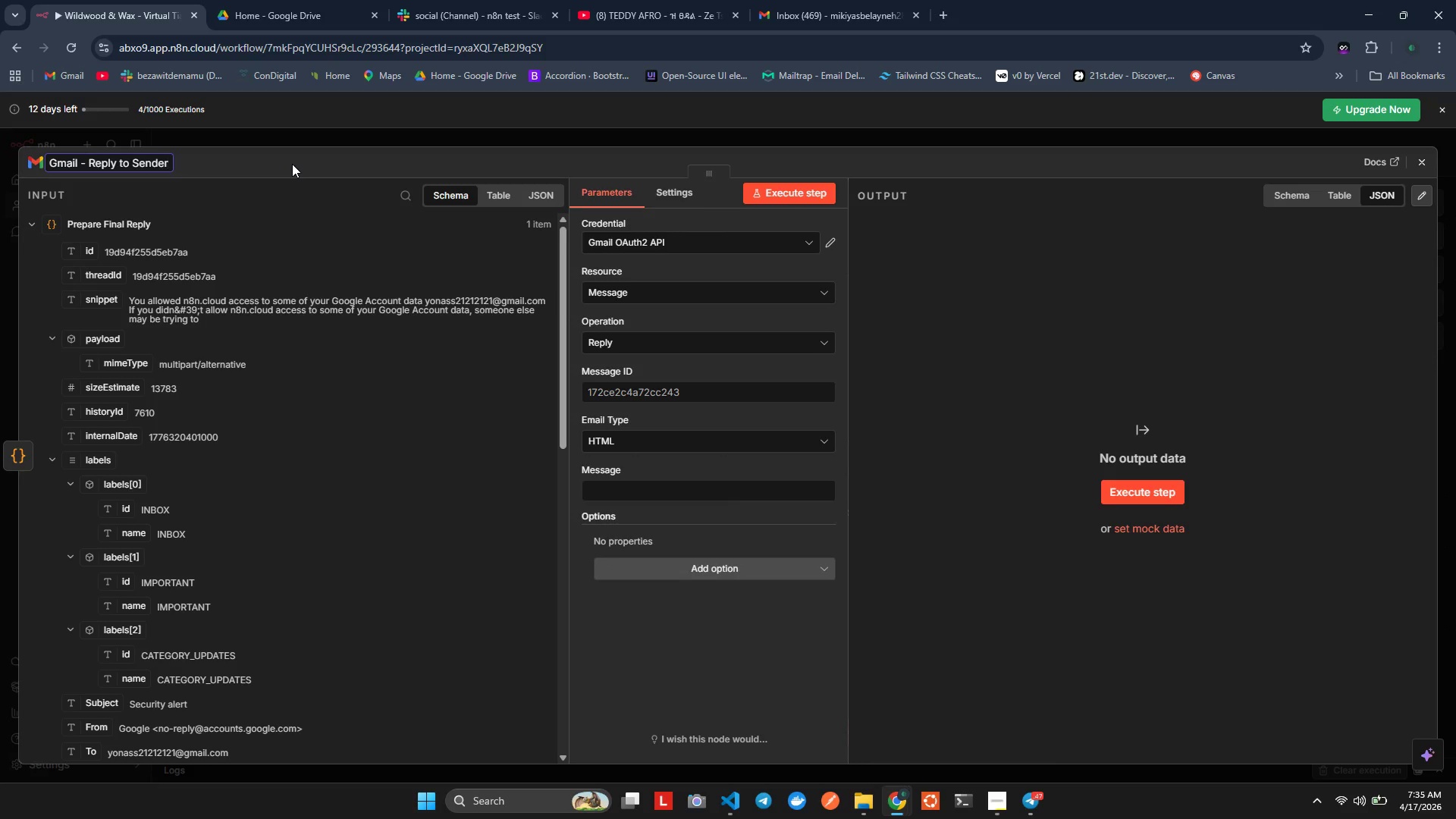 
wait(35.0)
 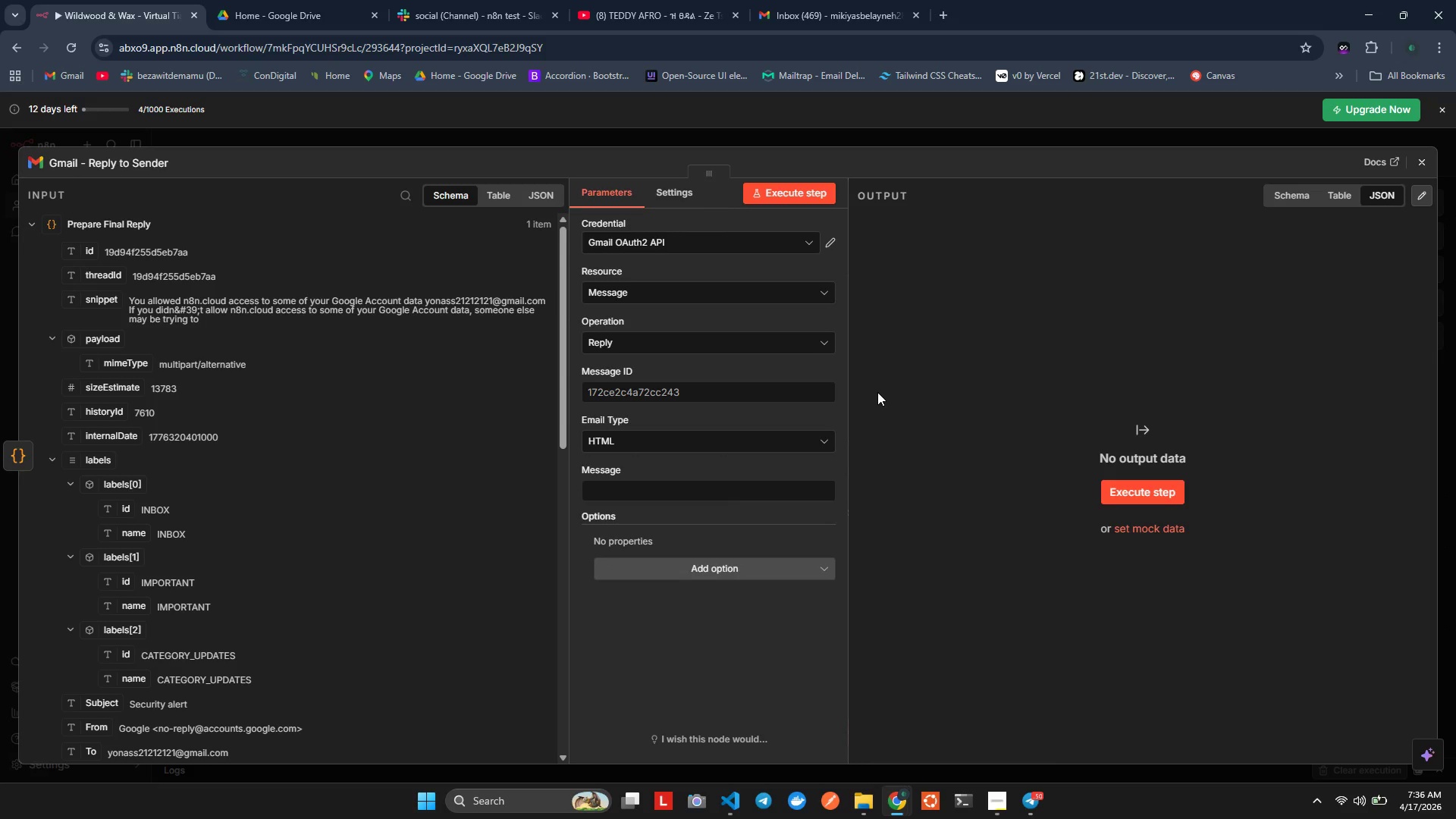 
double_click([694, 286])
 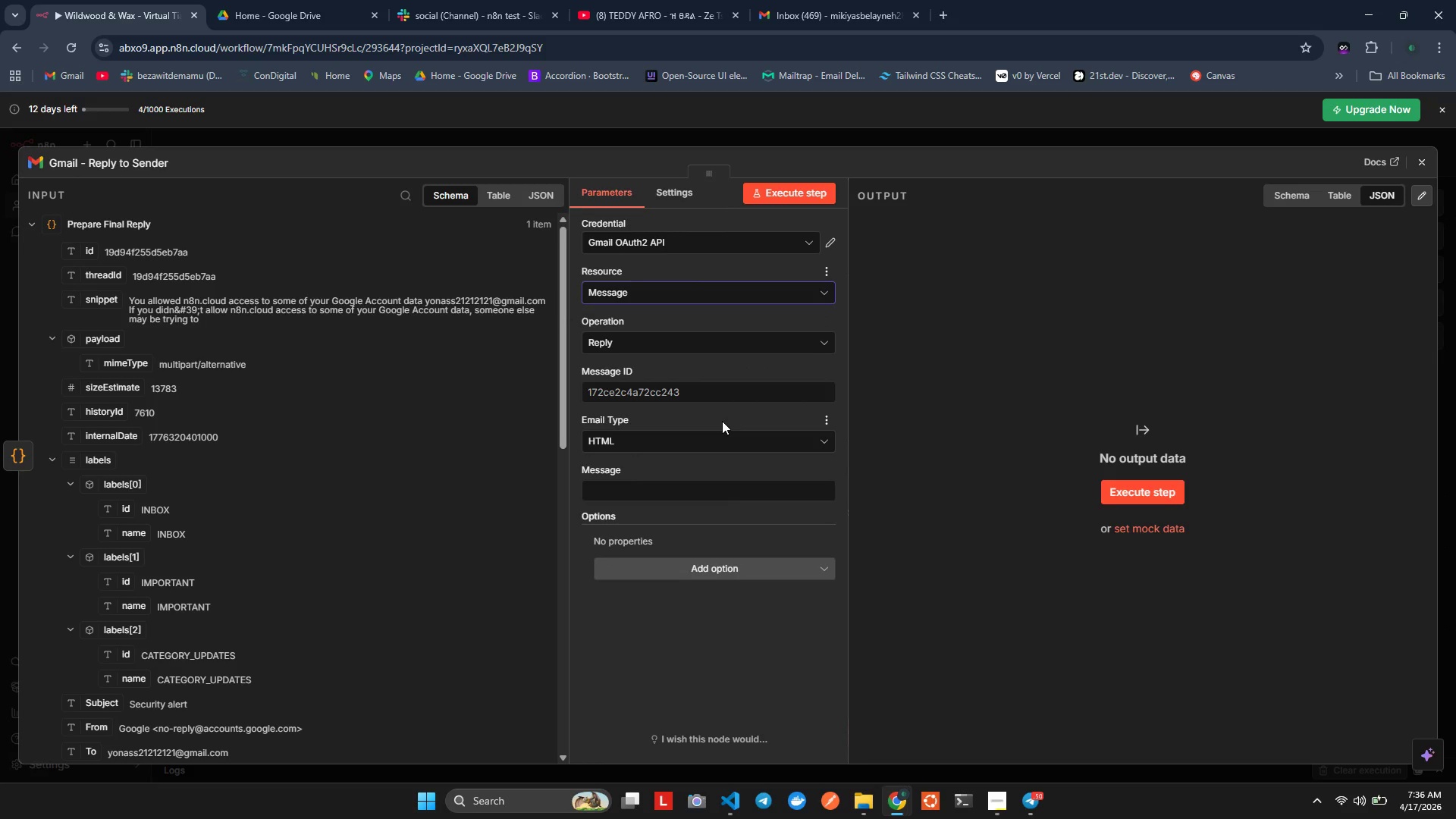 
wait(7.36)
 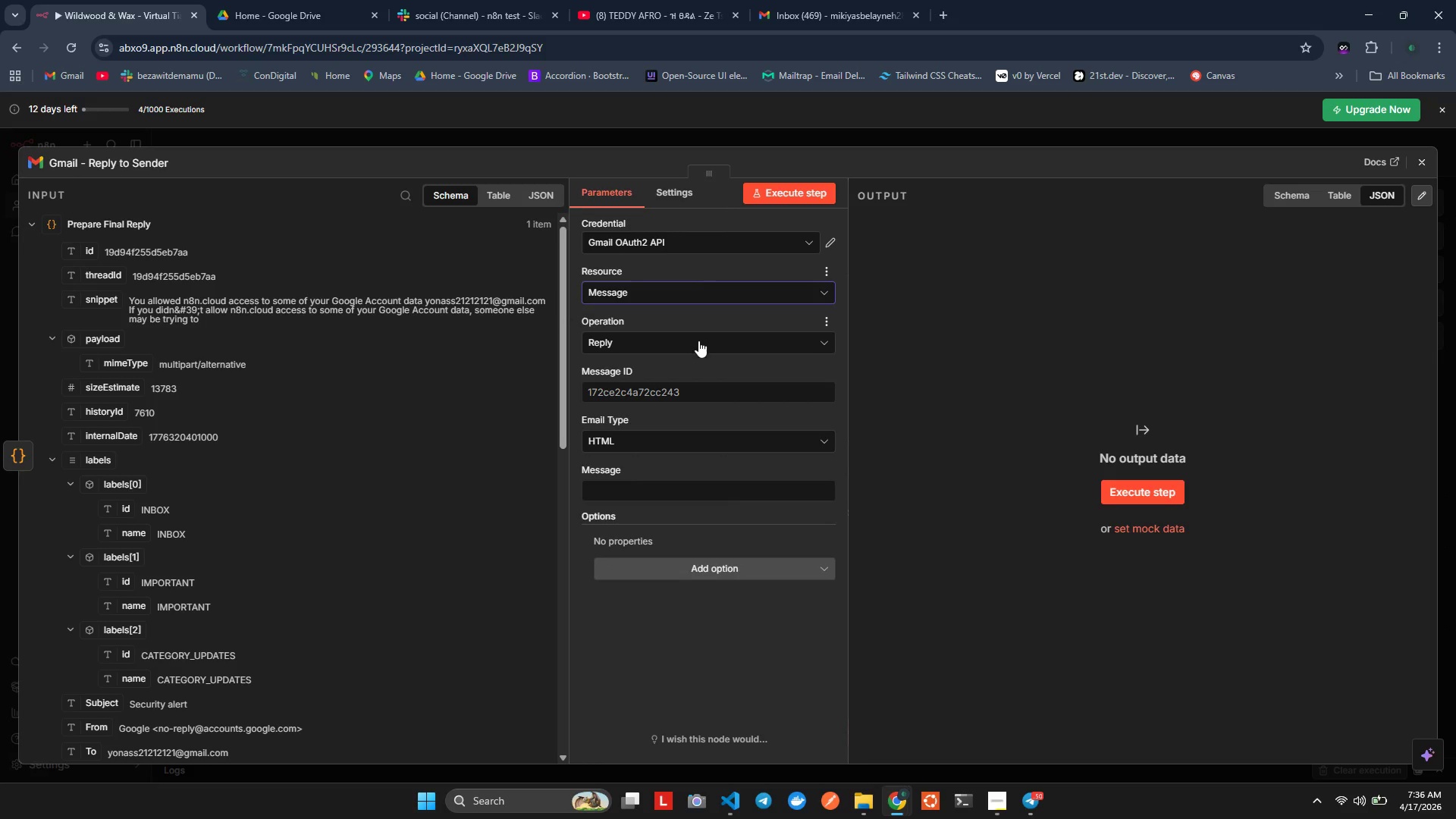 
left_click([692, 393])
 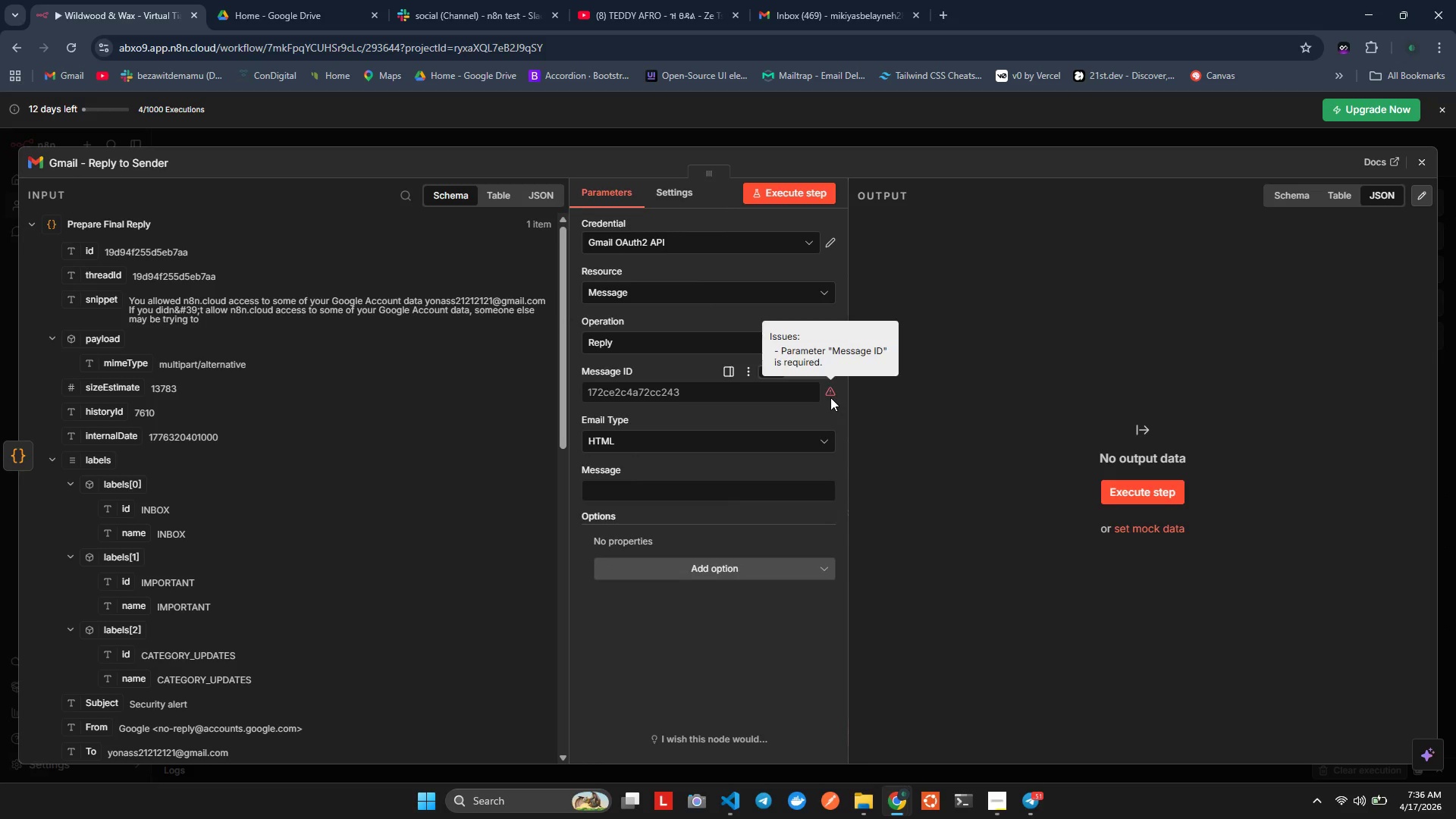 
left_click([832, 391])
 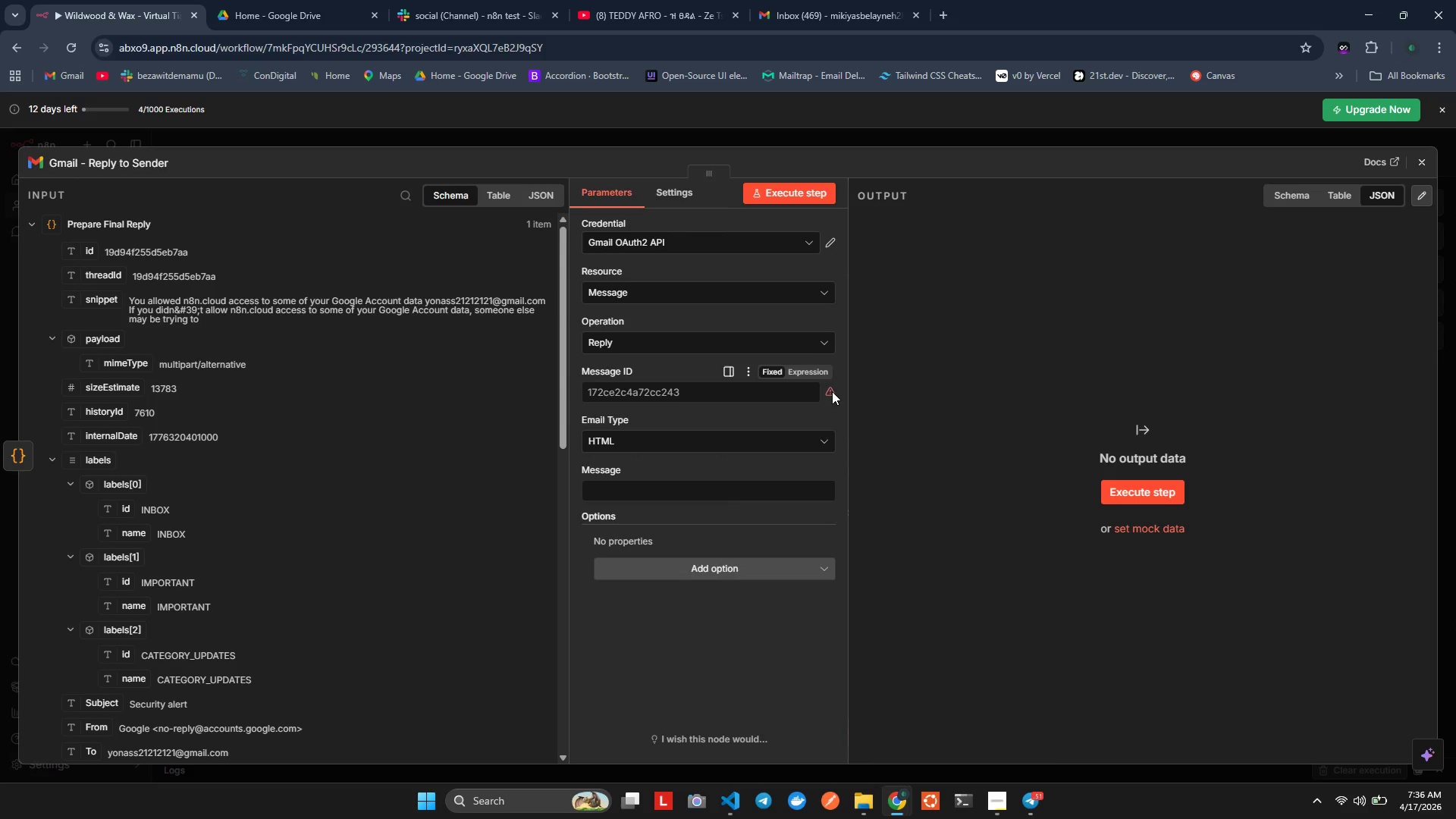 
left_click([832, 391])
 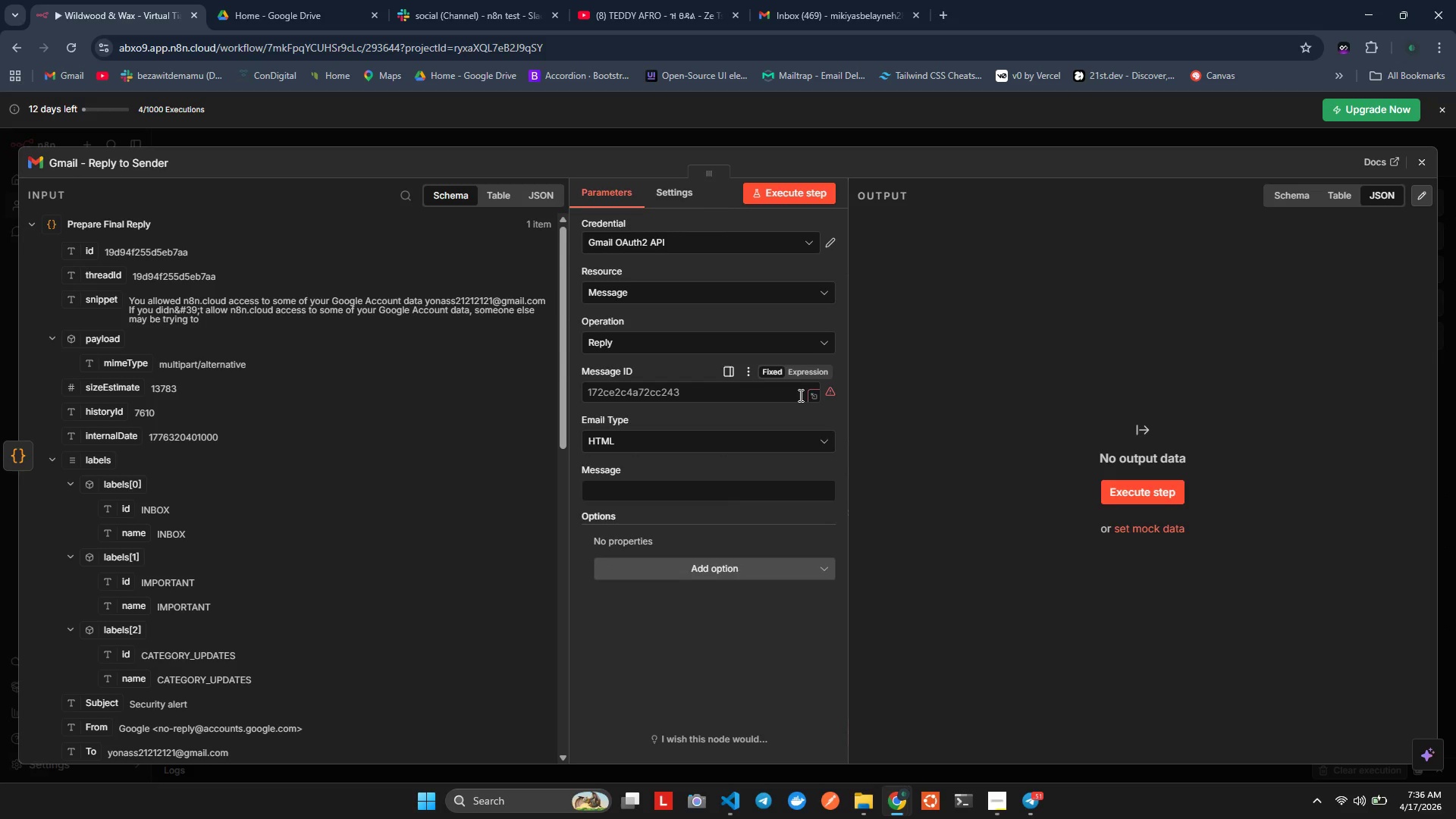 
left_click([794, 394])
 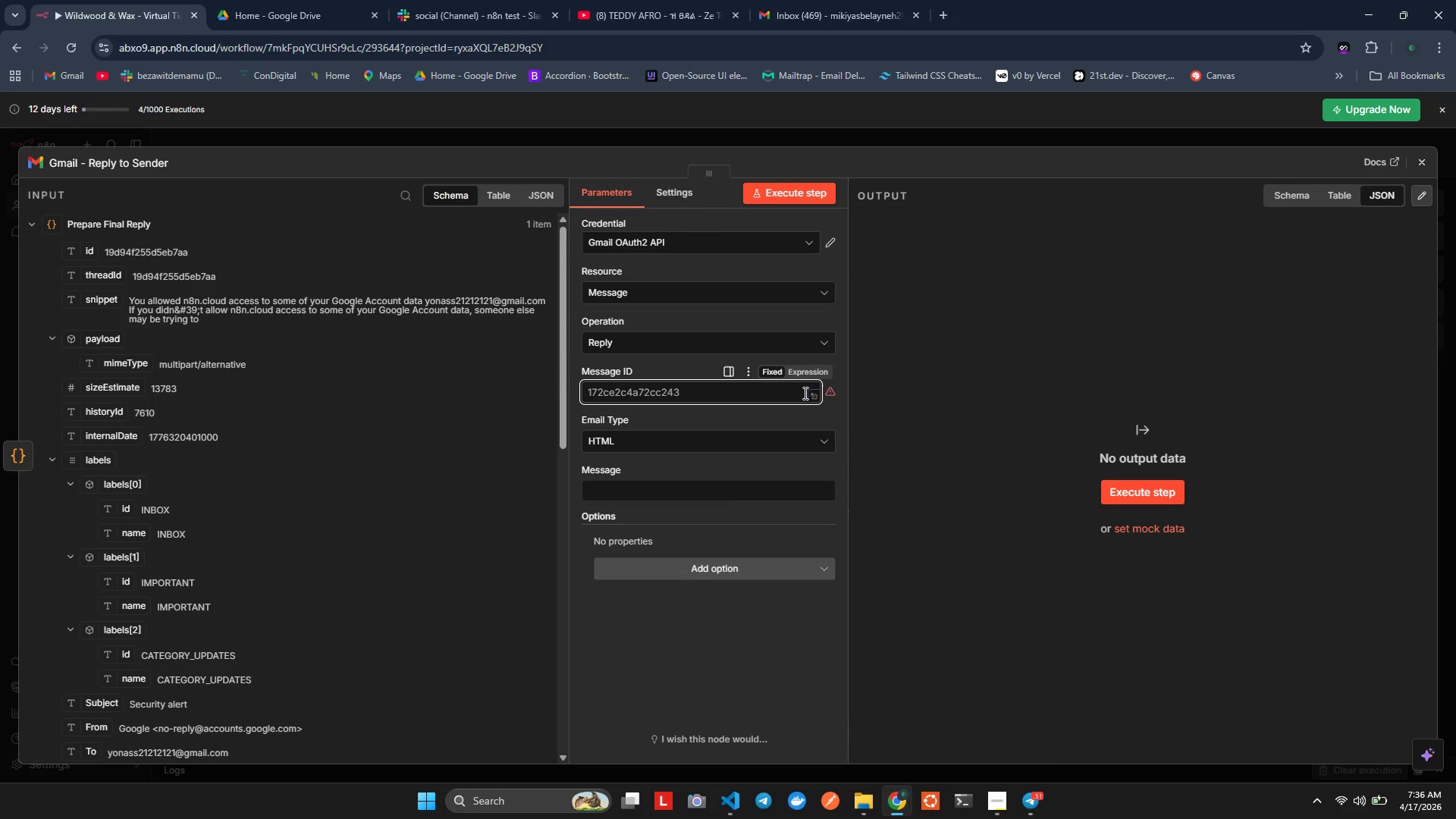 
left_click([812, 394])
 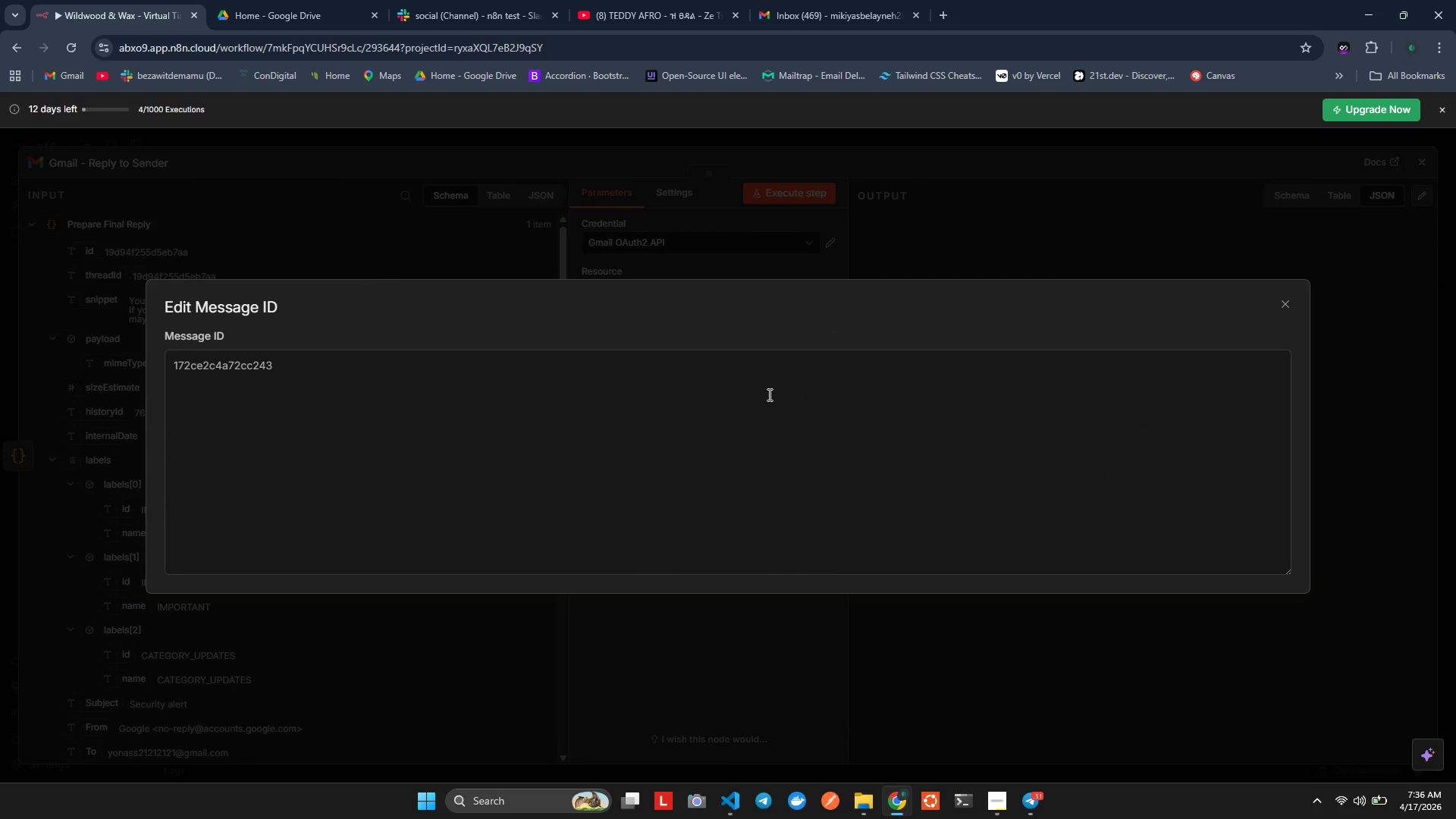 
left_click([645, 383])
 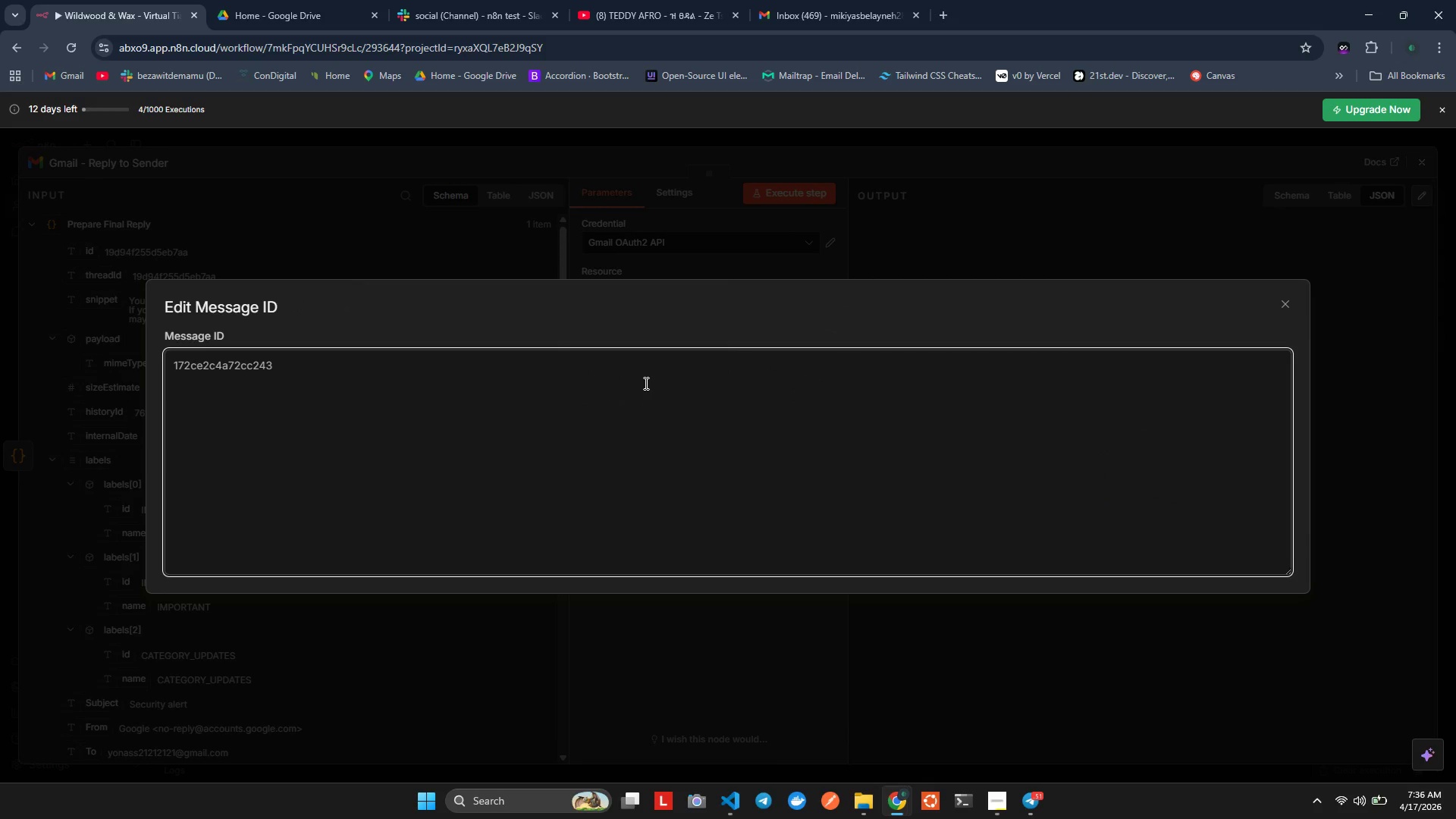 
key(Shift+4)
 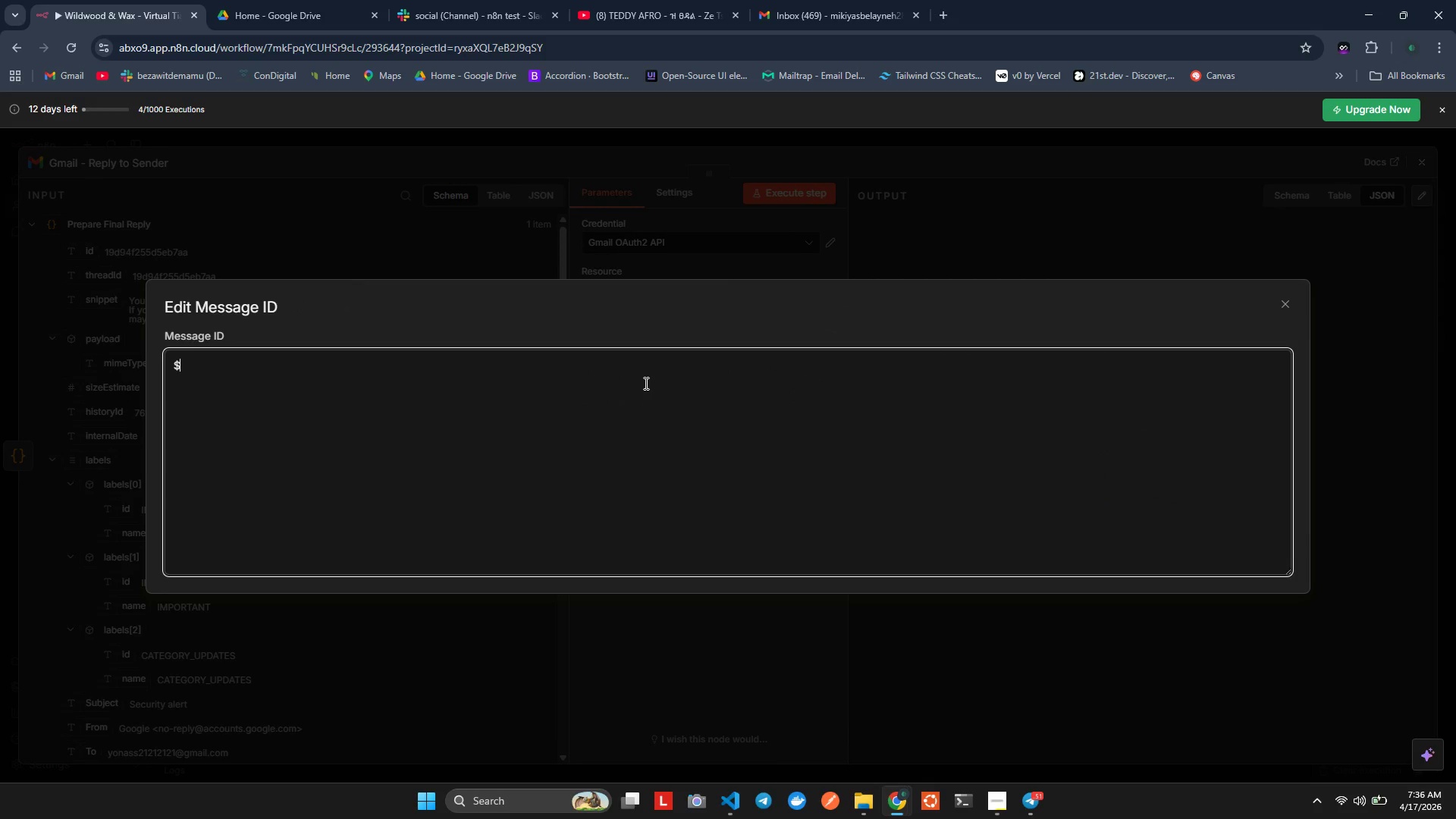 
key(Backspace)
 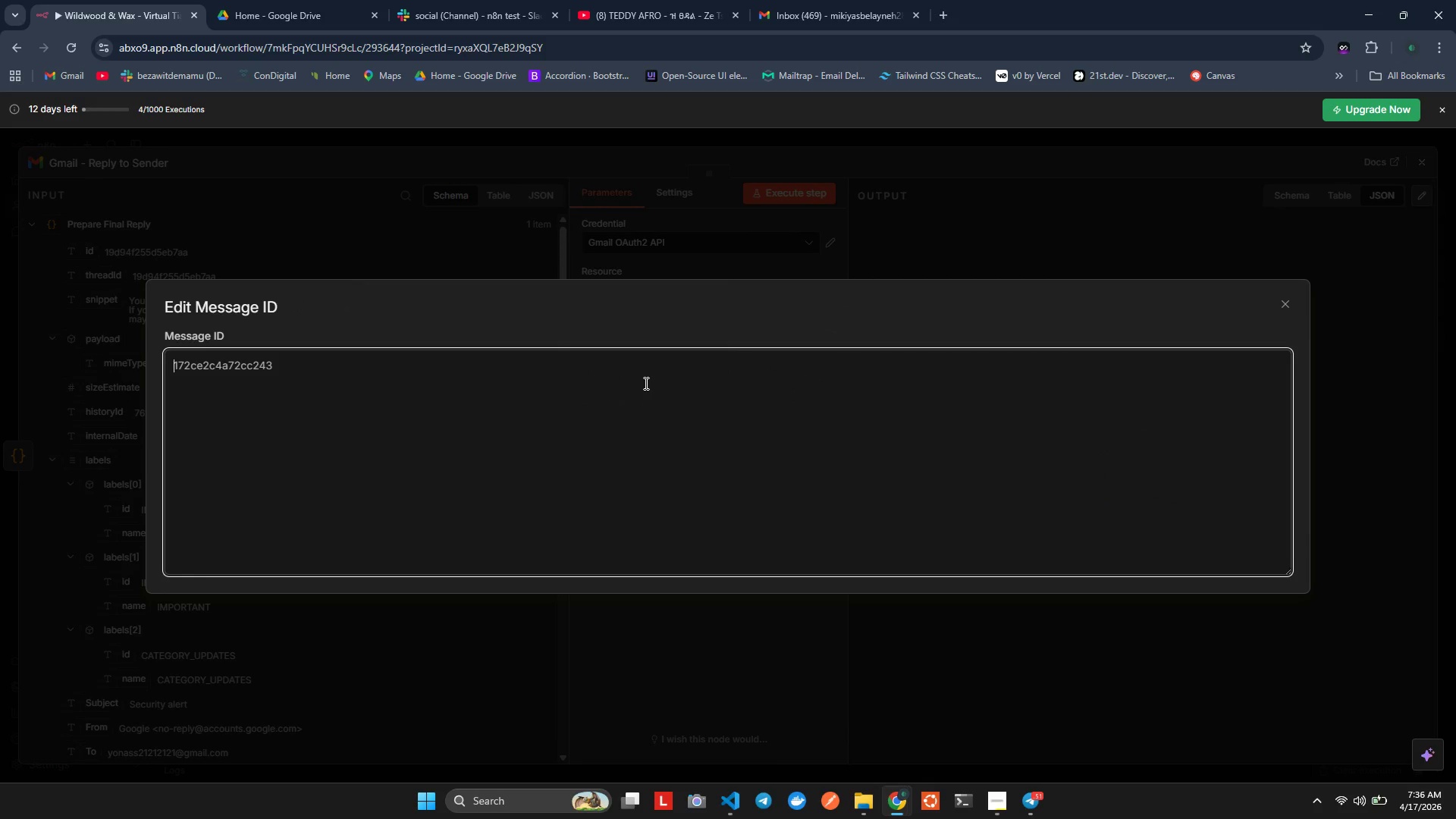 
key(Shift+ShiftLeft)
 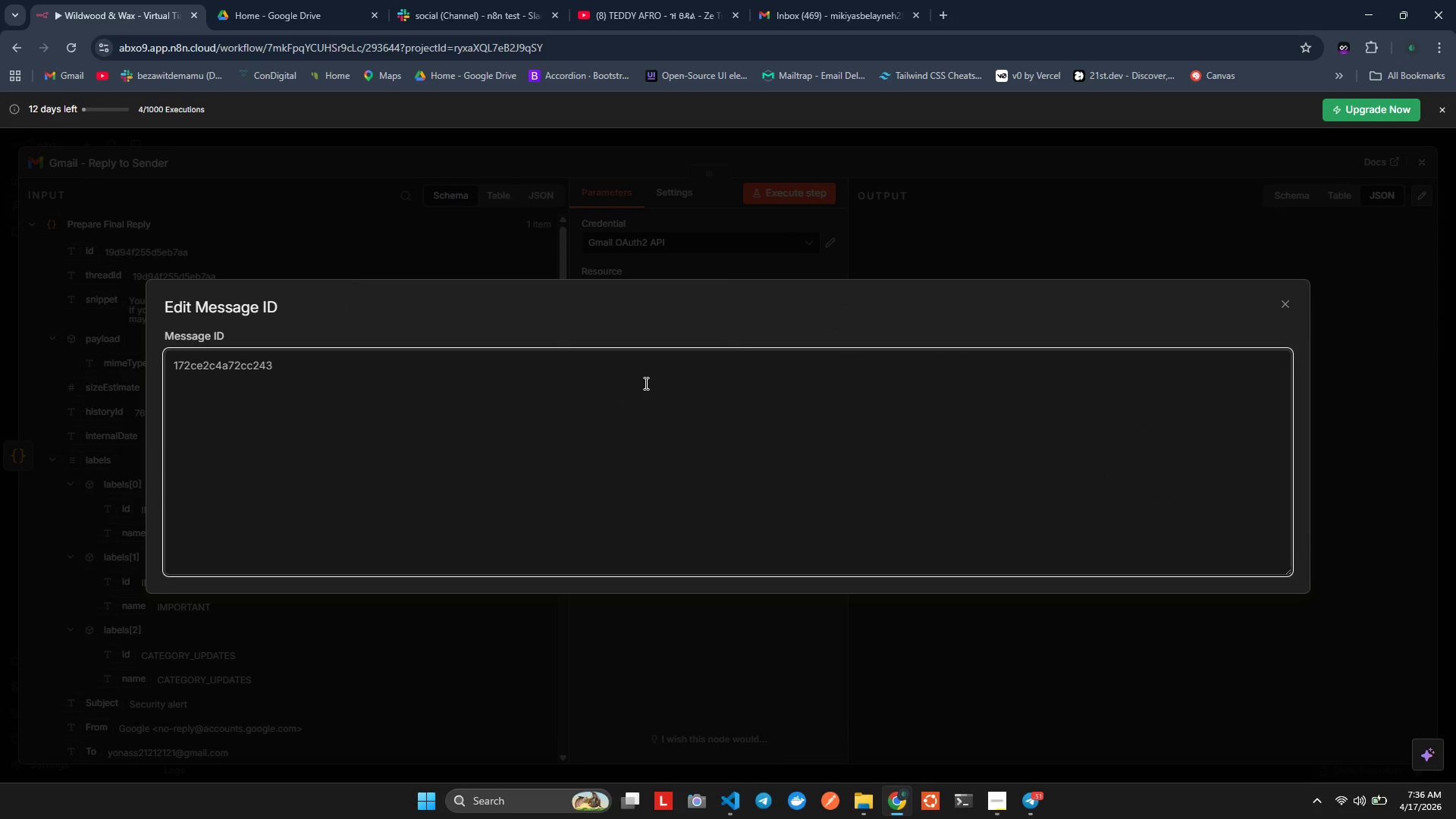 
key(Equal)
 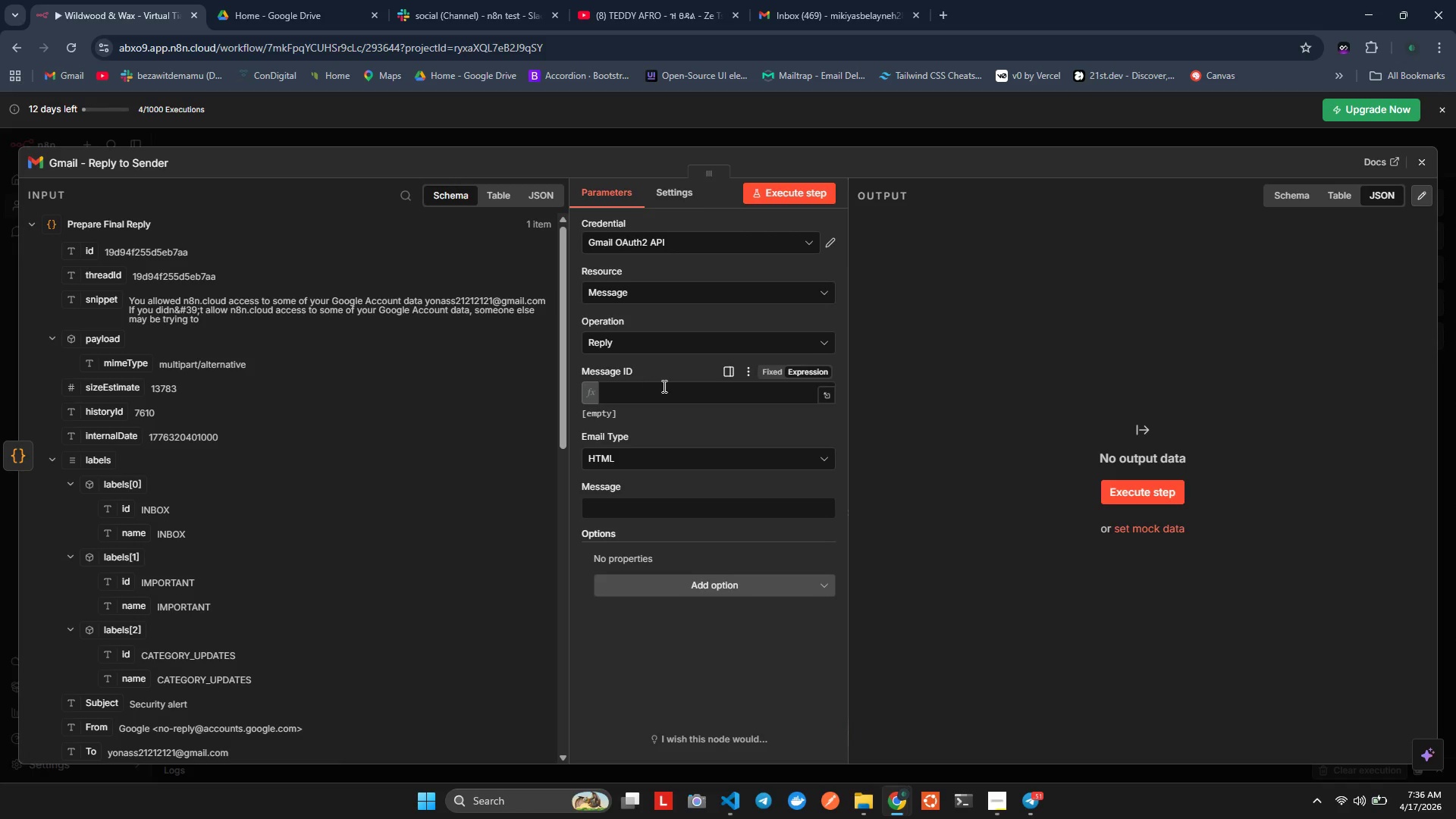 
left_click([663, 385])
 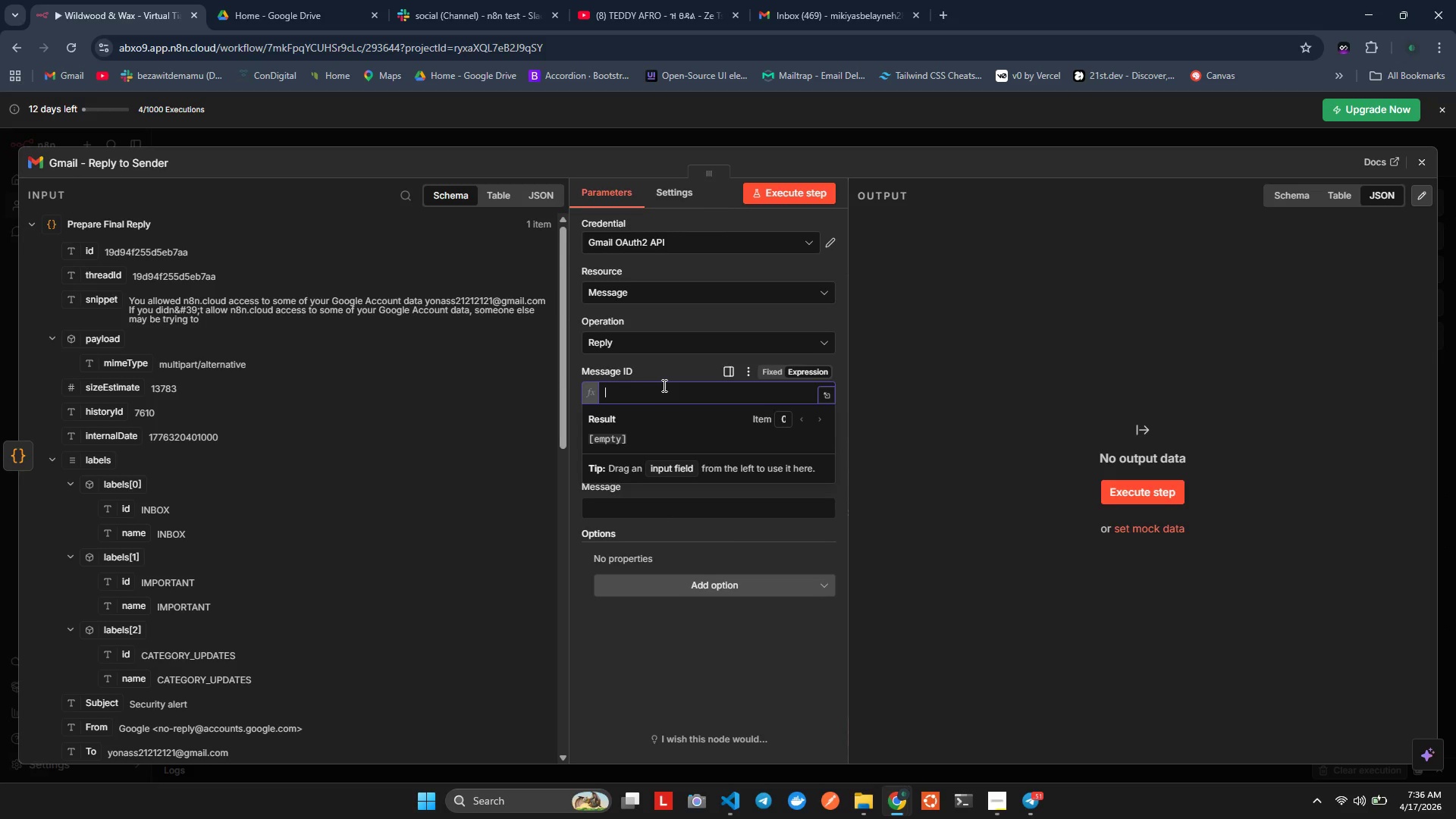 
key(Shift+BracketLeft)
 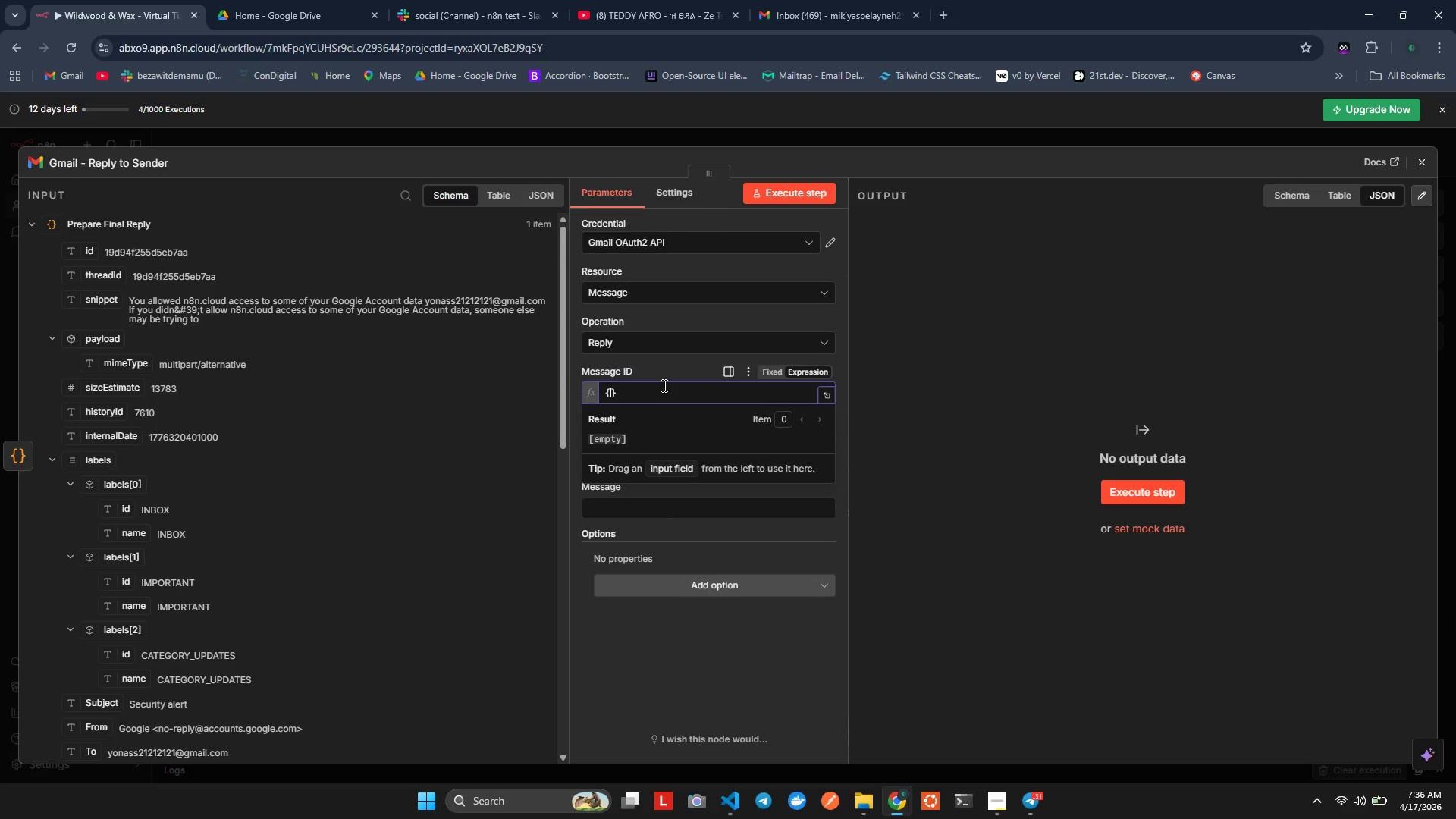 
key(Shift+BracketLeft)
 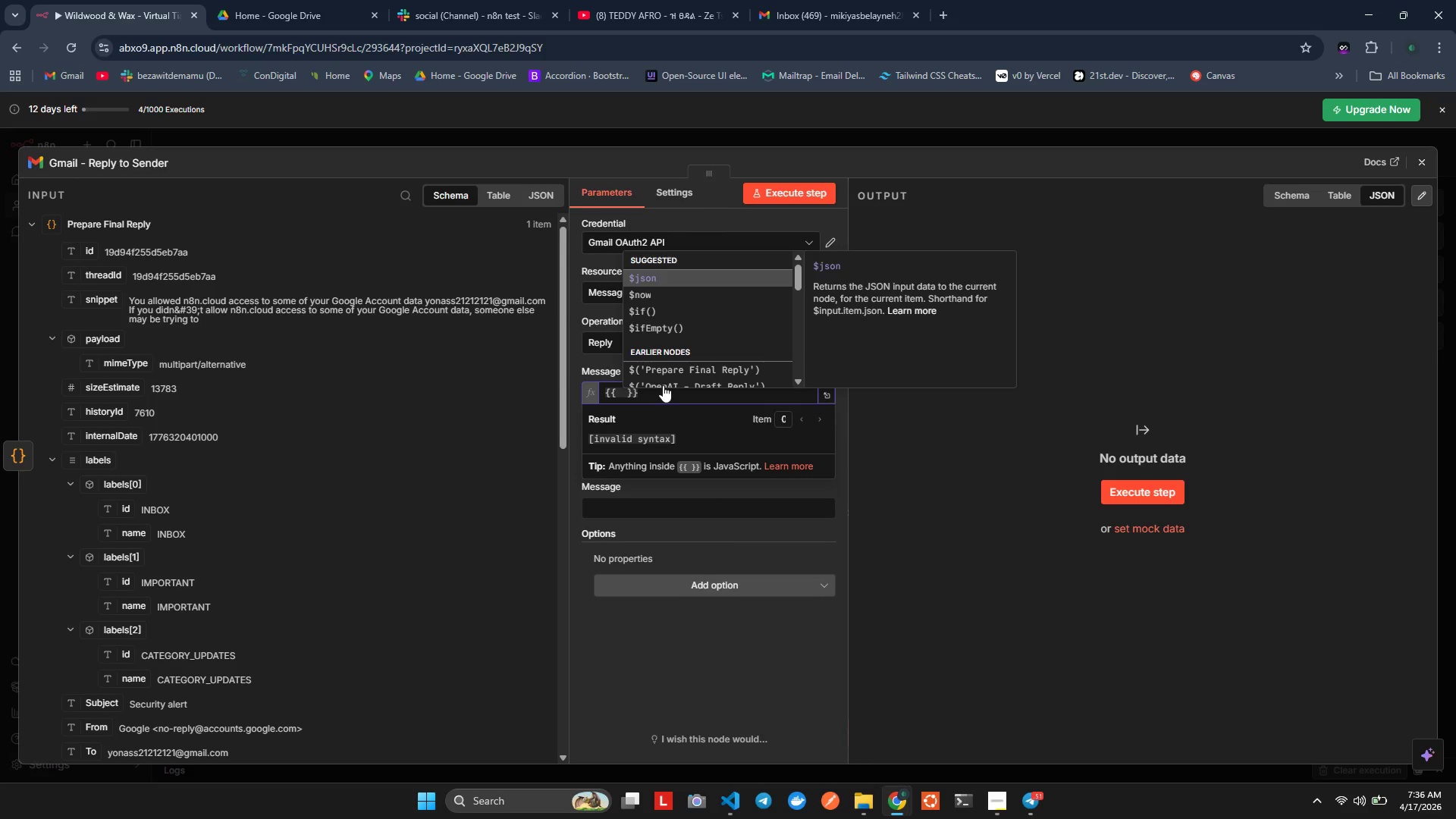 
type($(G)
key(Backspace)
type('Gma)
 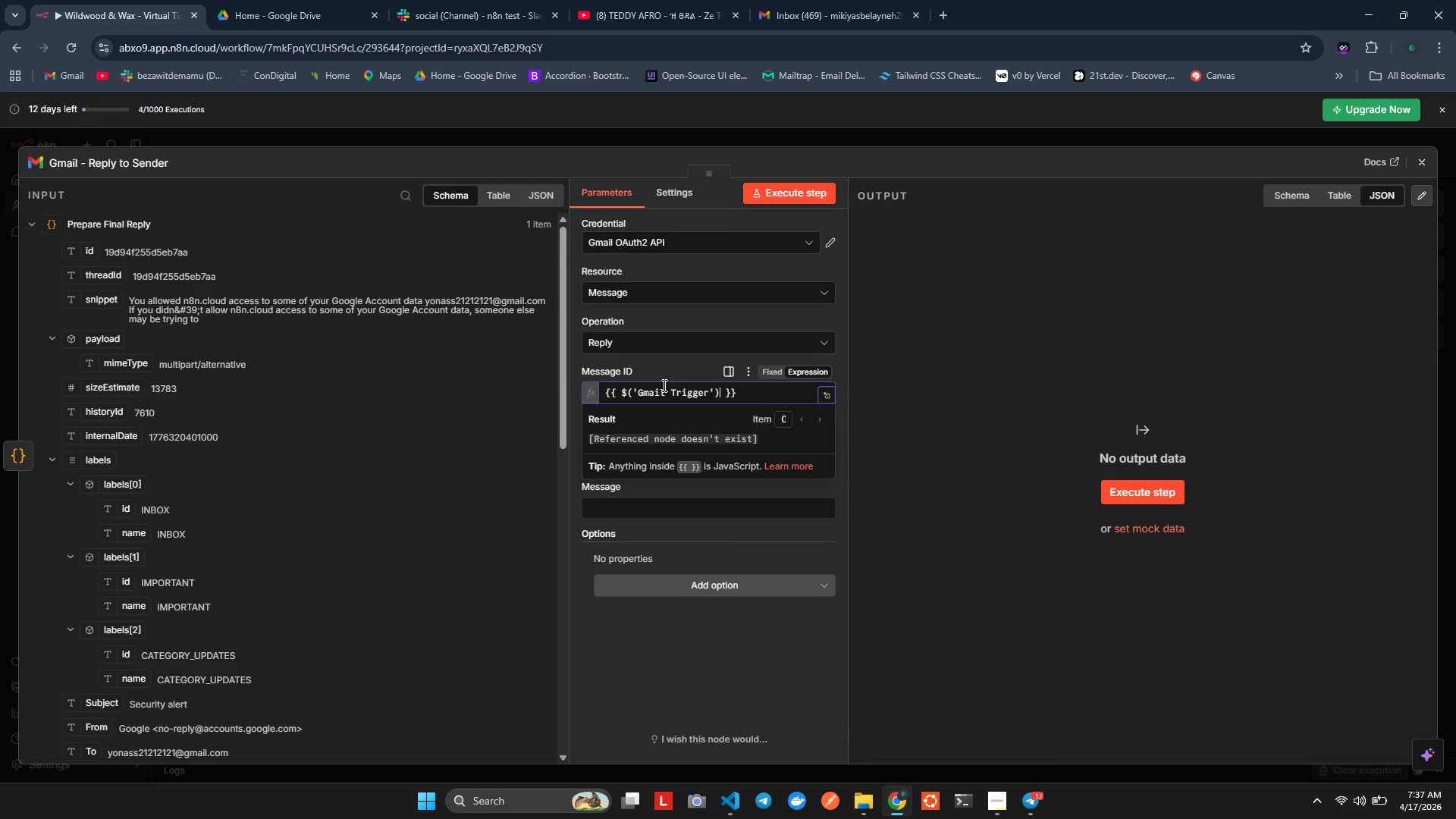 
 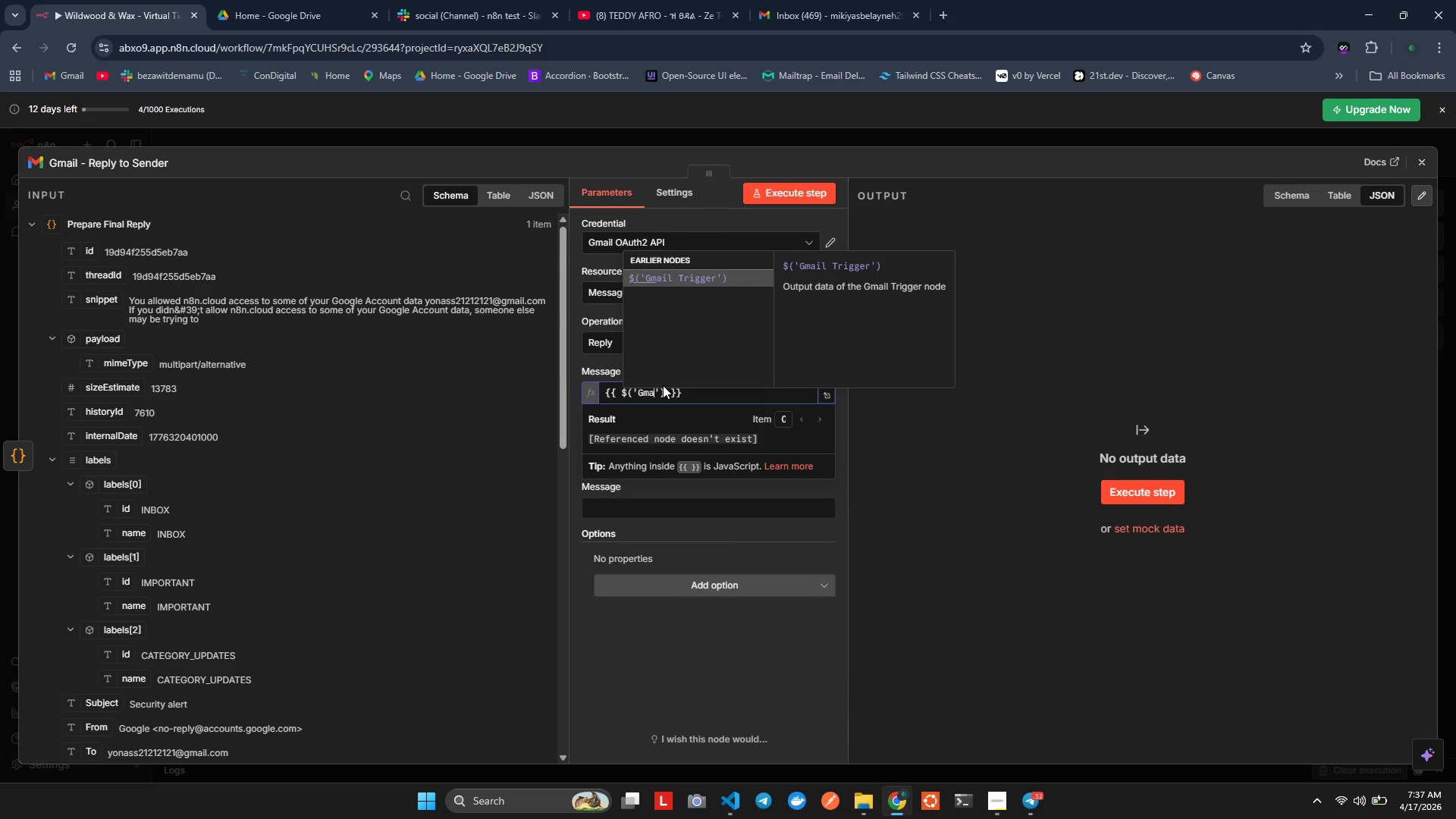 
key(Enter)
 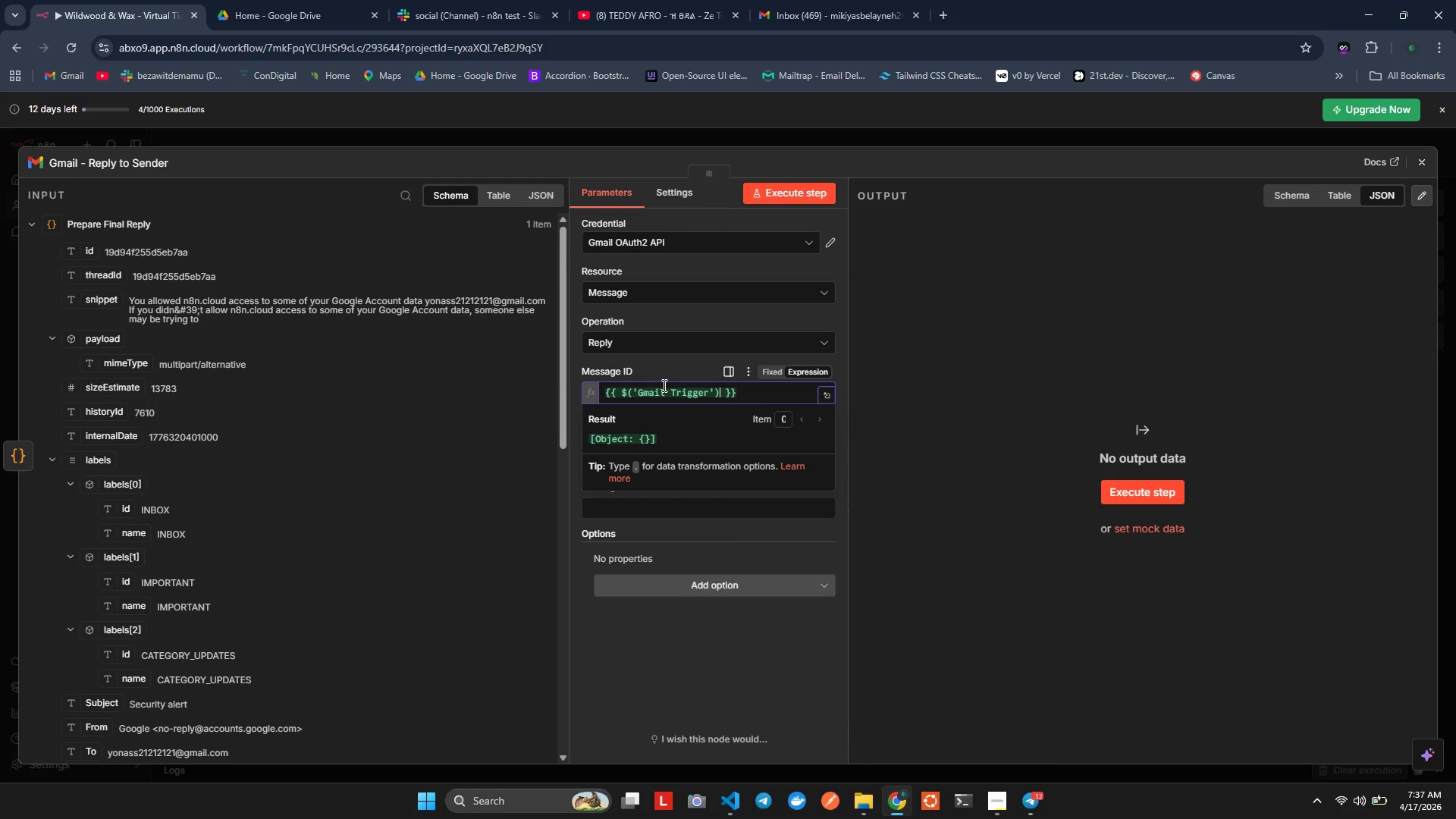 
key(ArrowRight)
 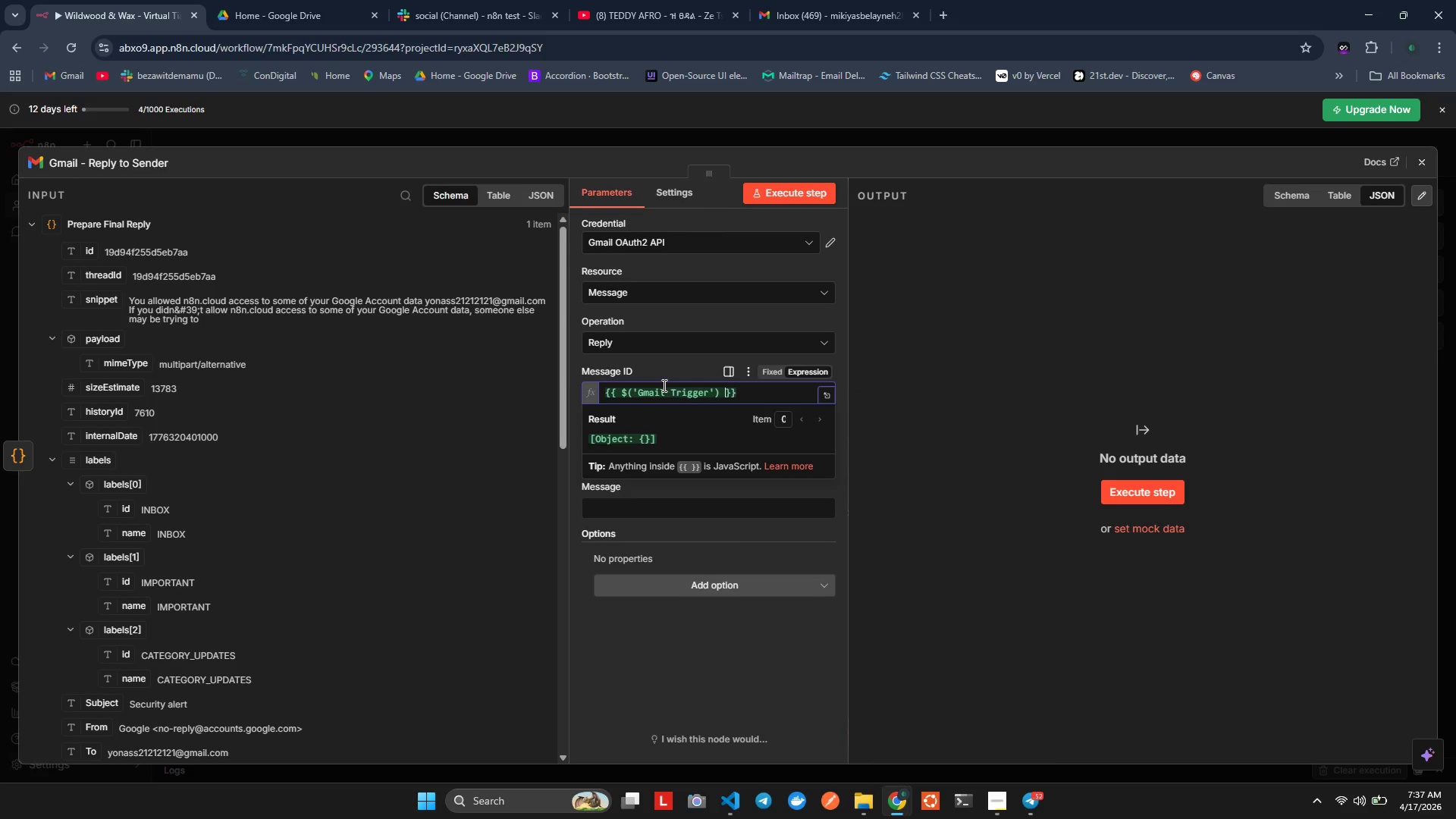 
key(Period)
 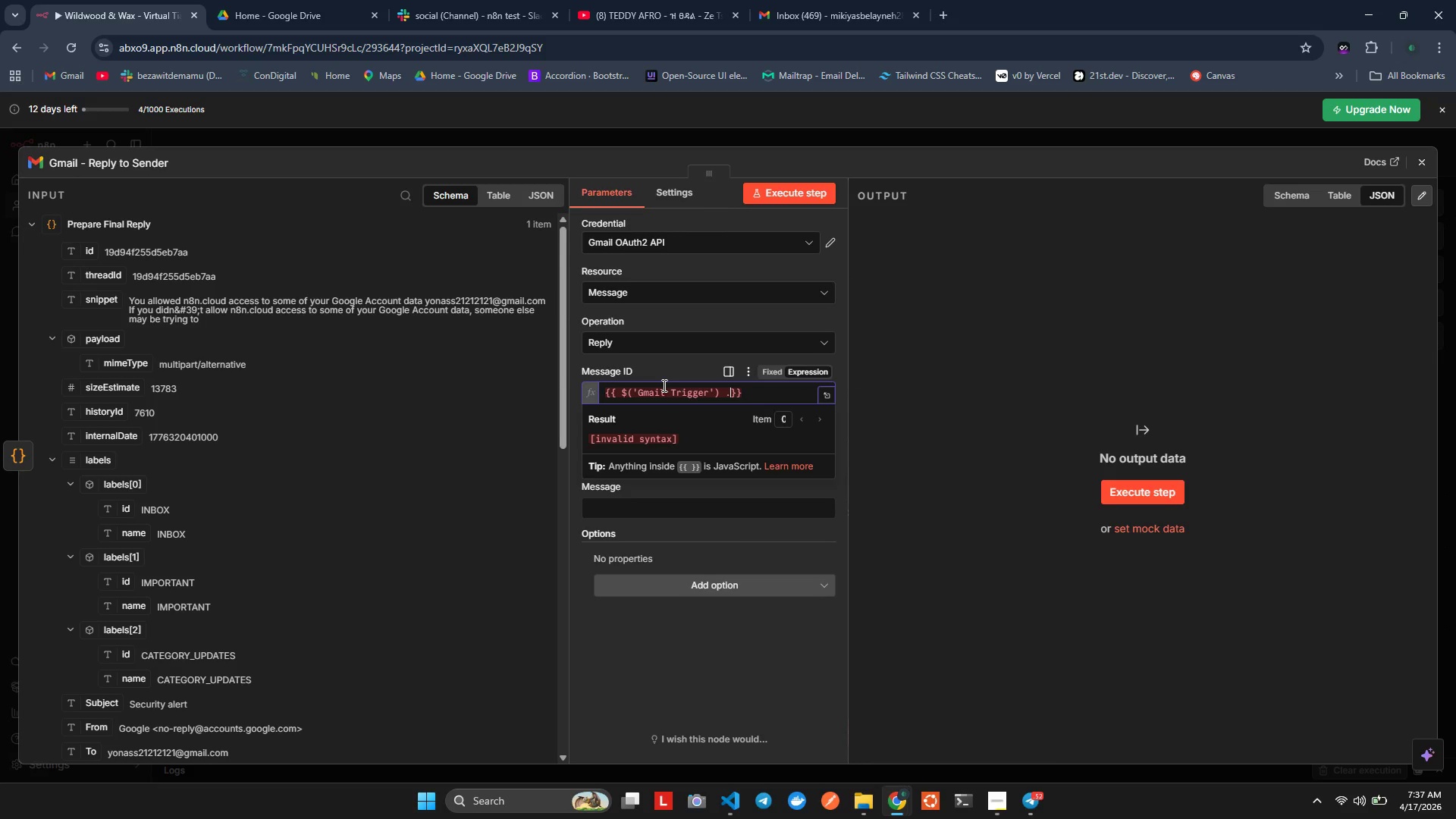 
key(Backspace)
 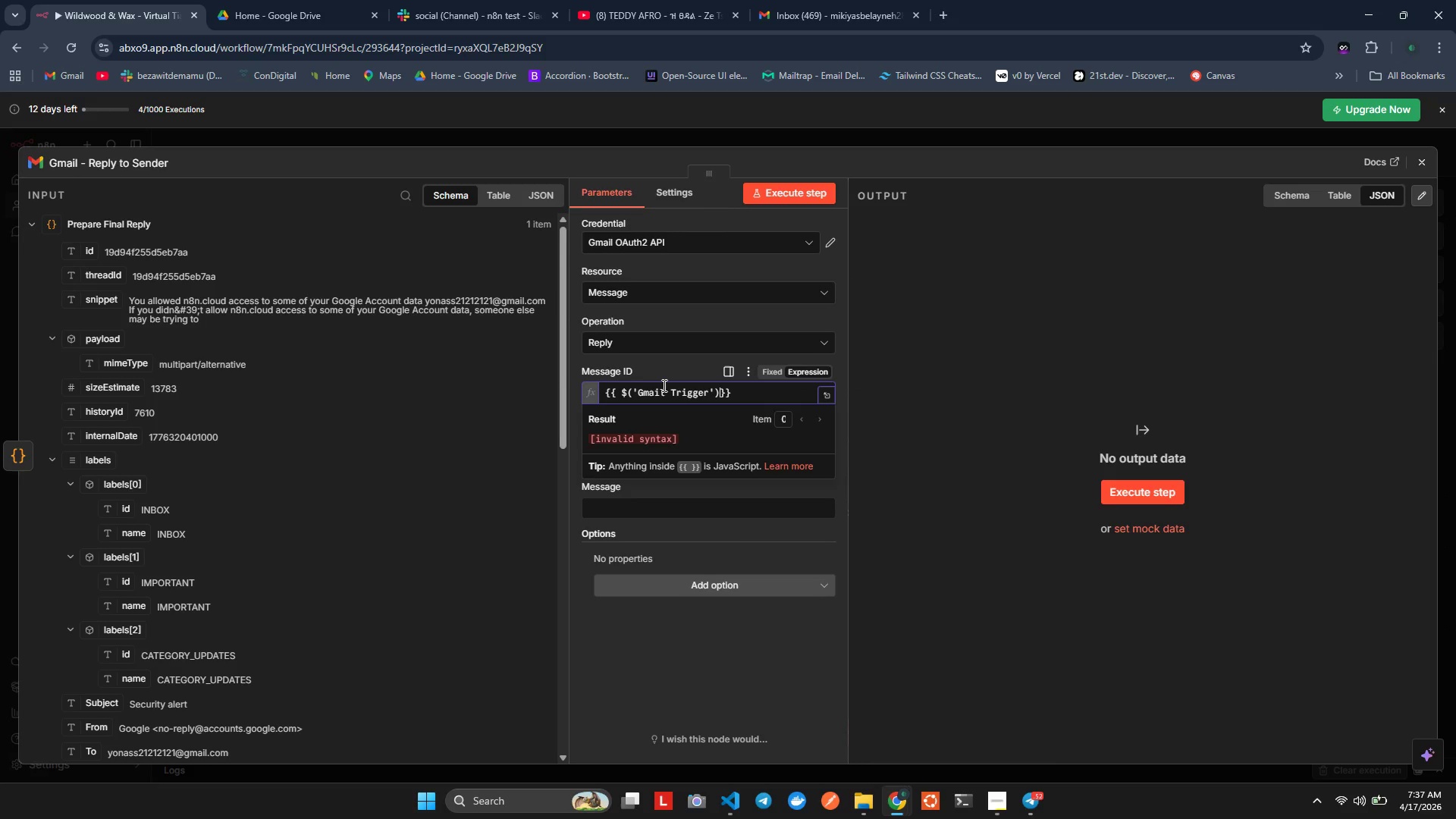 
key(Backspace)
 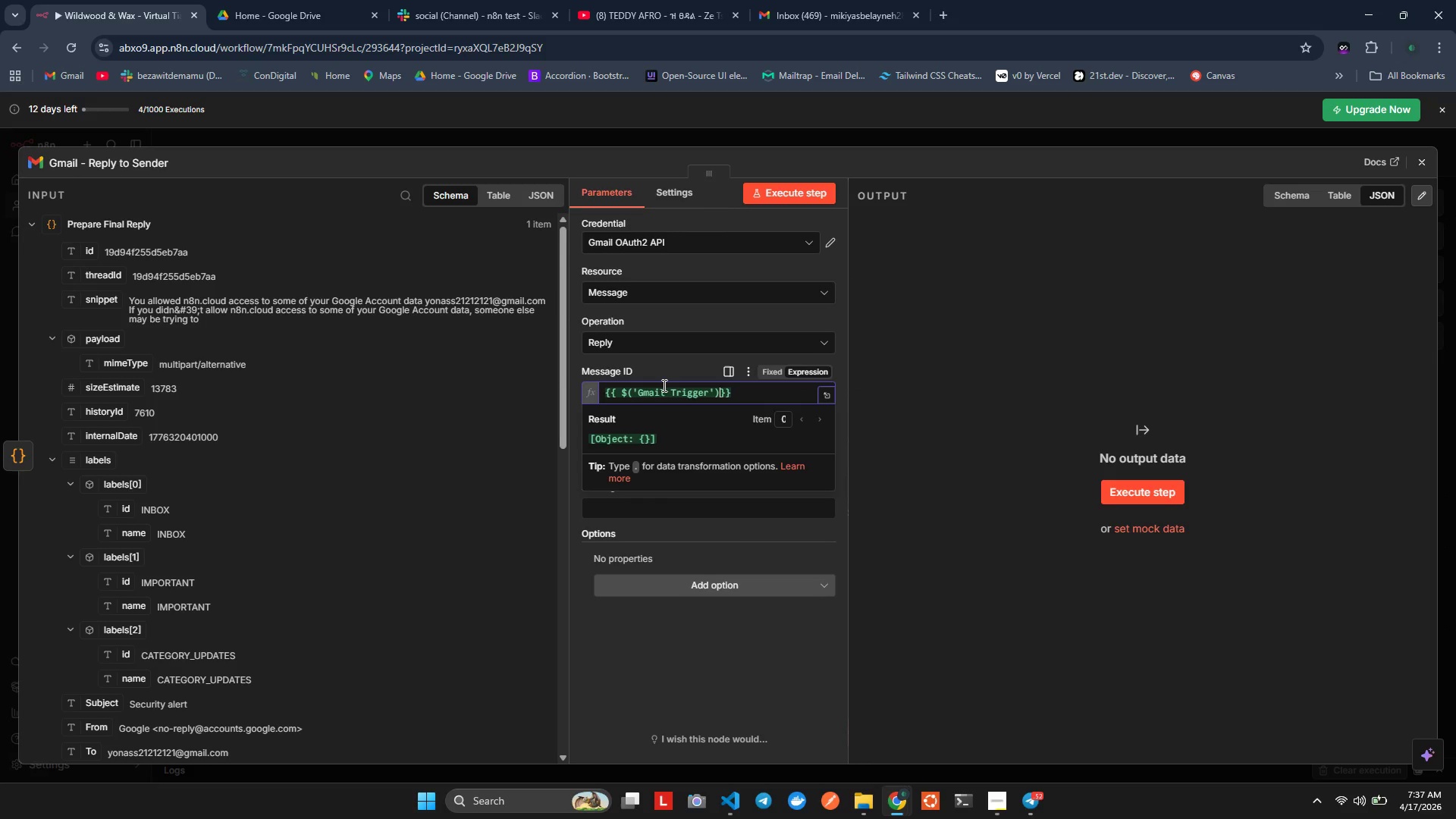 
key(Period)
 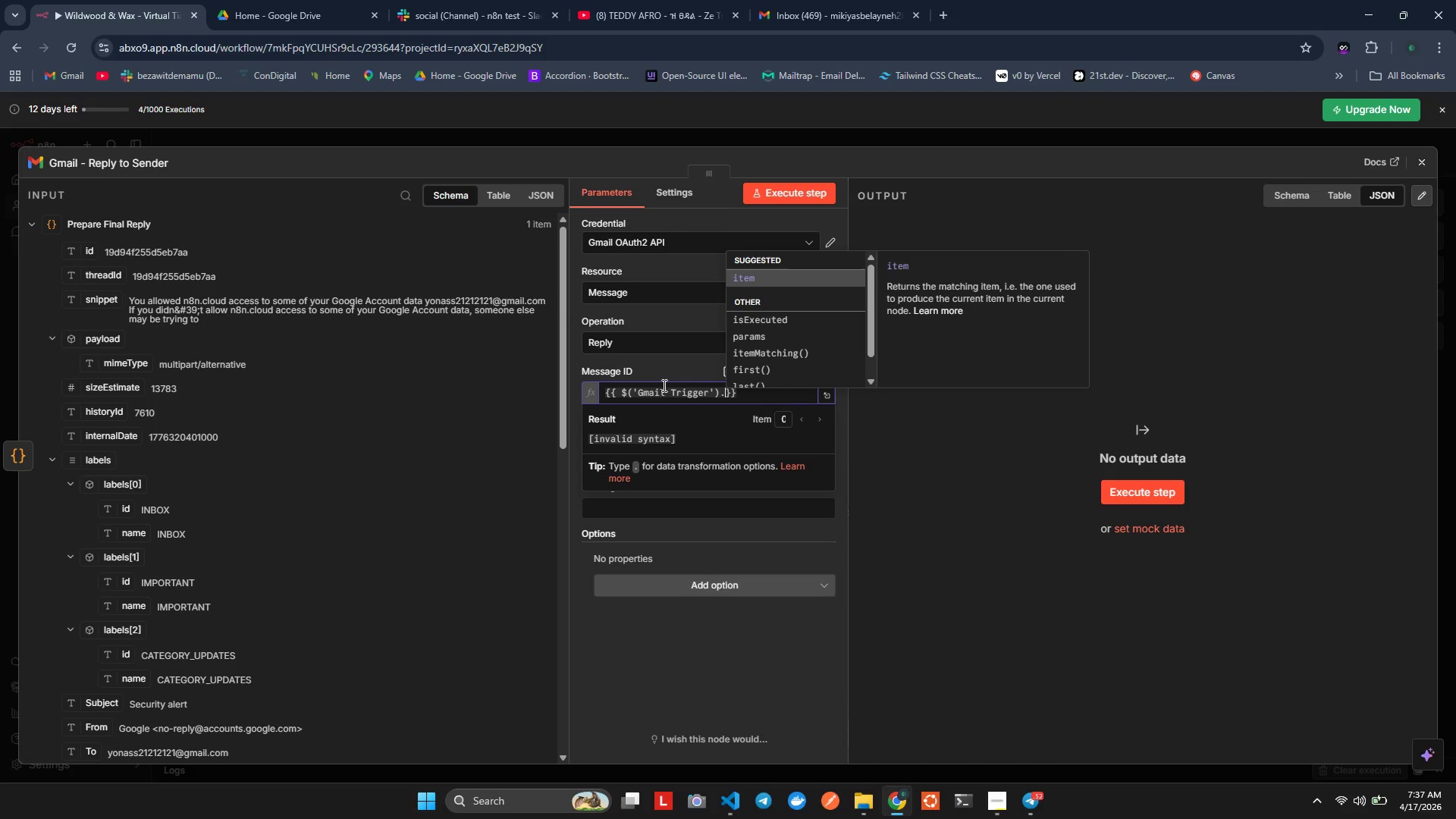 
key(T)
 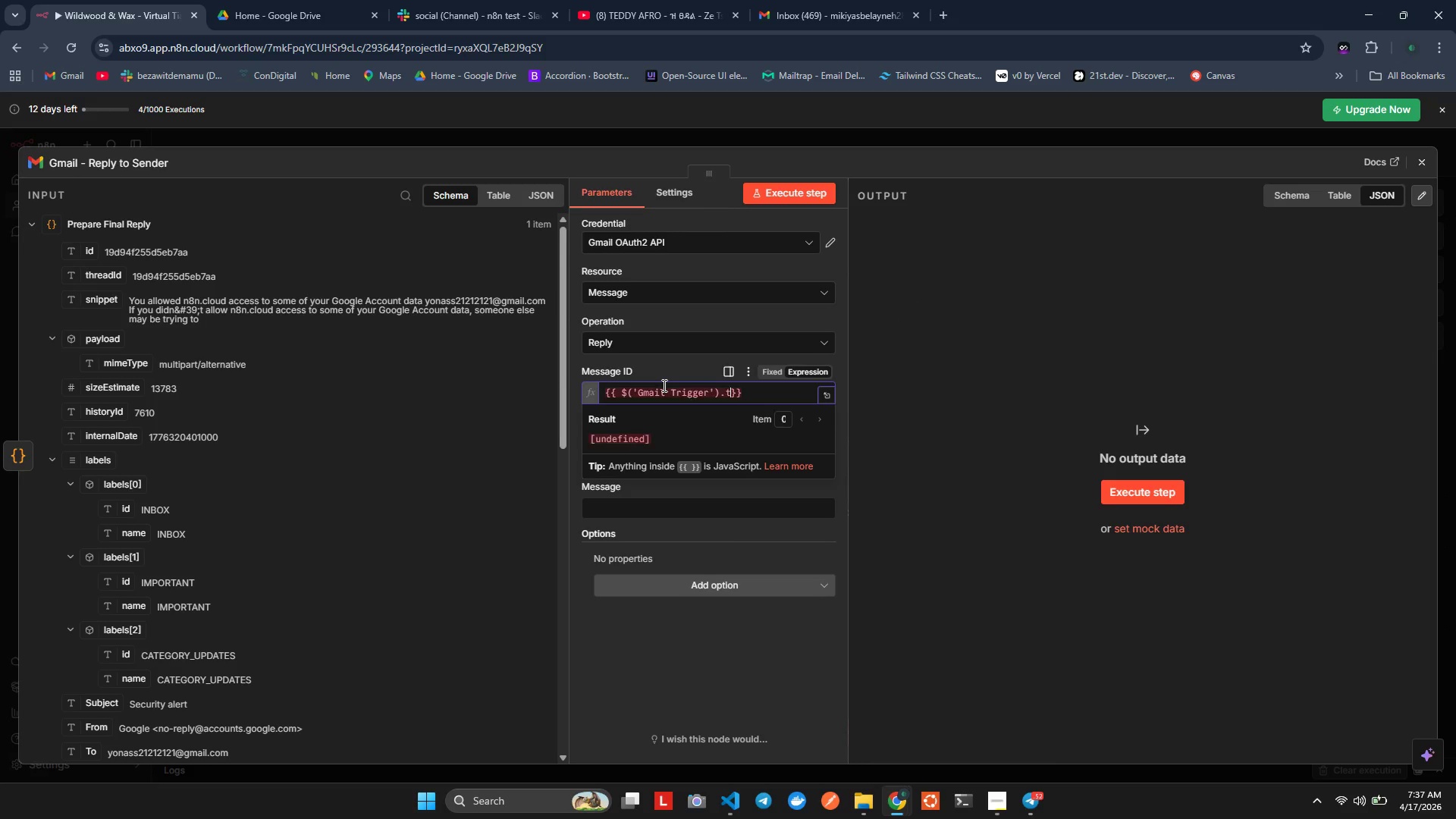 
key(Backspace)
 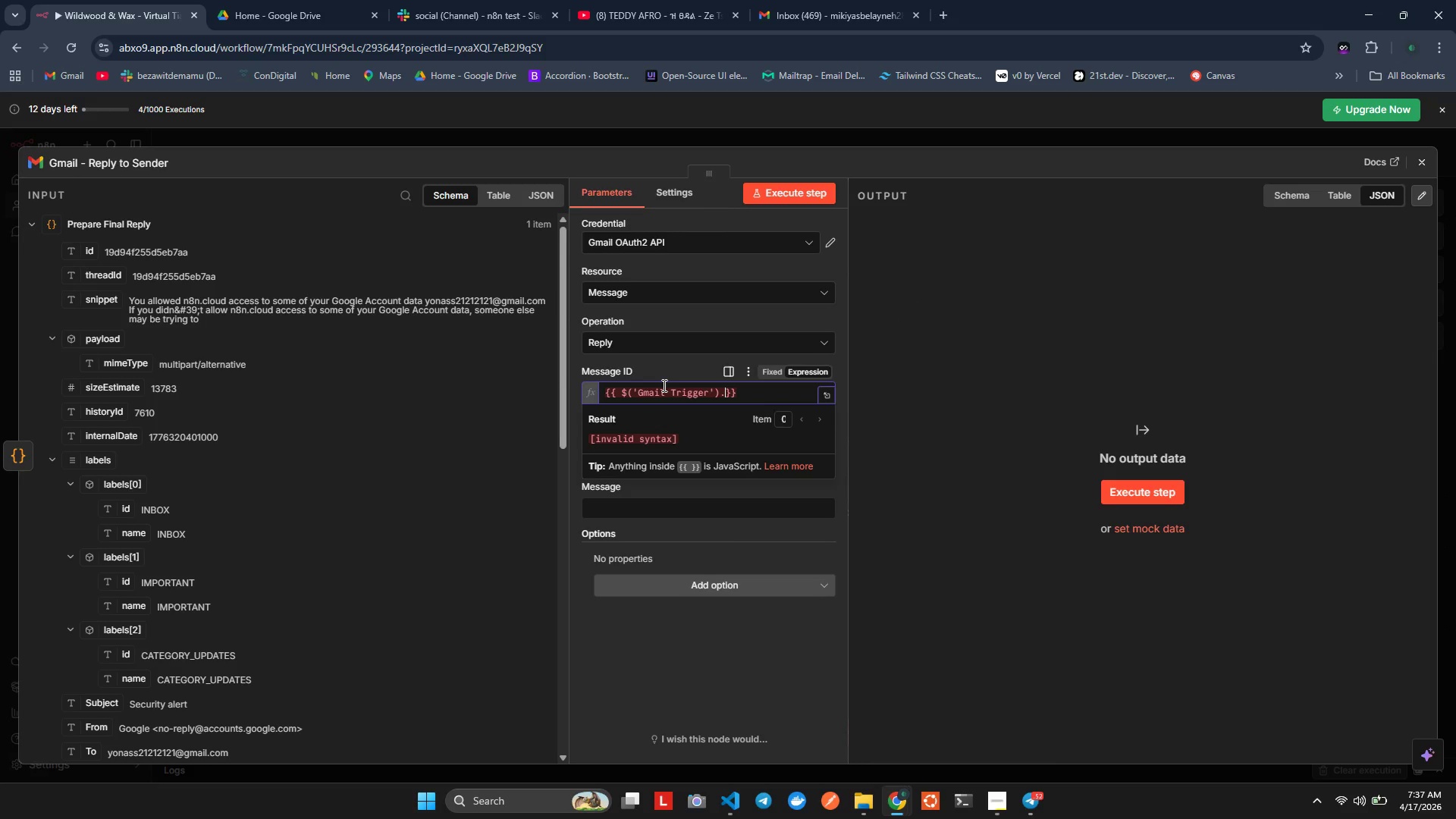 
hold_key(key=I, duration=0.41)
 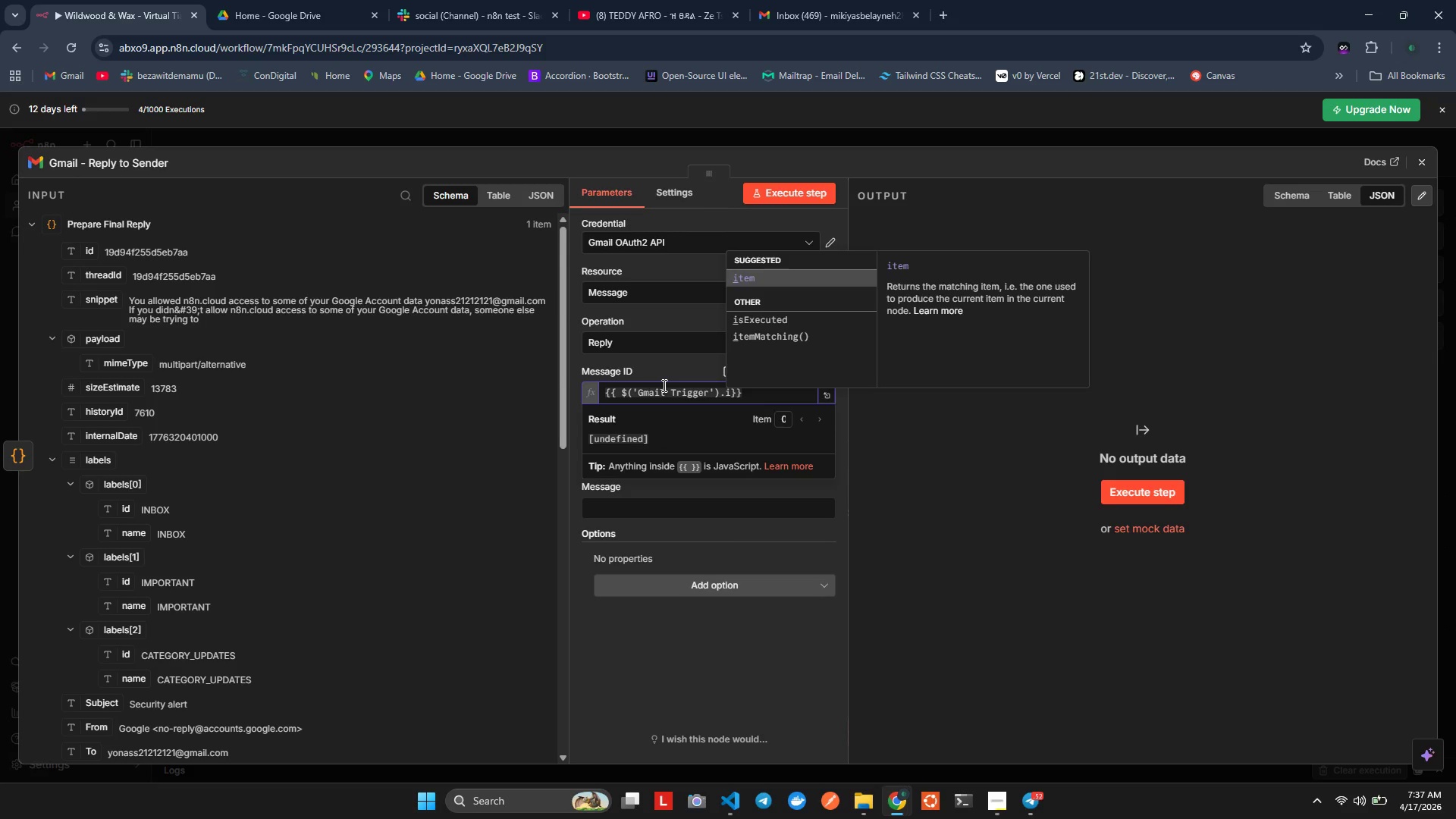 
key(Enter)
 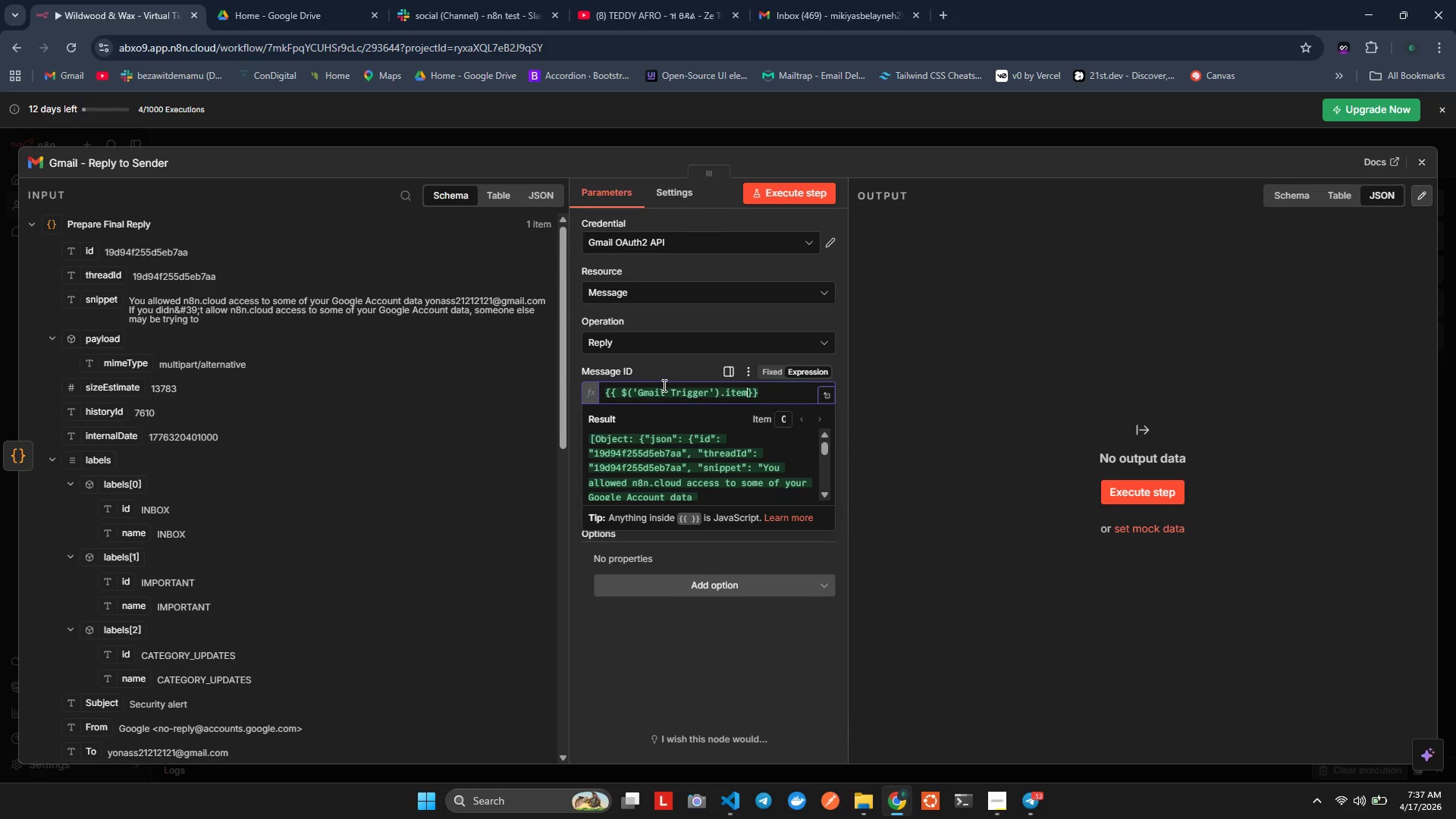 
key(Period)
 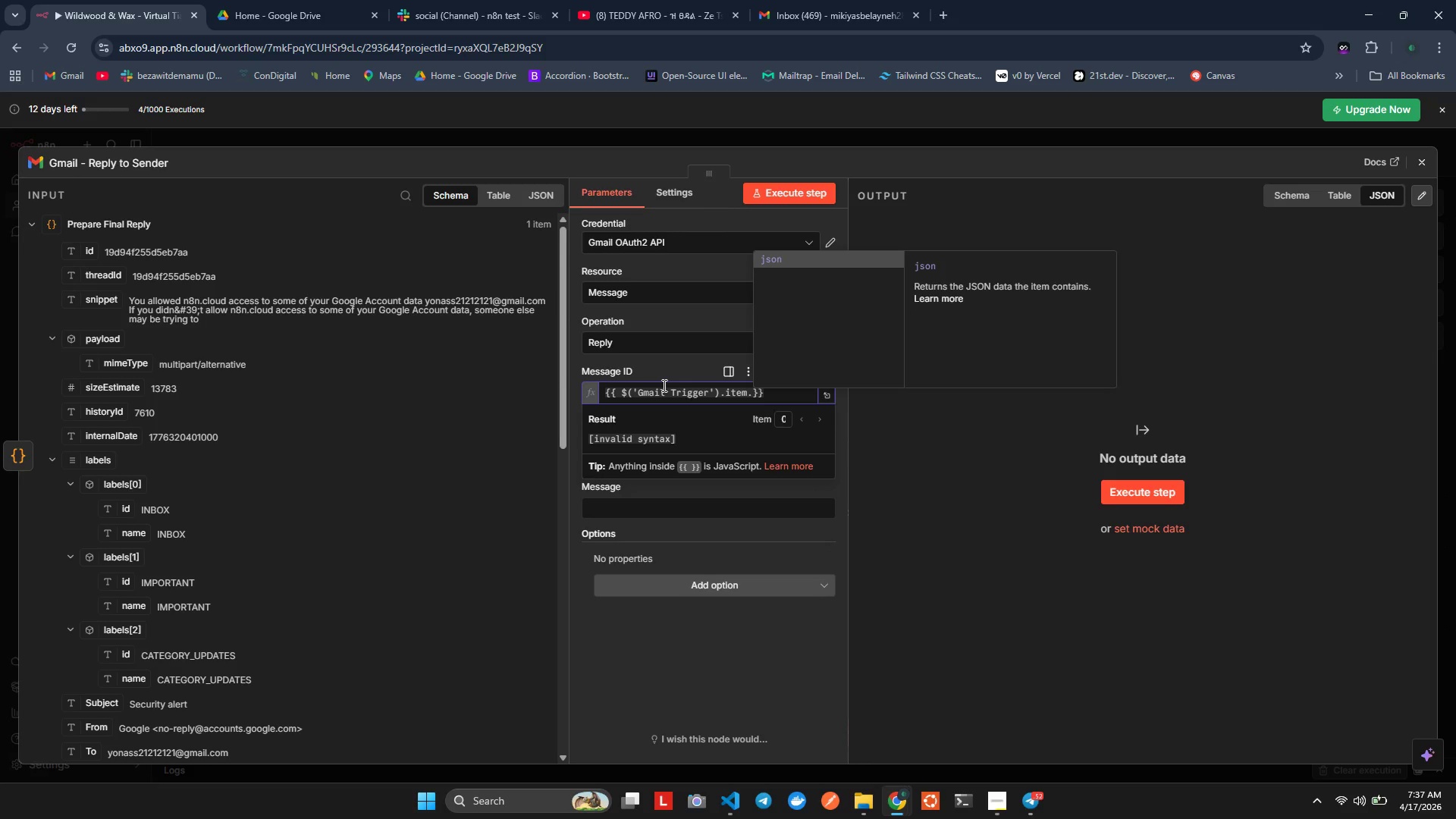 
hold_key(key=J, duration=0.36)
 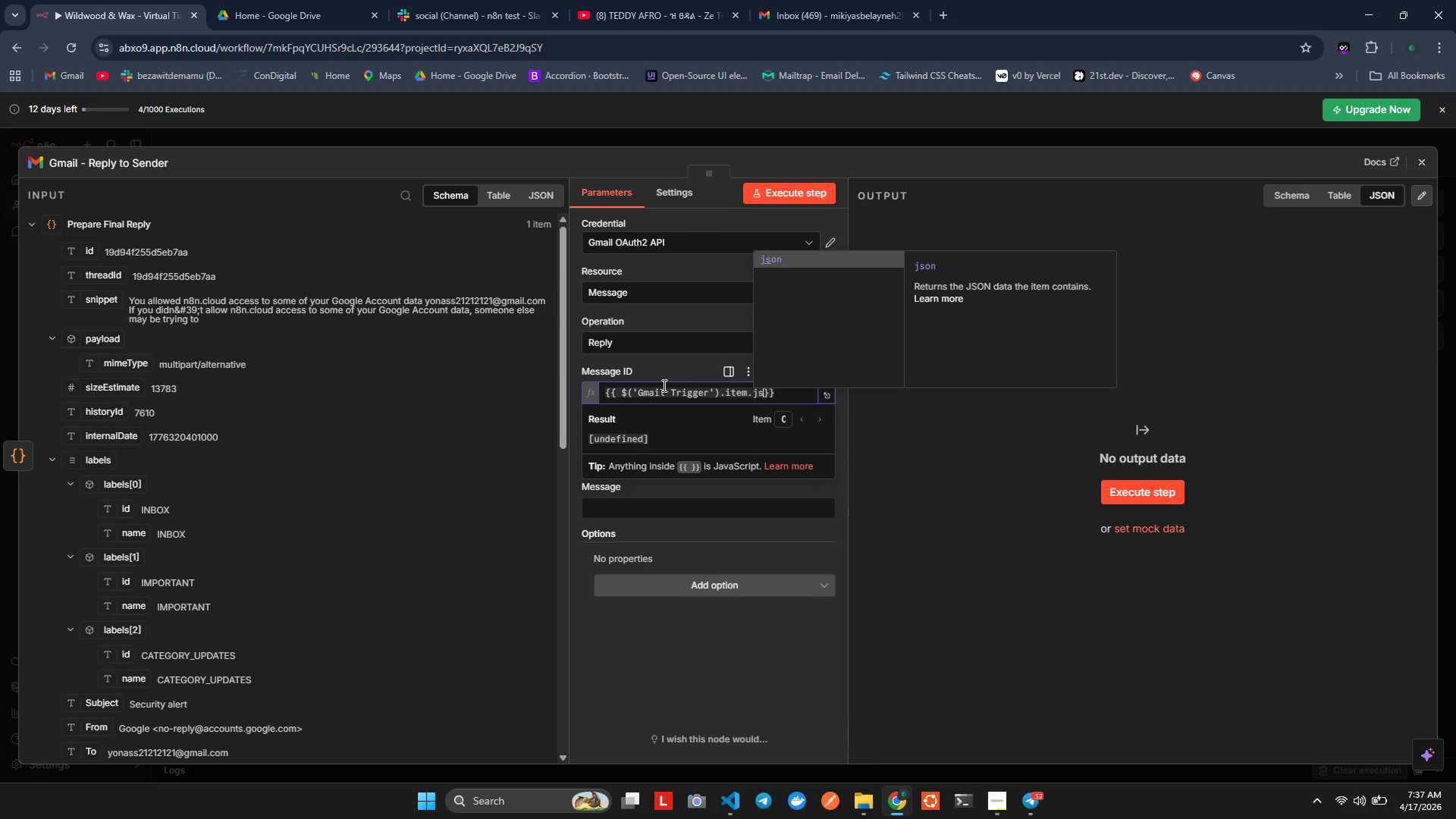 
key(S)
 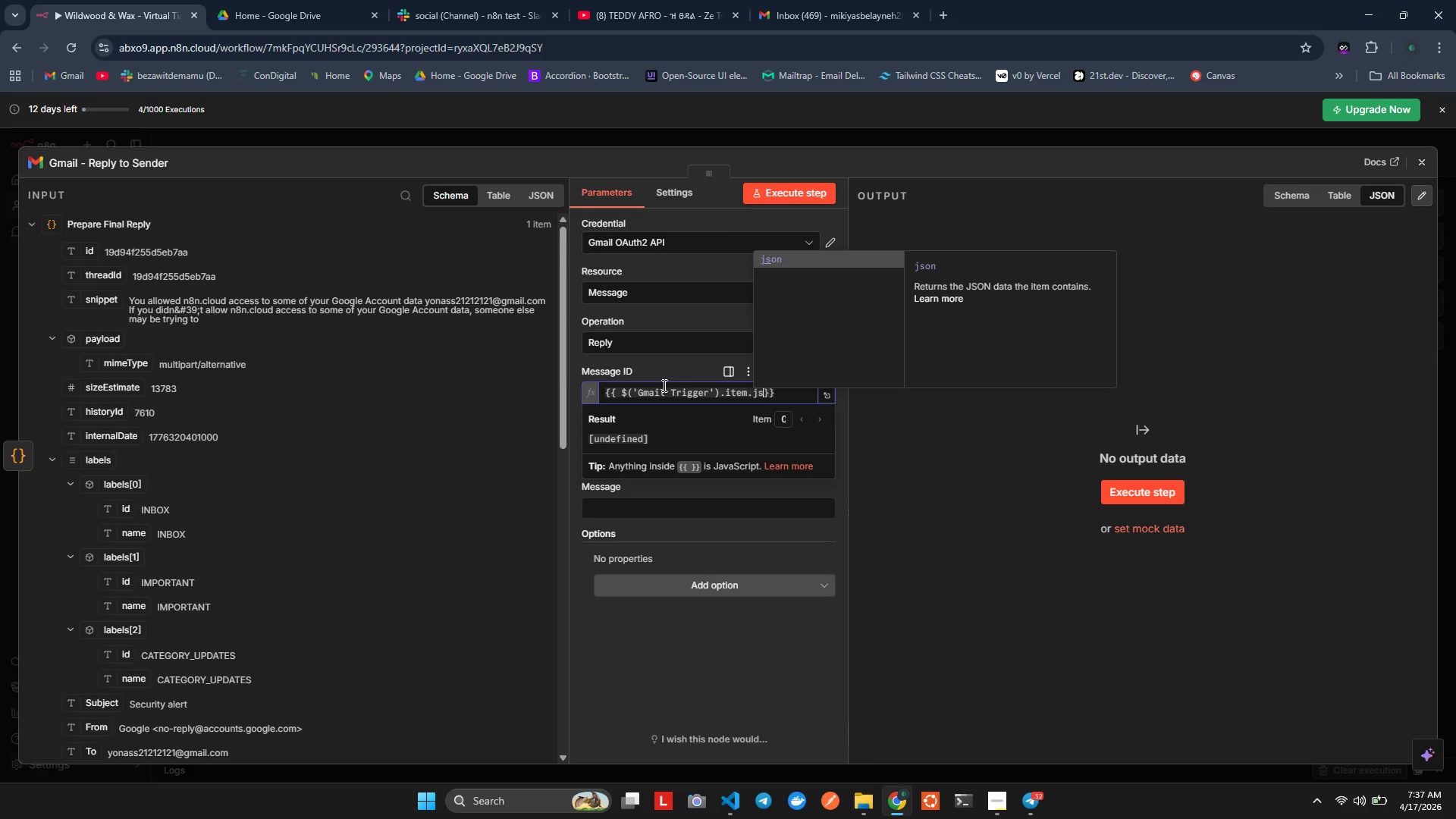 
key(Enter)
 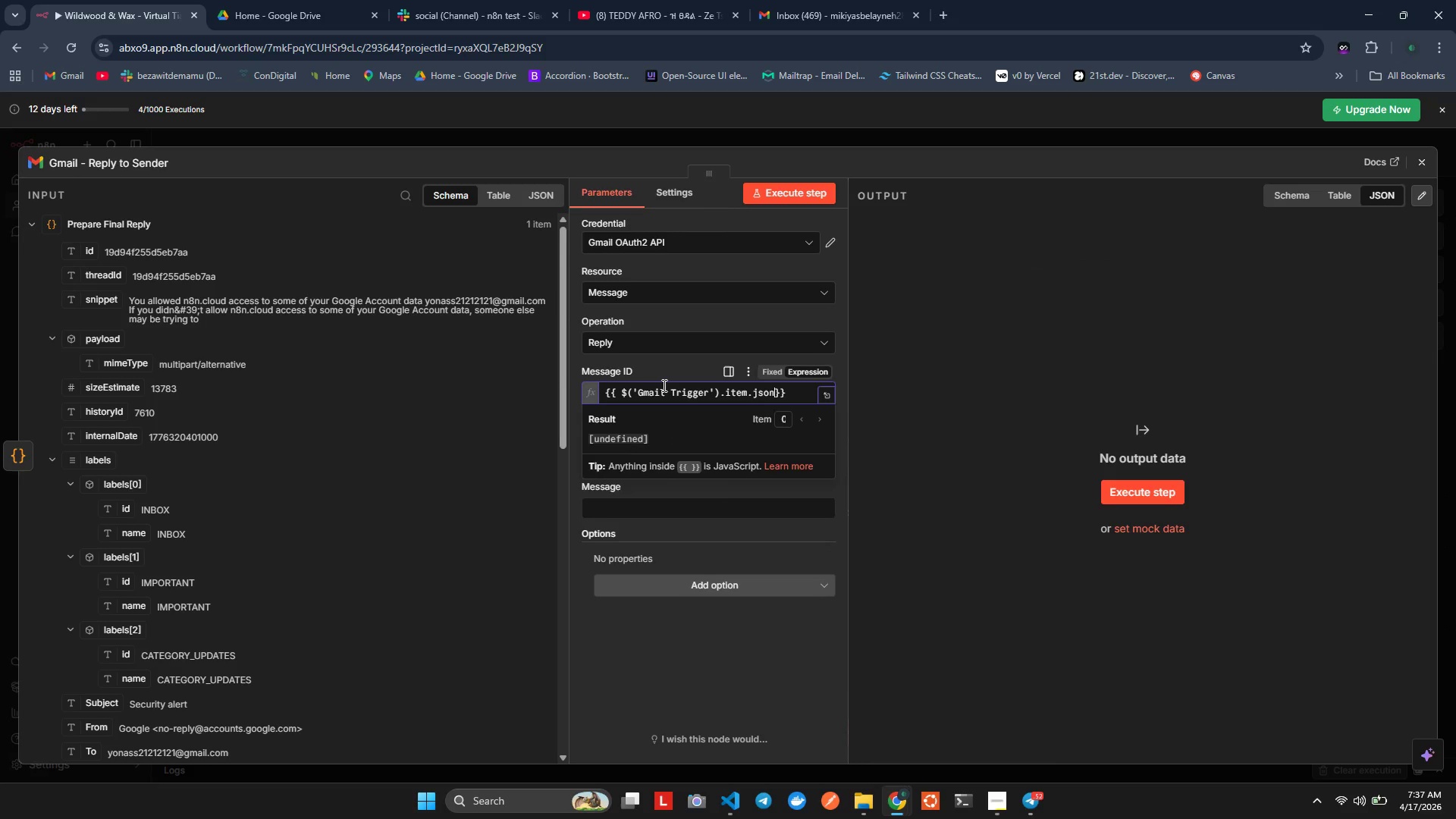 
key(Period)
 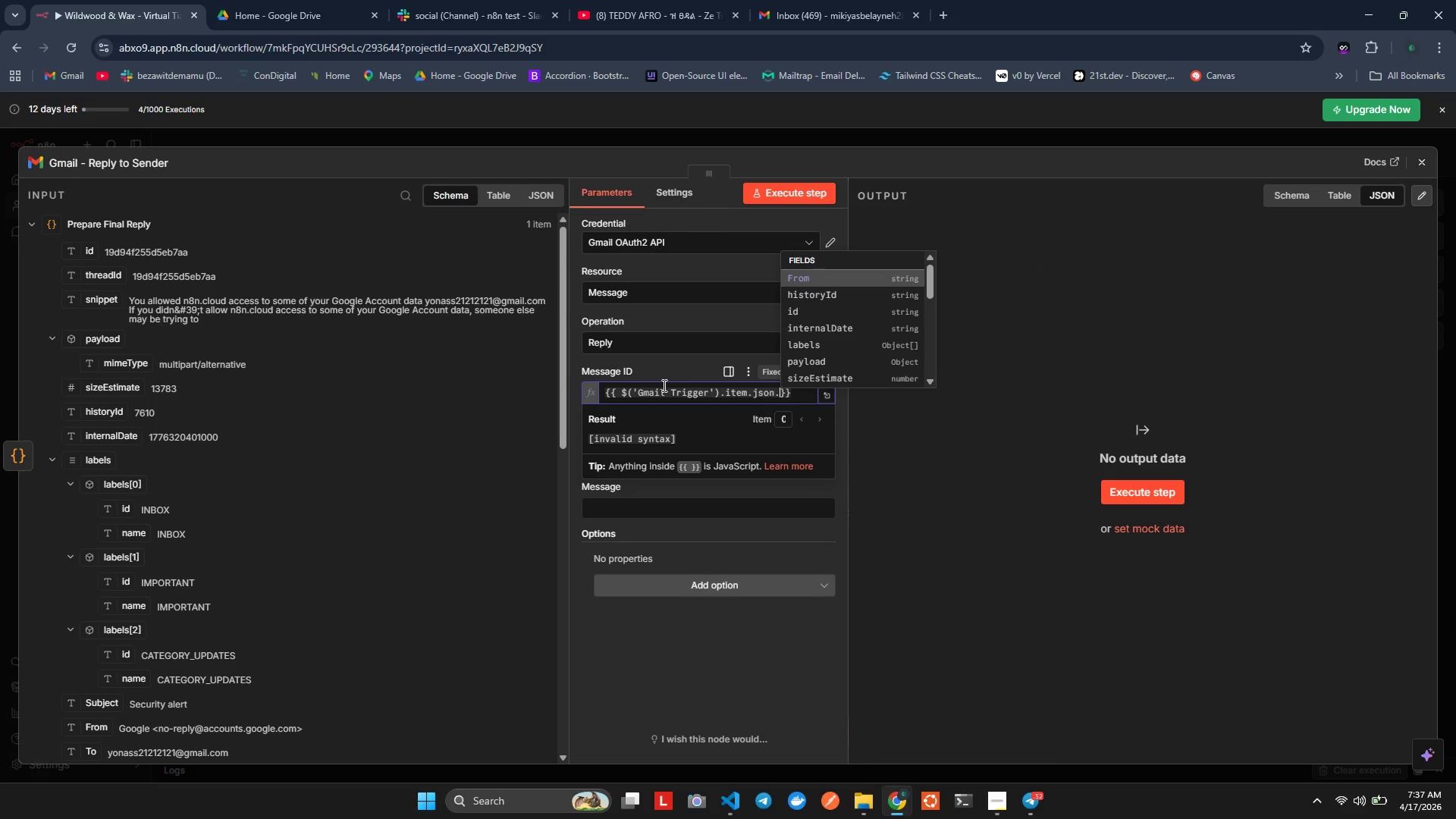 
key(I)
 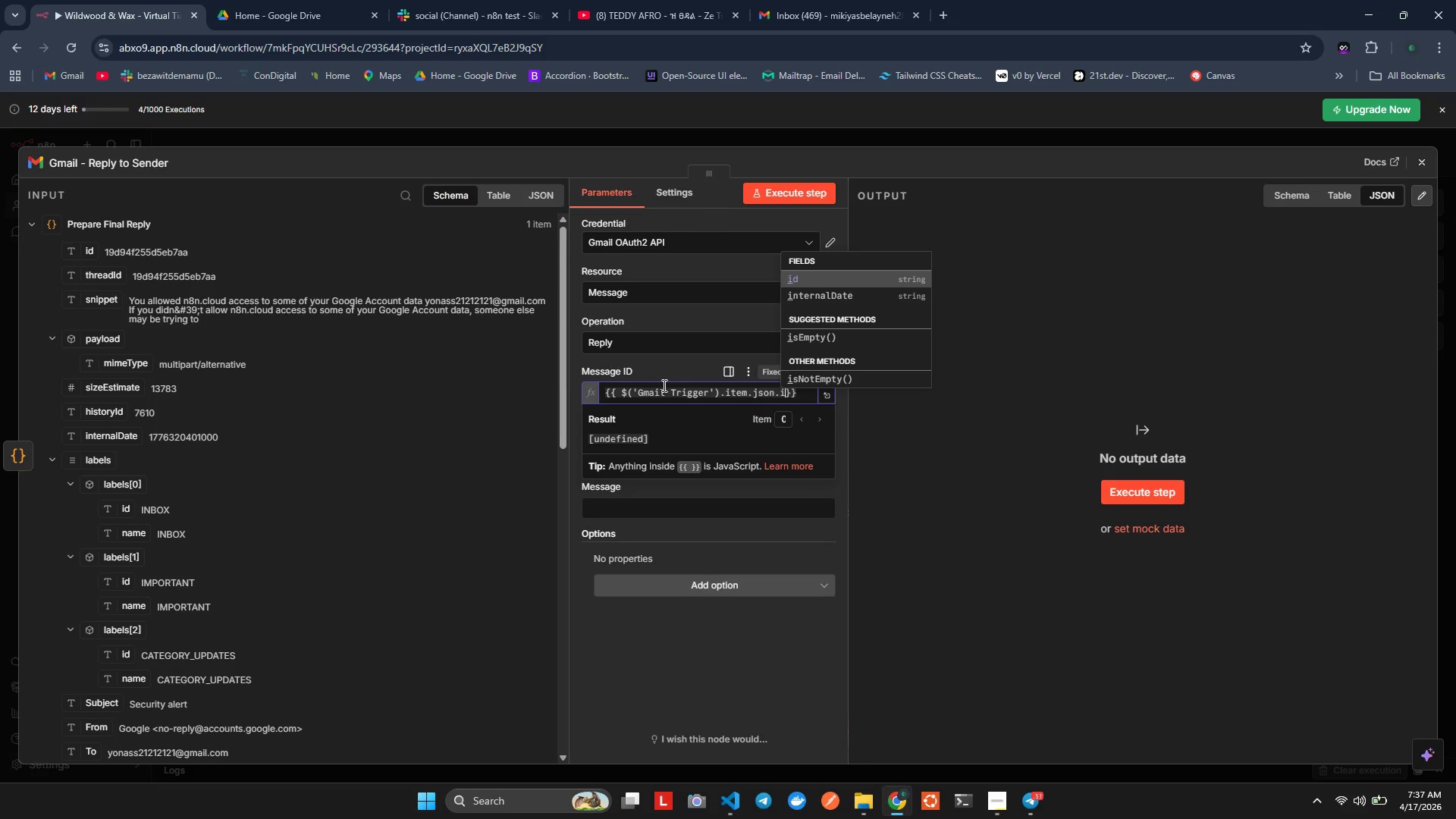 
key(Enter)
 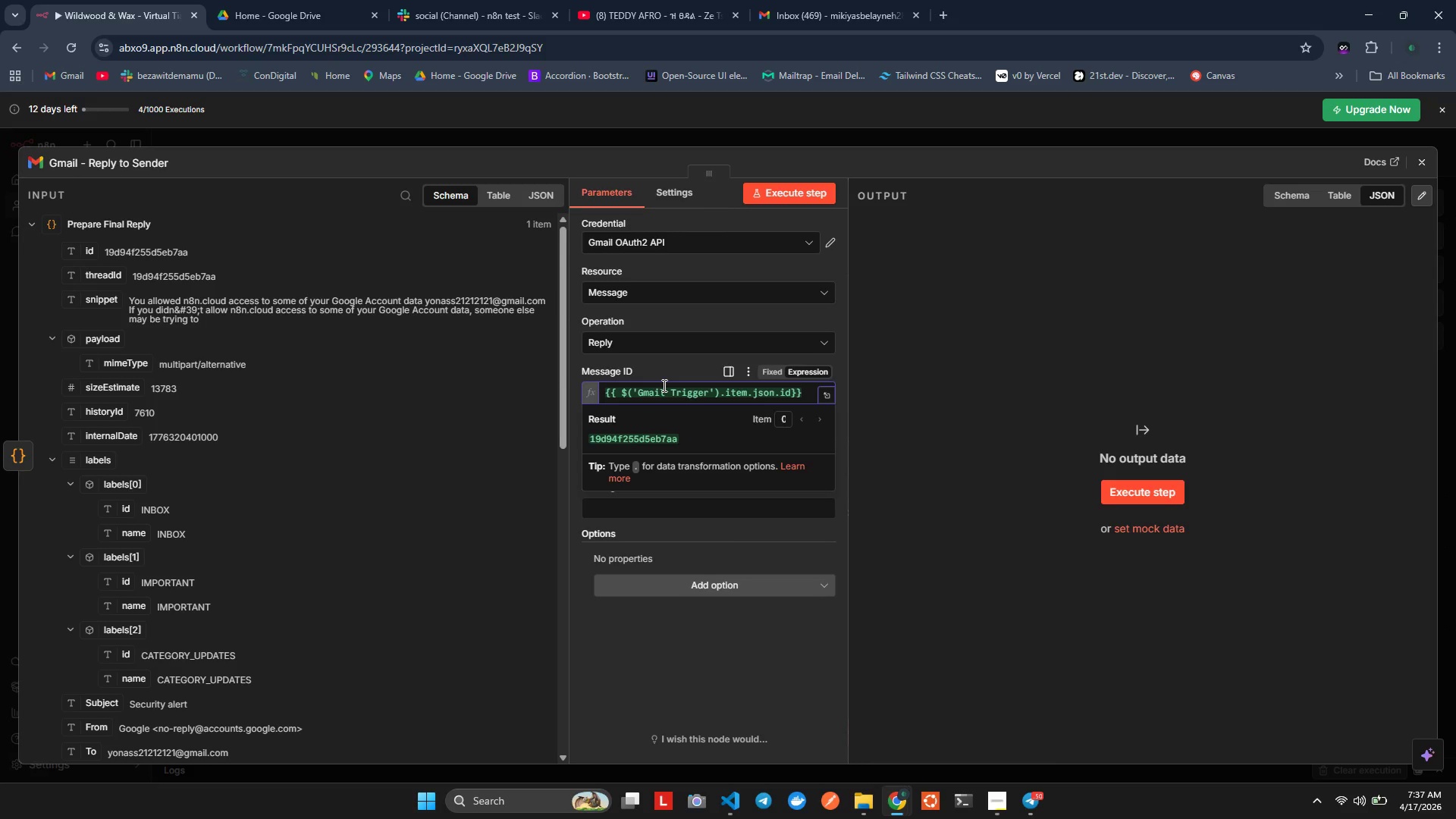 
key(Alt+AltLeft)
 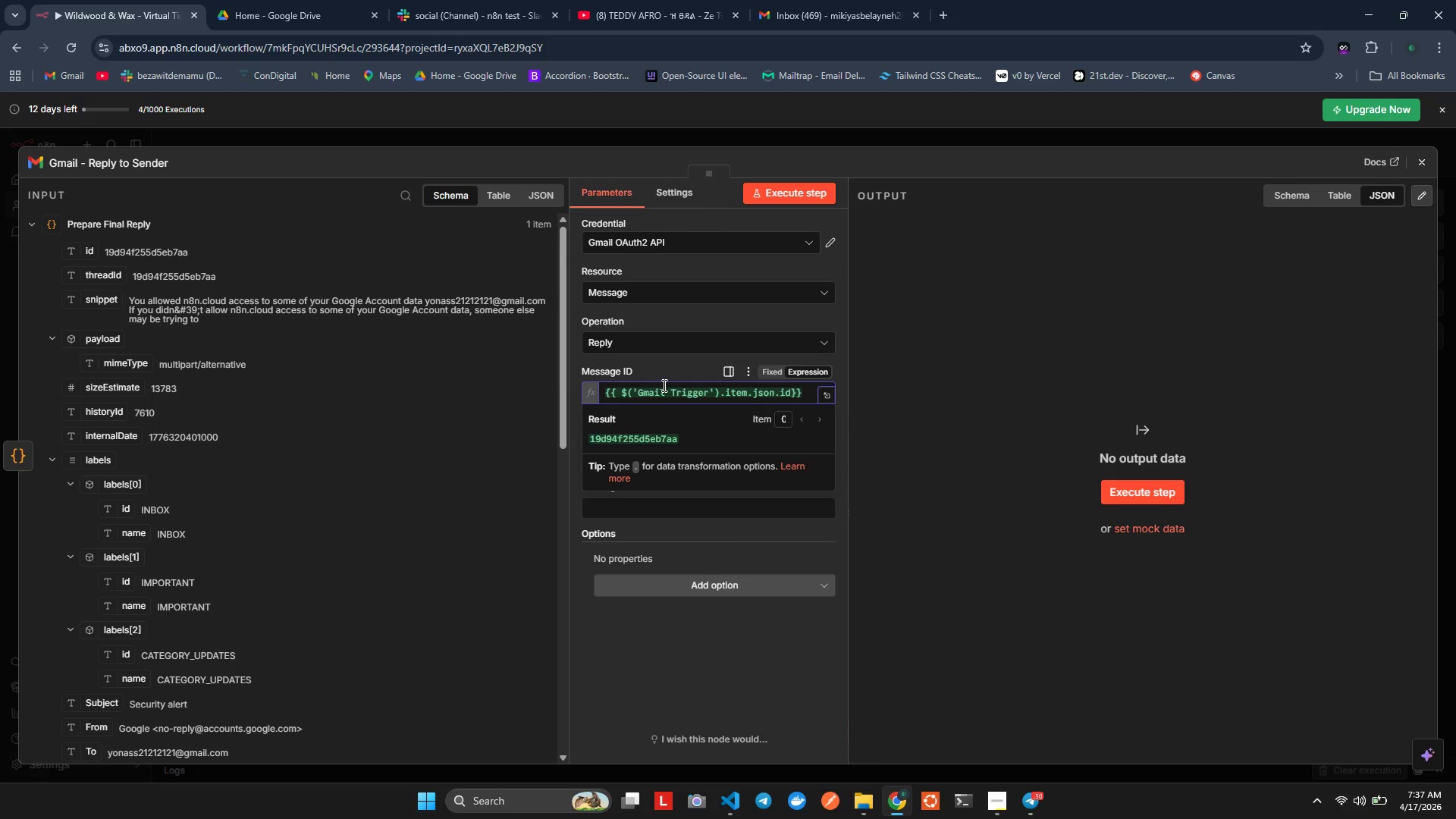 
key(Alt+Shift+F)
 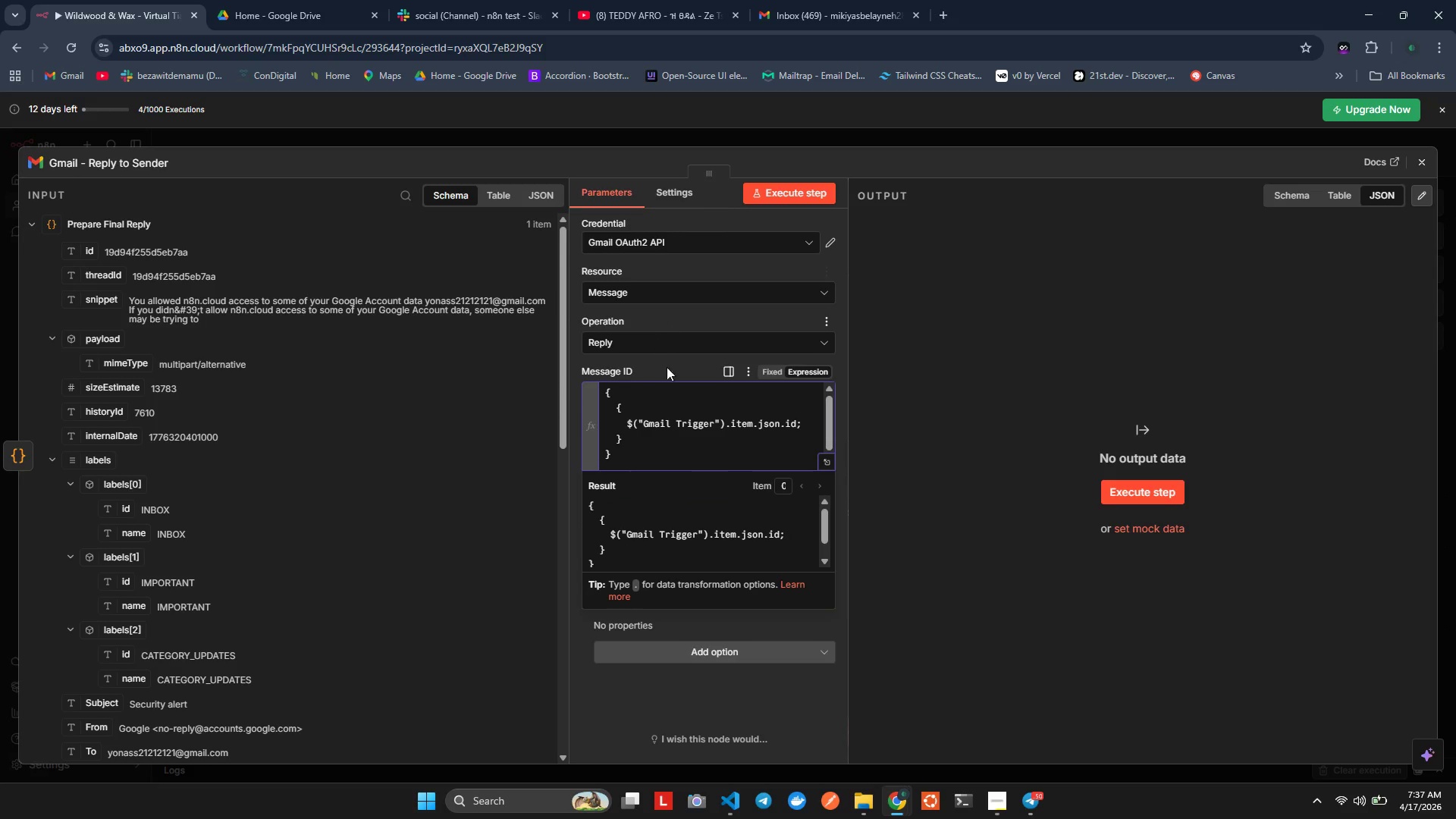 
key(Control+ControlLeft)
 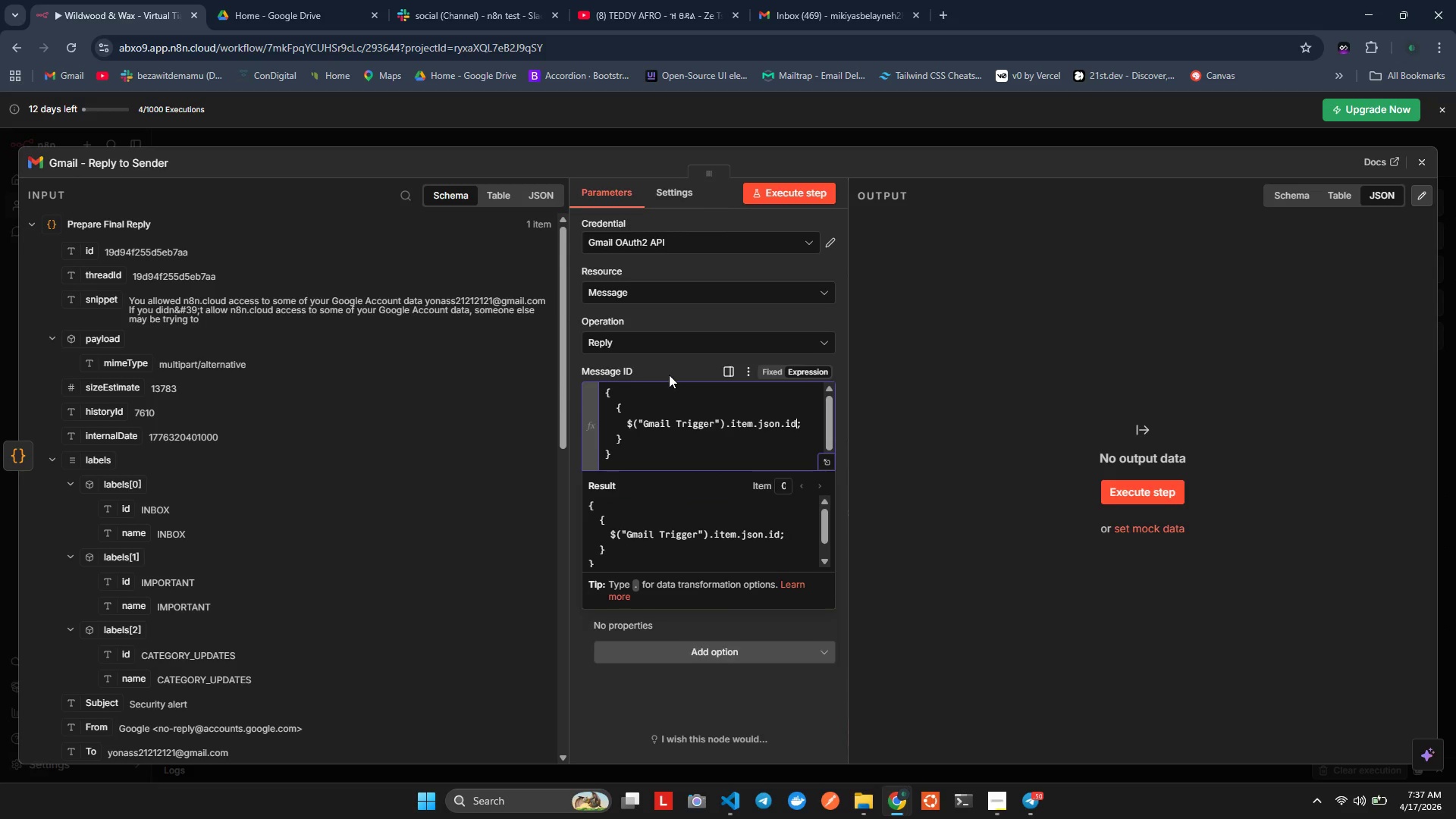 
key(Control+Z)
 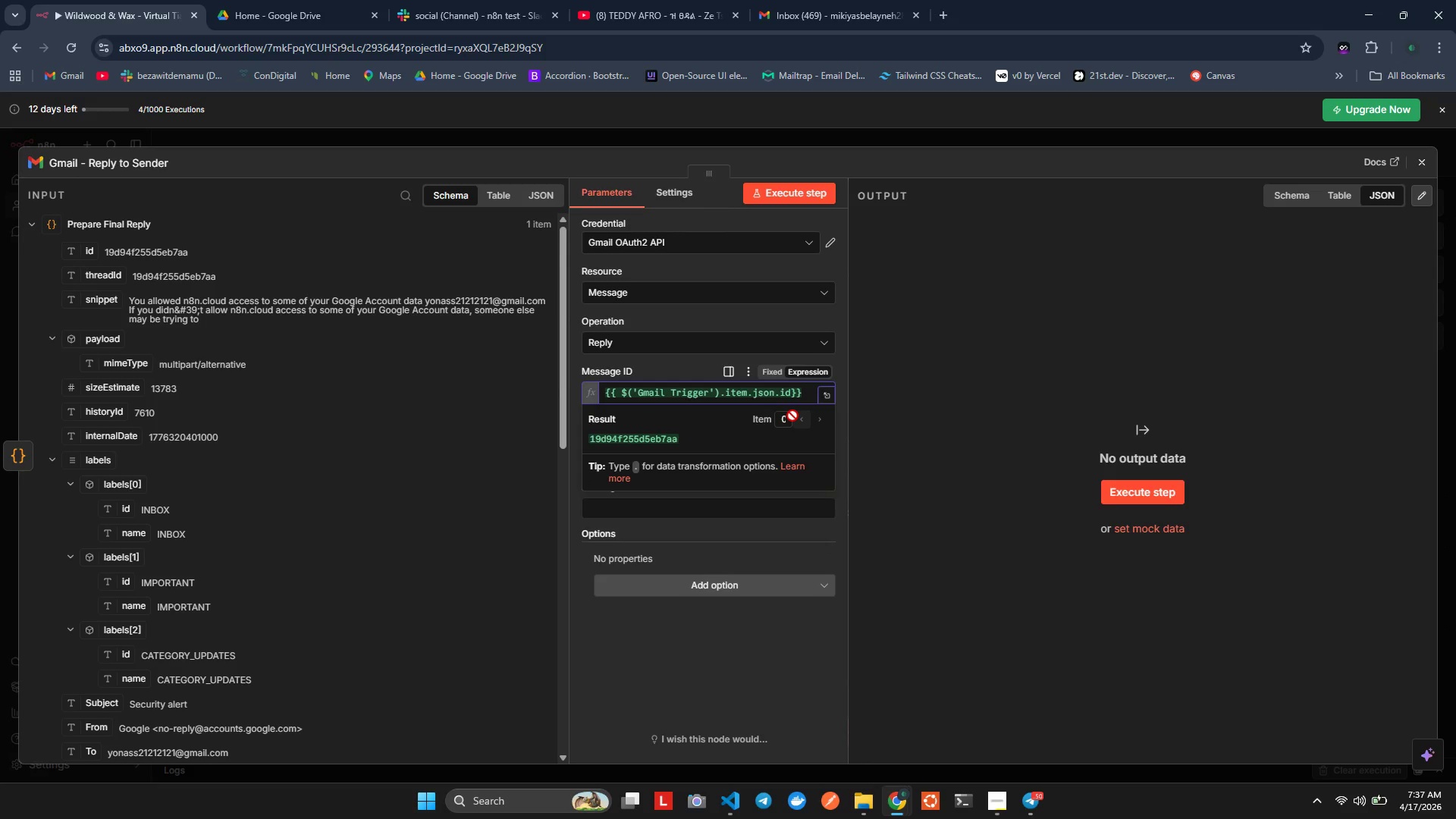 
key(Space)
 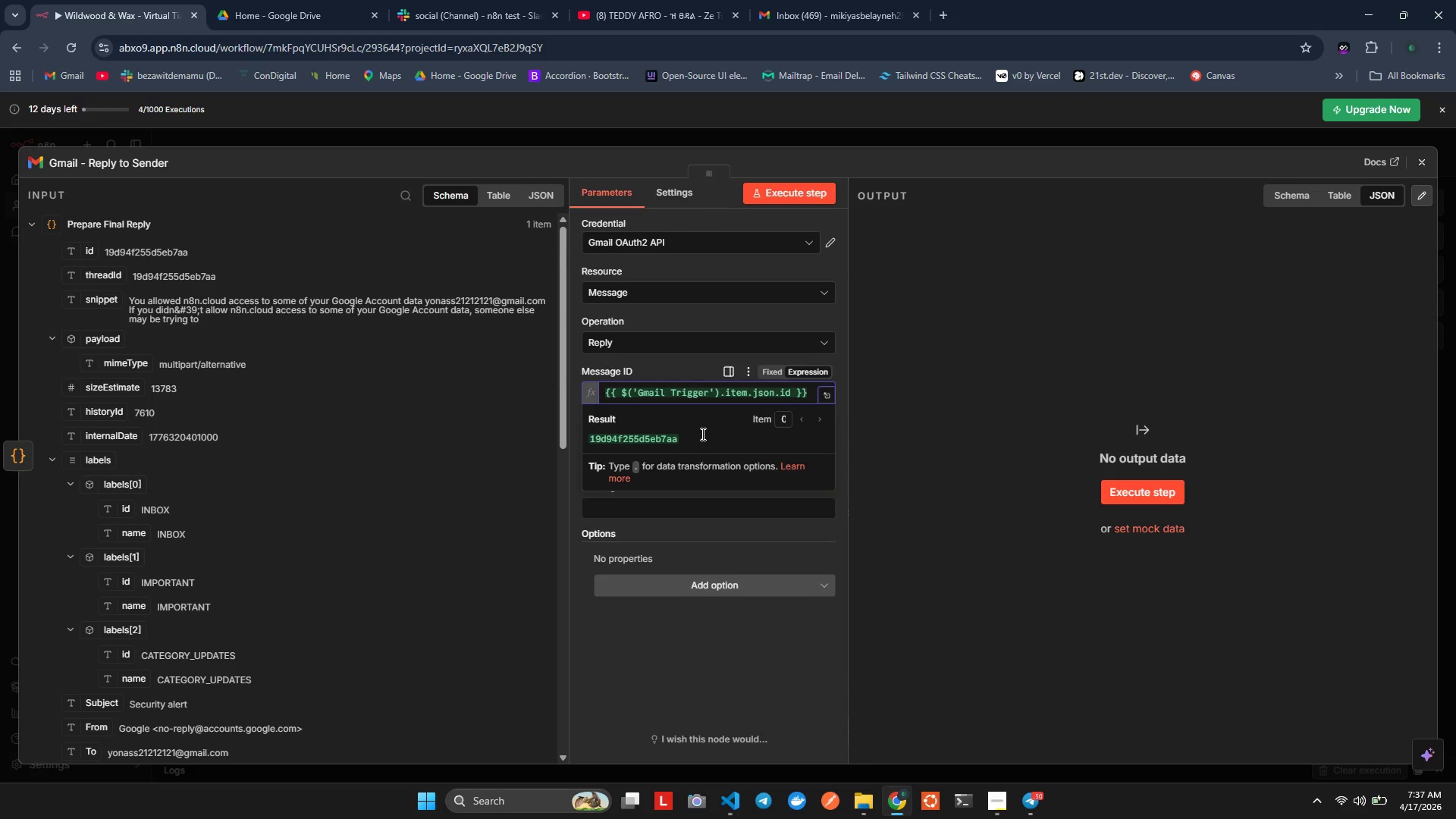 
wait(7.08)
 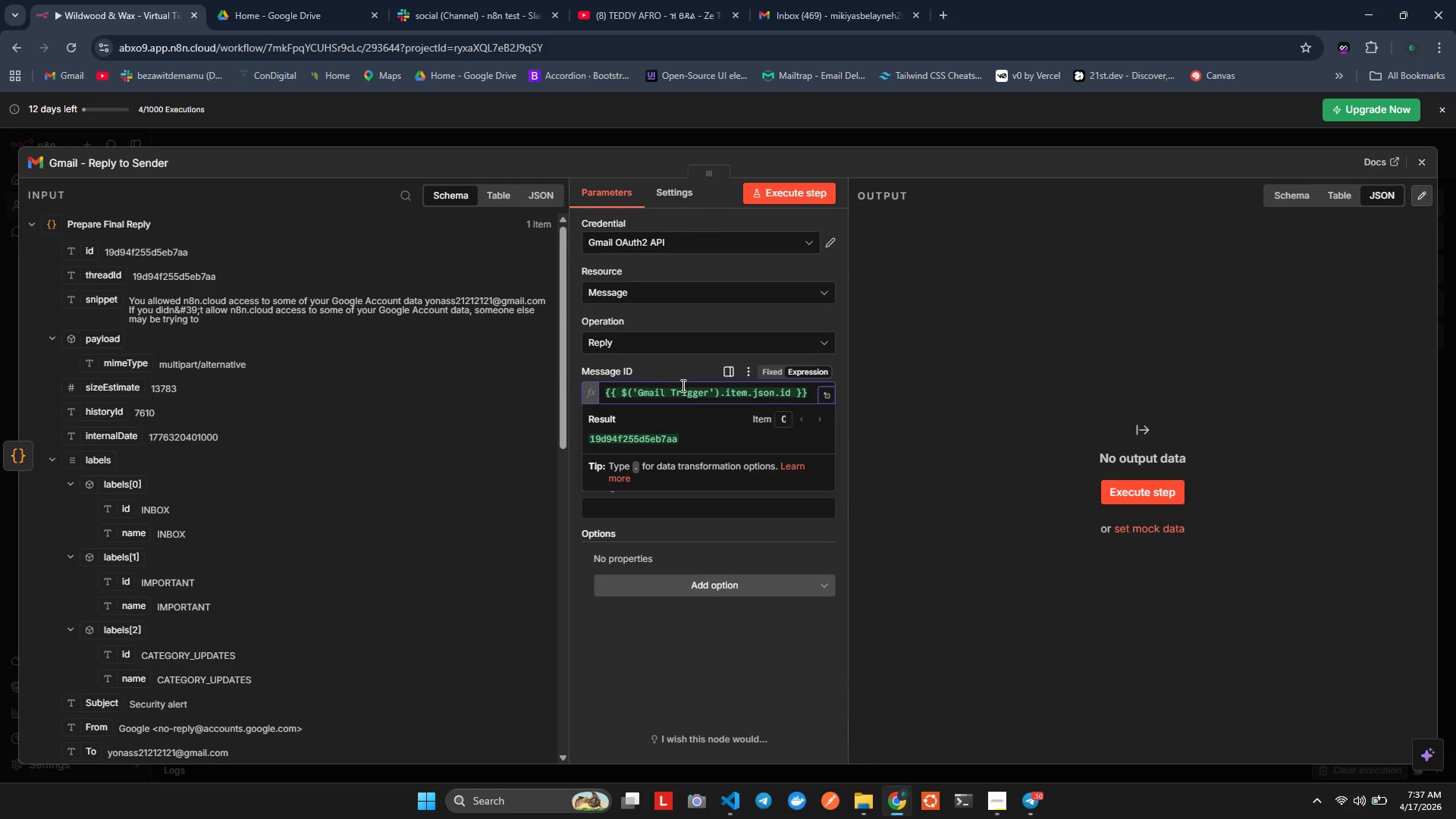 
scroll: coordinate [590, 457], scroll_direction: down, amount: 6.0
 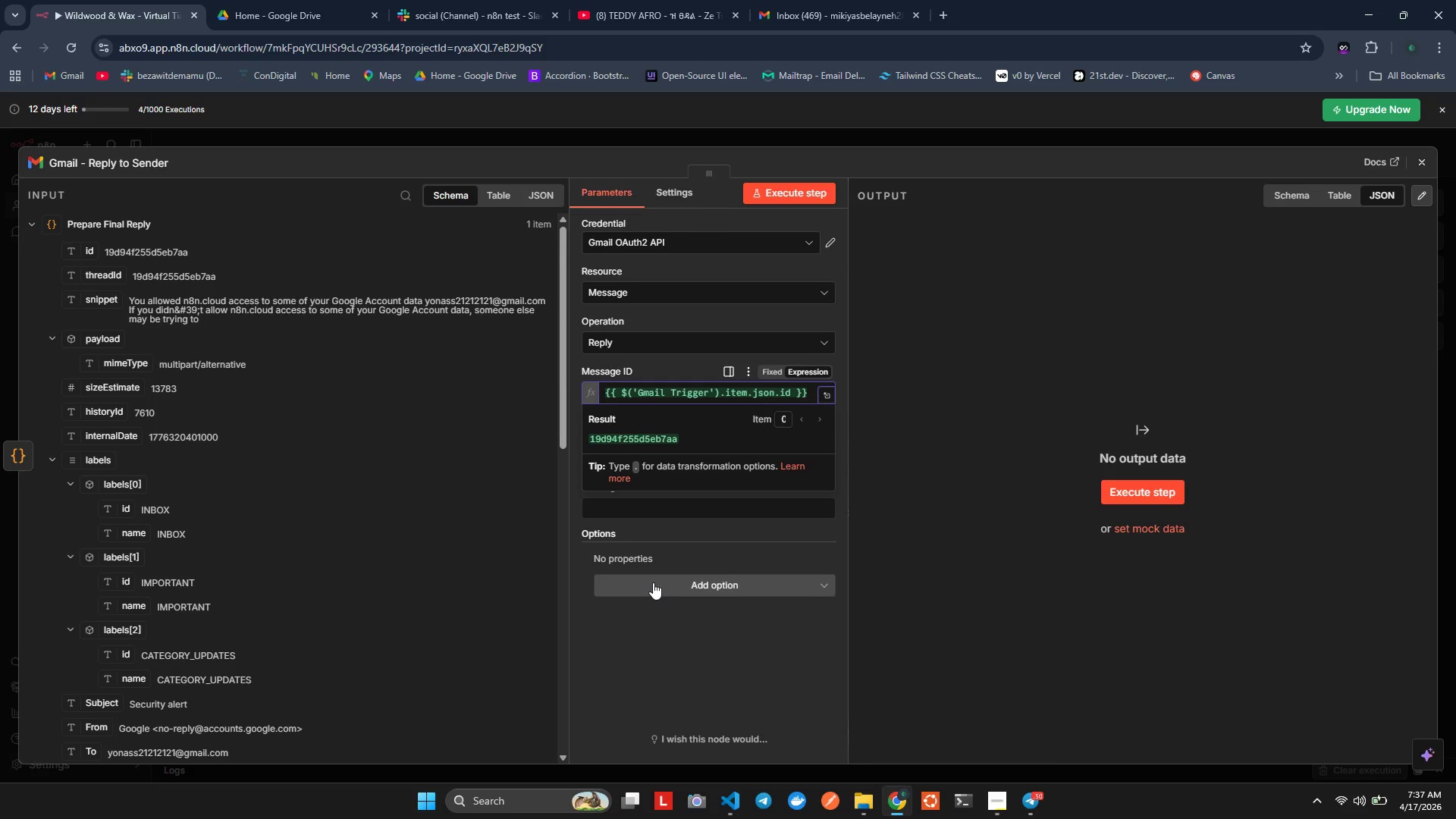 
wait(6.14)
 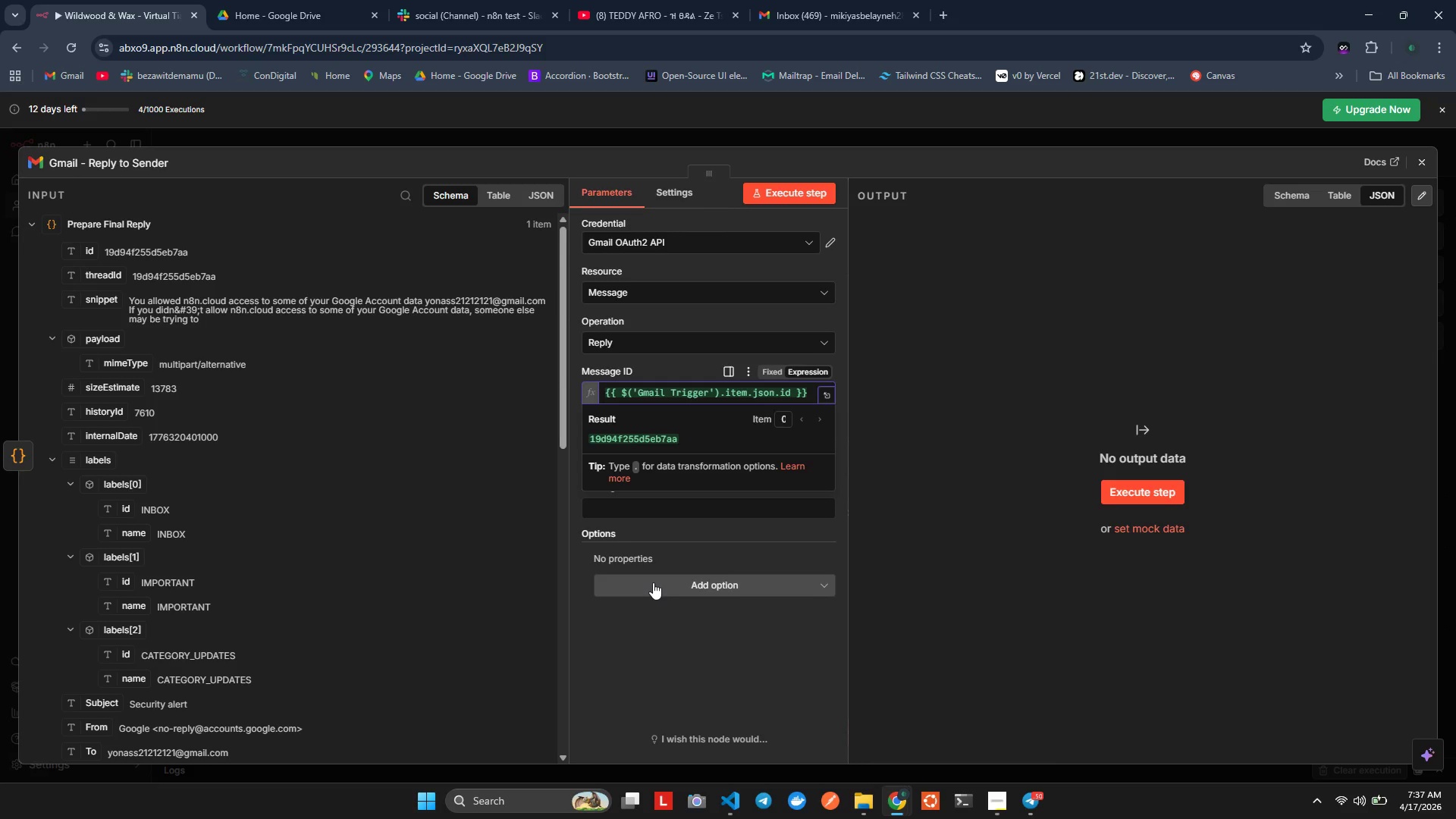 
scroll: coordinate [621, 441], scroll_direction: down, amount: 1.0
 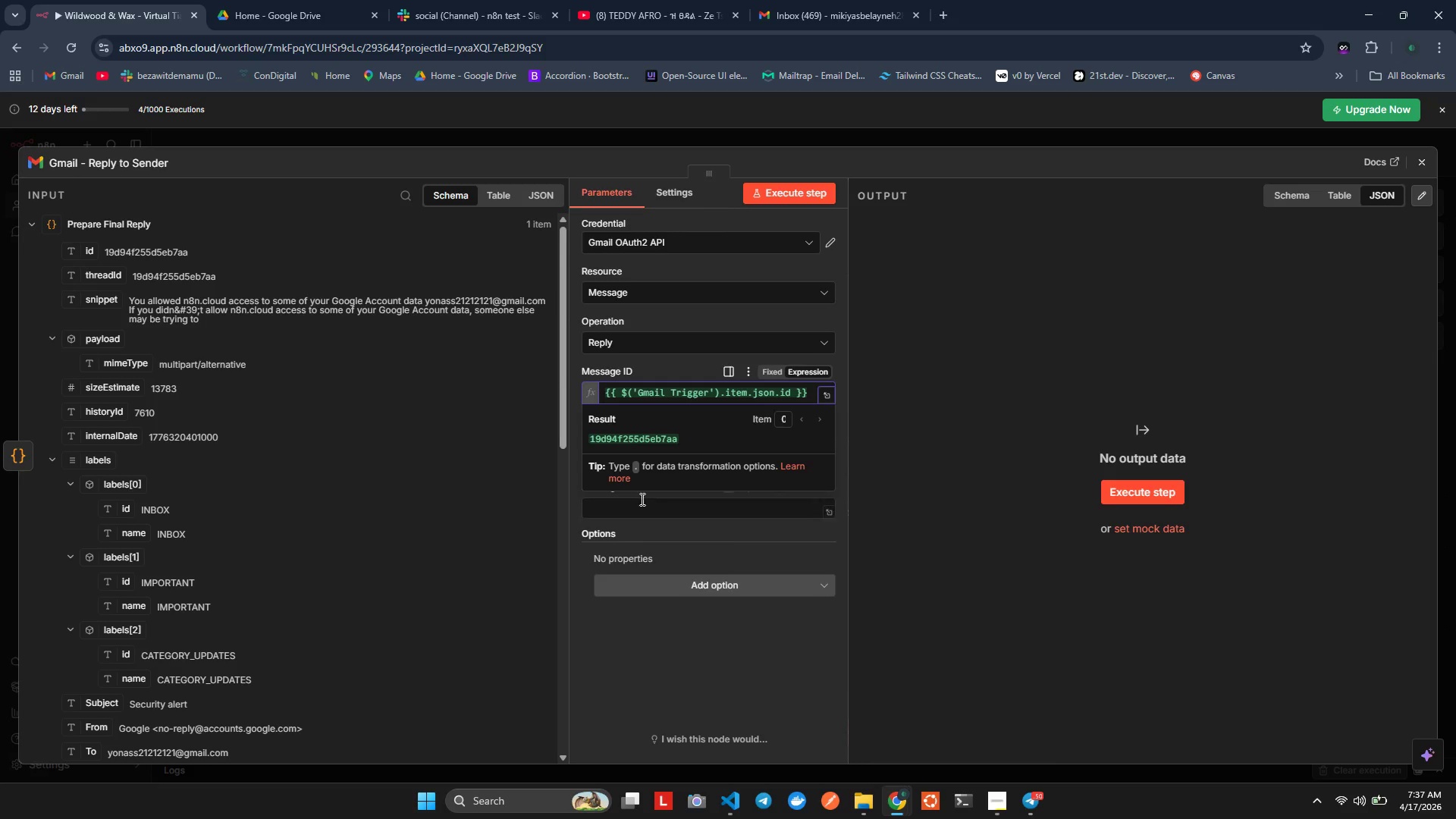 
scroll: coordinate [652, 372], scroll_direction: up, amount: 1.0
 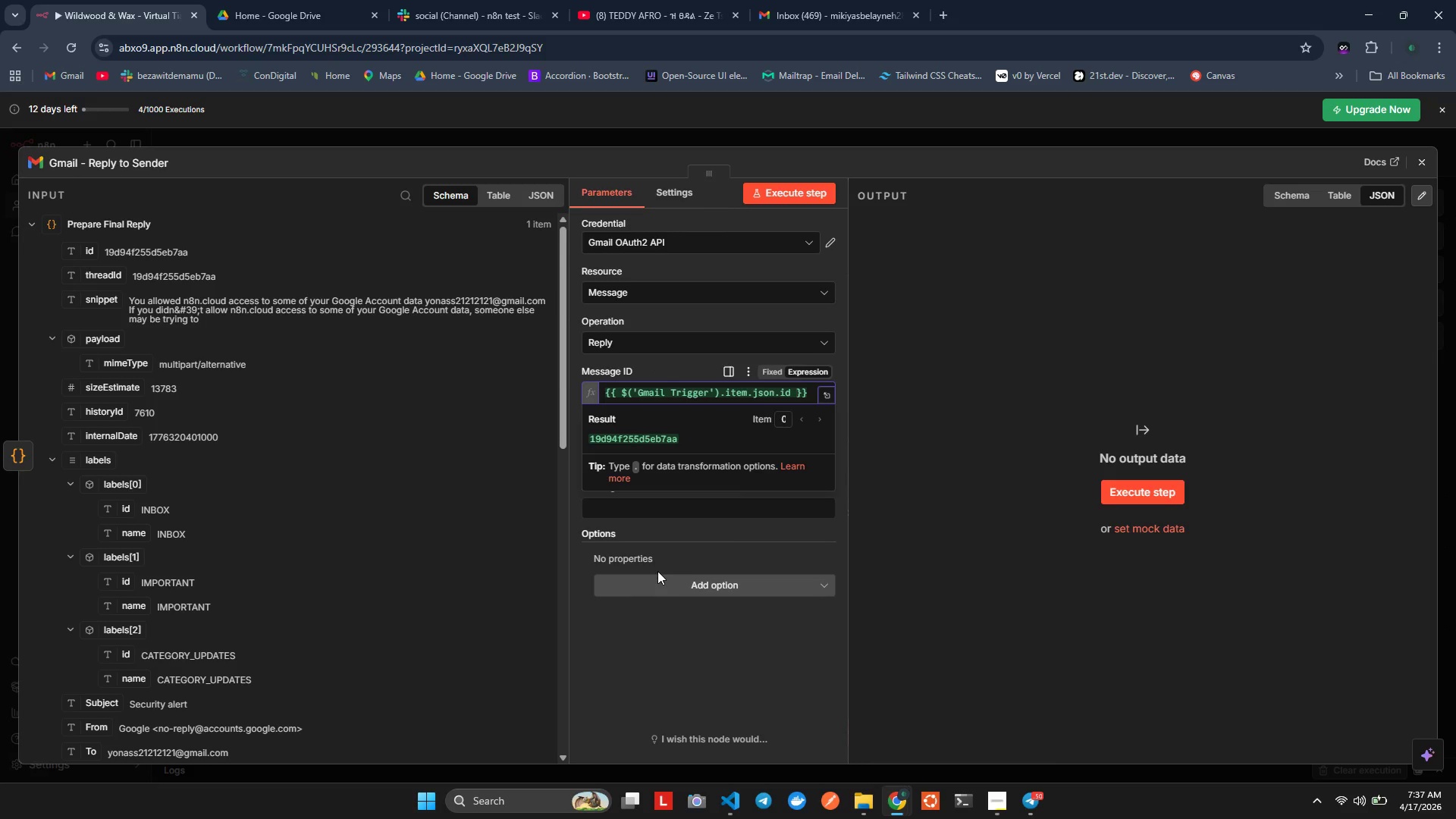 
double_click([659, 578])
 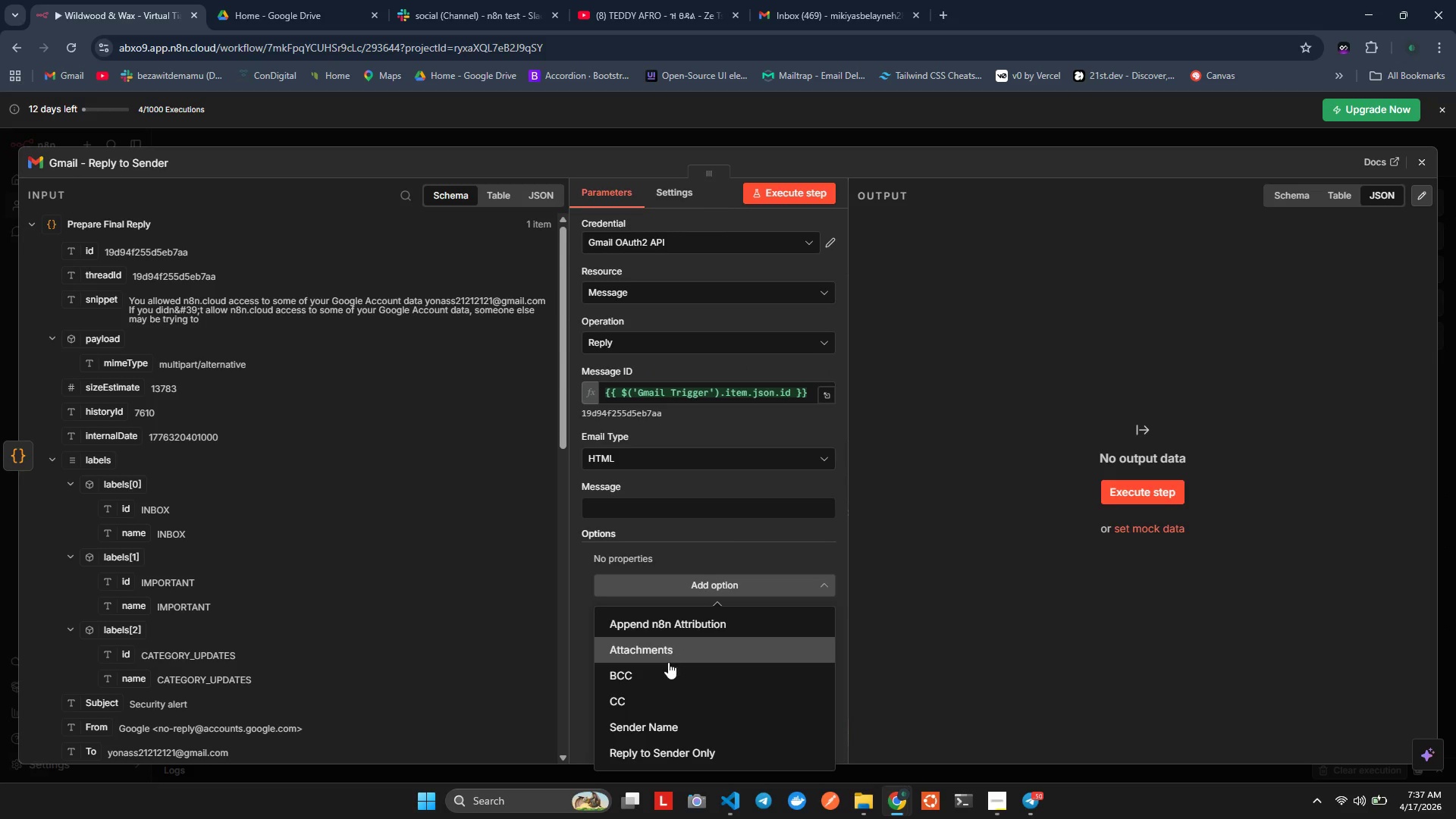 
scroll: coordinate [643, 691], scroll_direction: down, amount: 3.0
 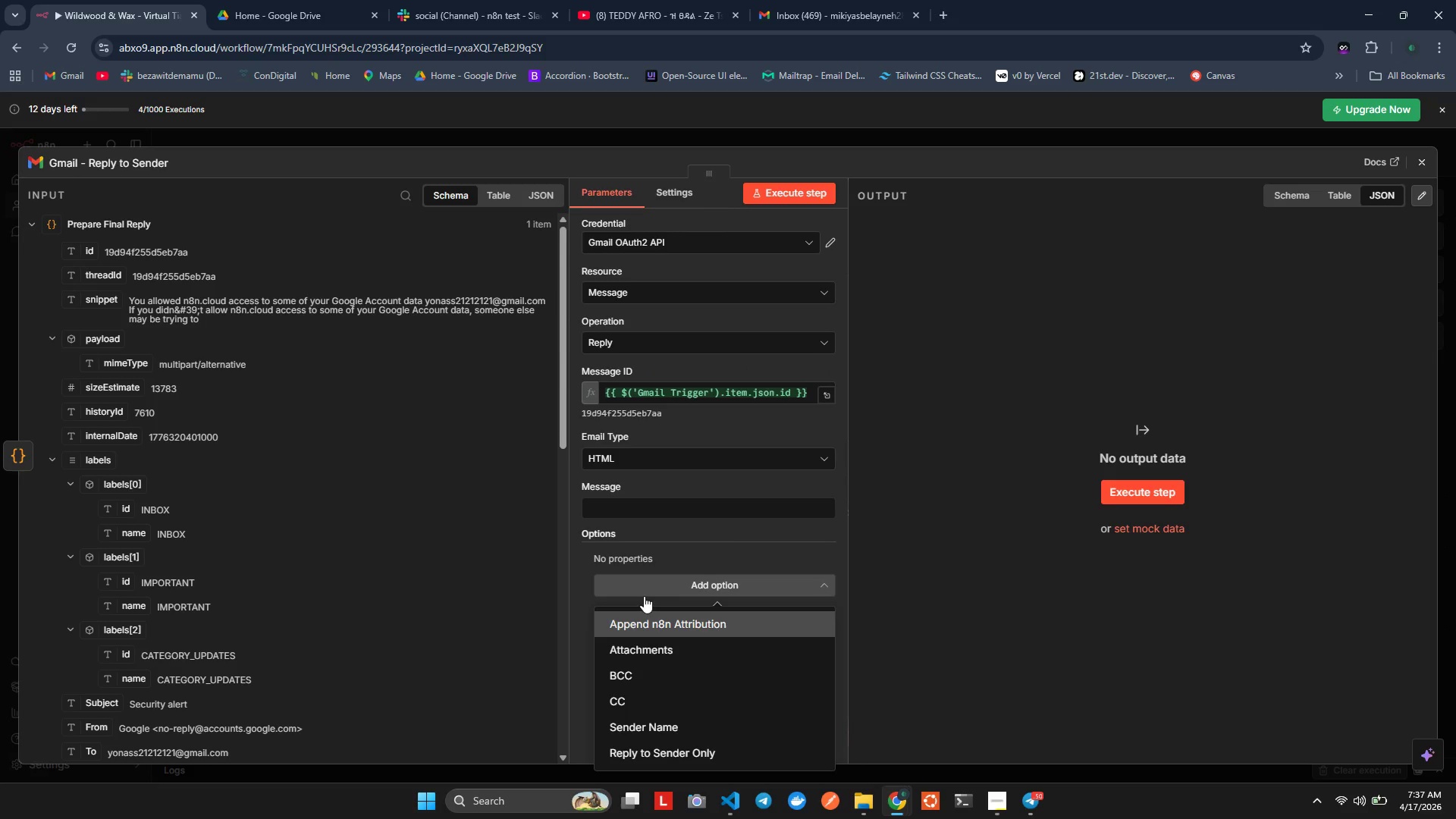 
left_click([644, 585])
 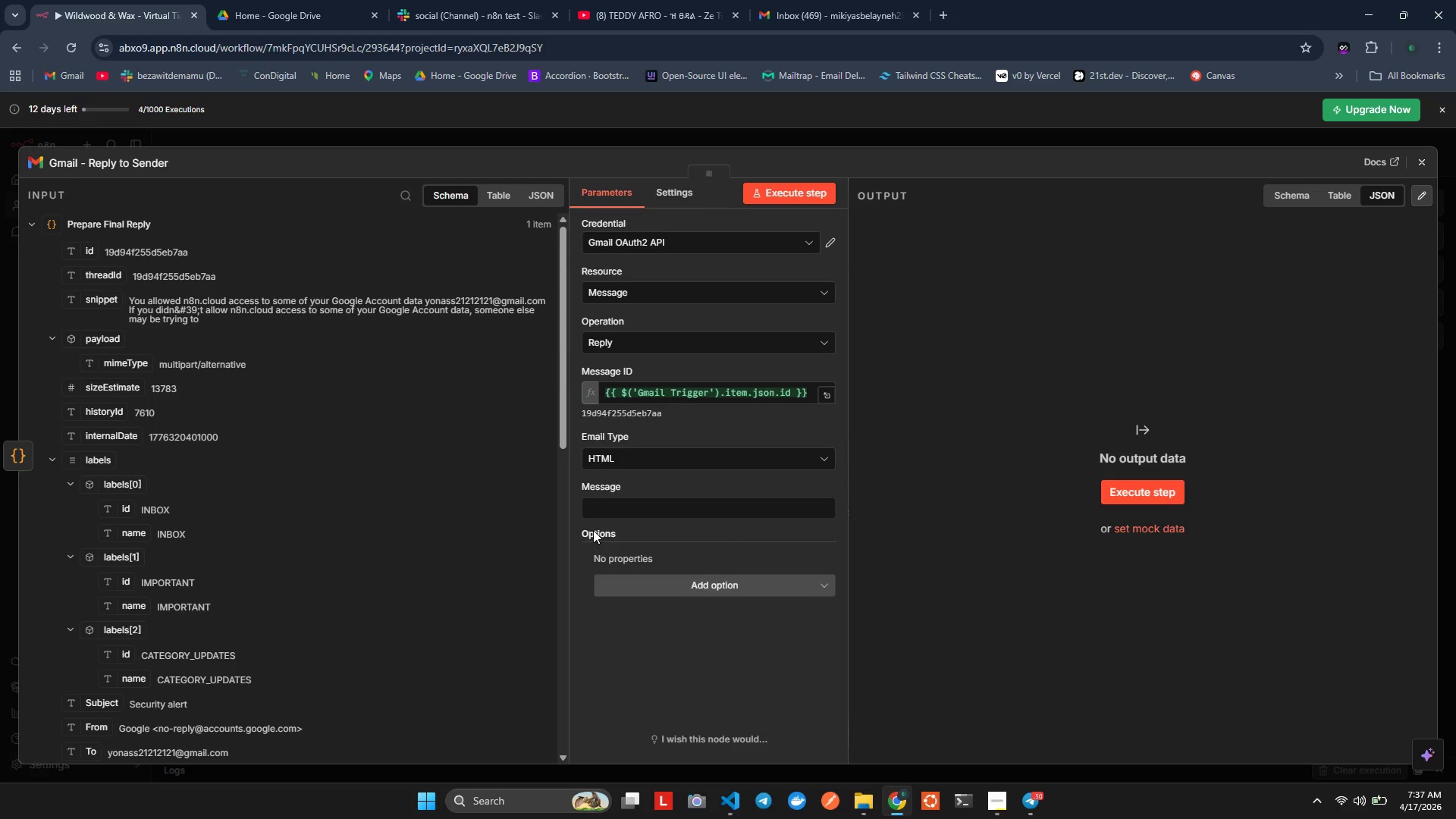 
scroll: coordinate [593, 527], scroll_direction: up, amount: 1.0
 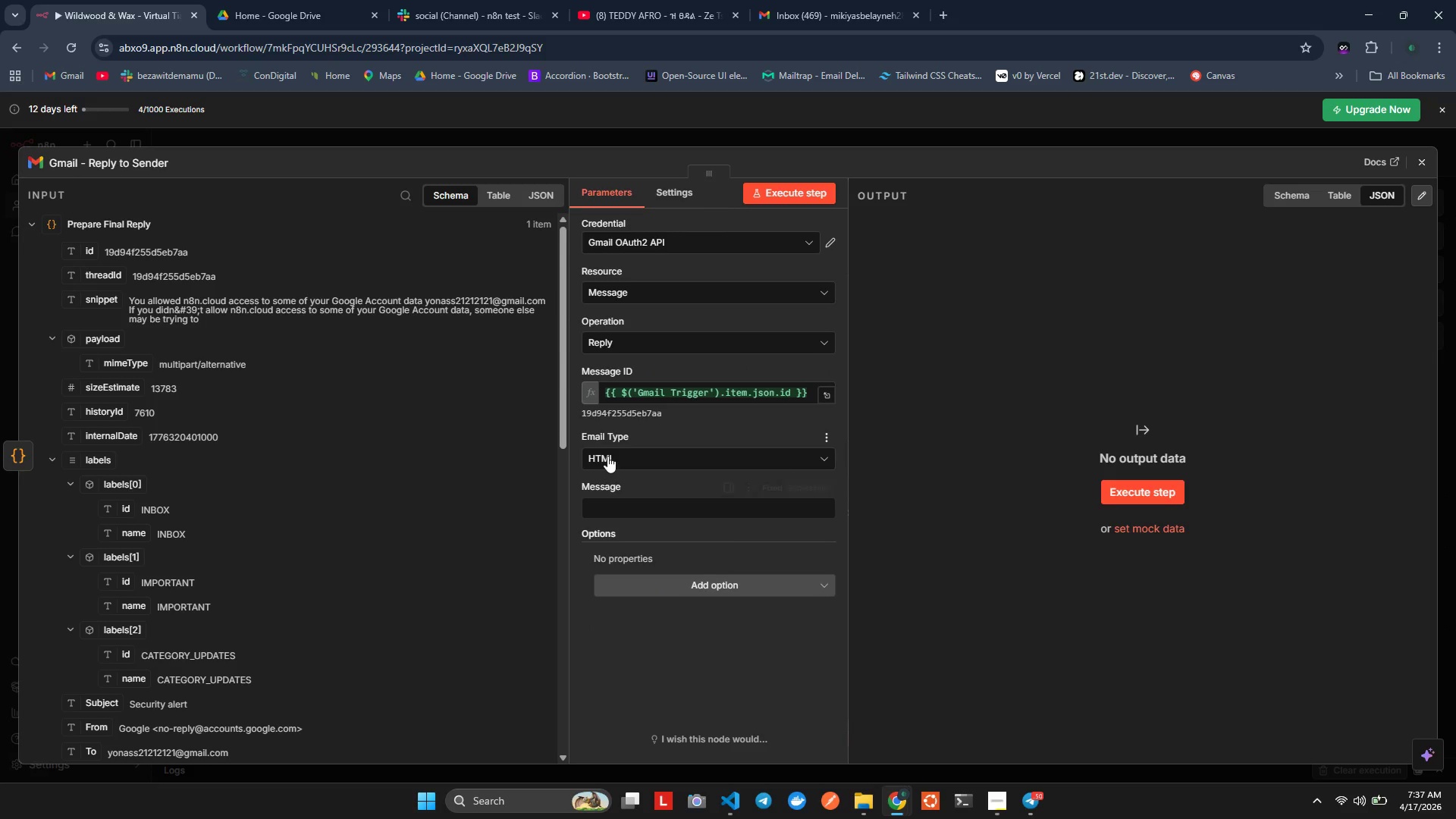 
left_click([609, 453])
 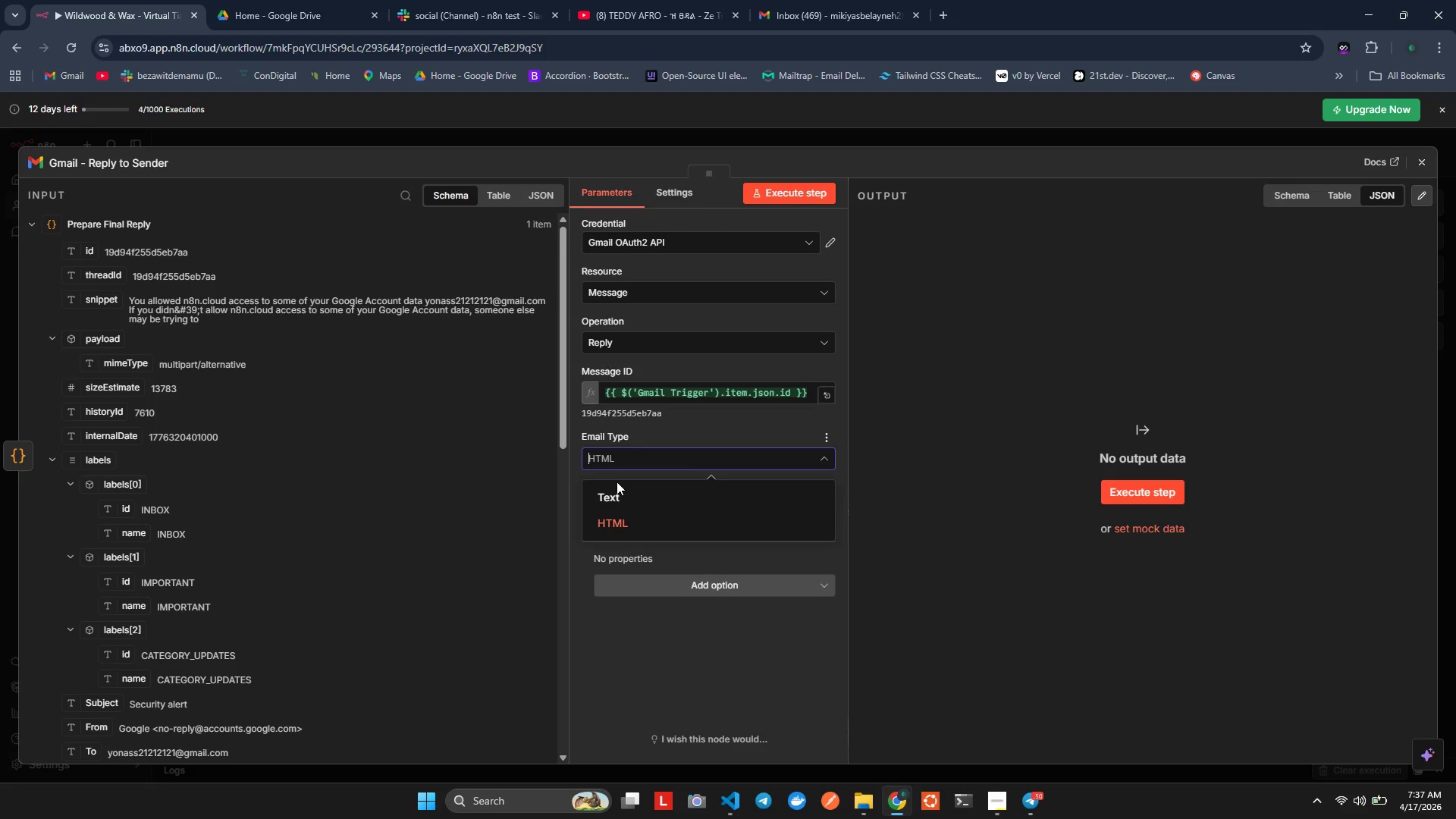 
left_click([624, 487])
 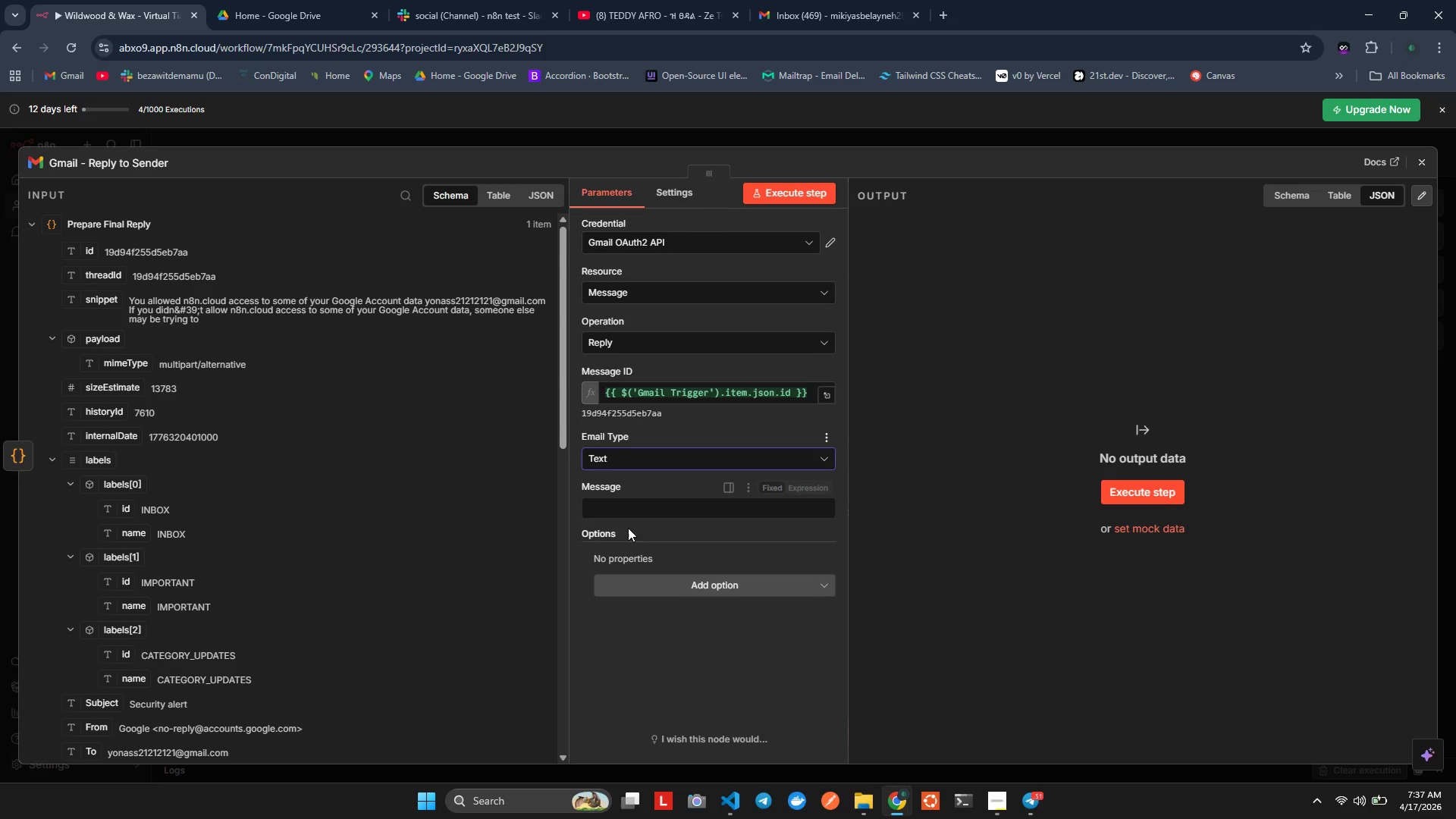 
left_click([629, 505])
 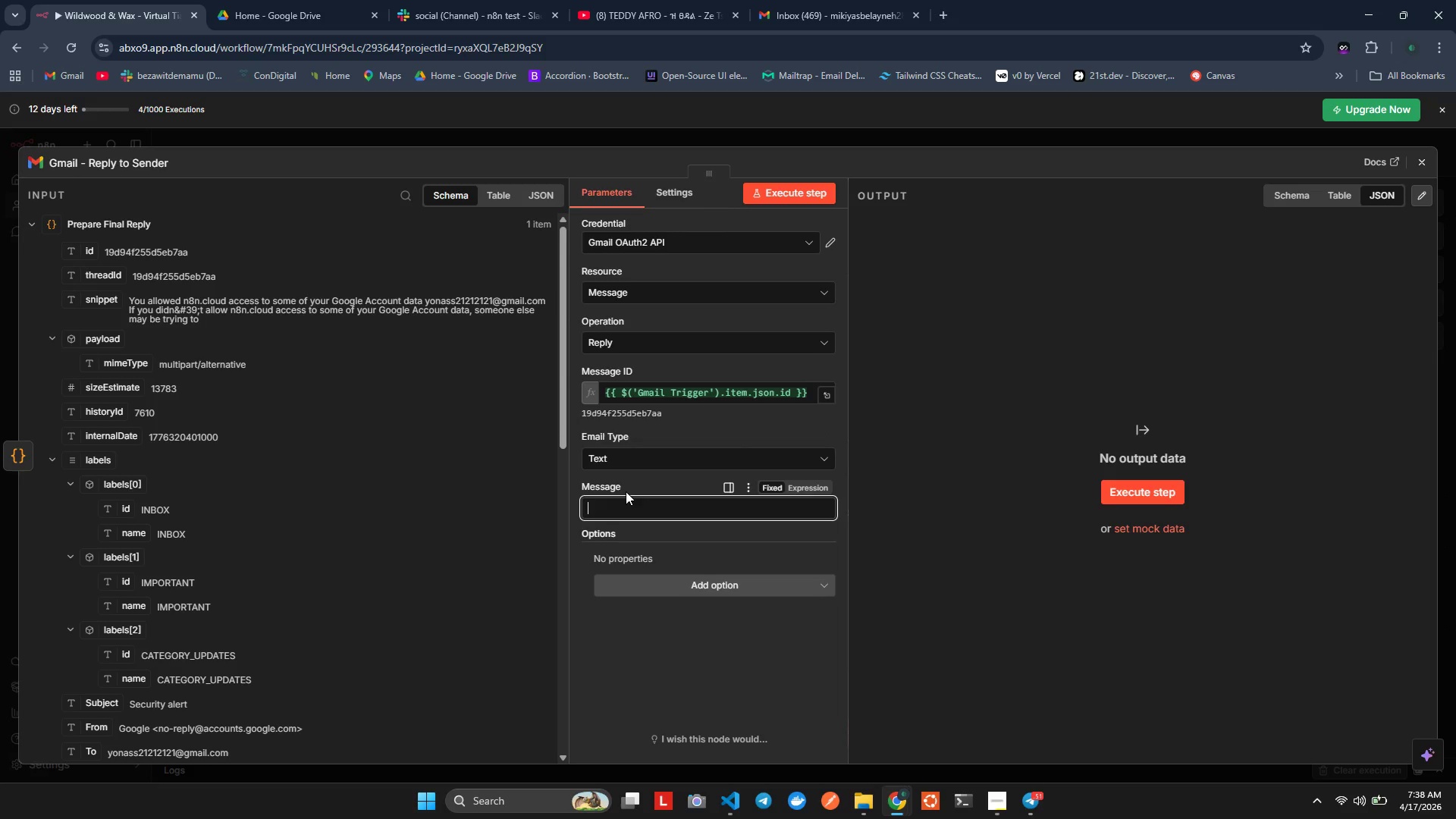 
type(={{$son.f)
 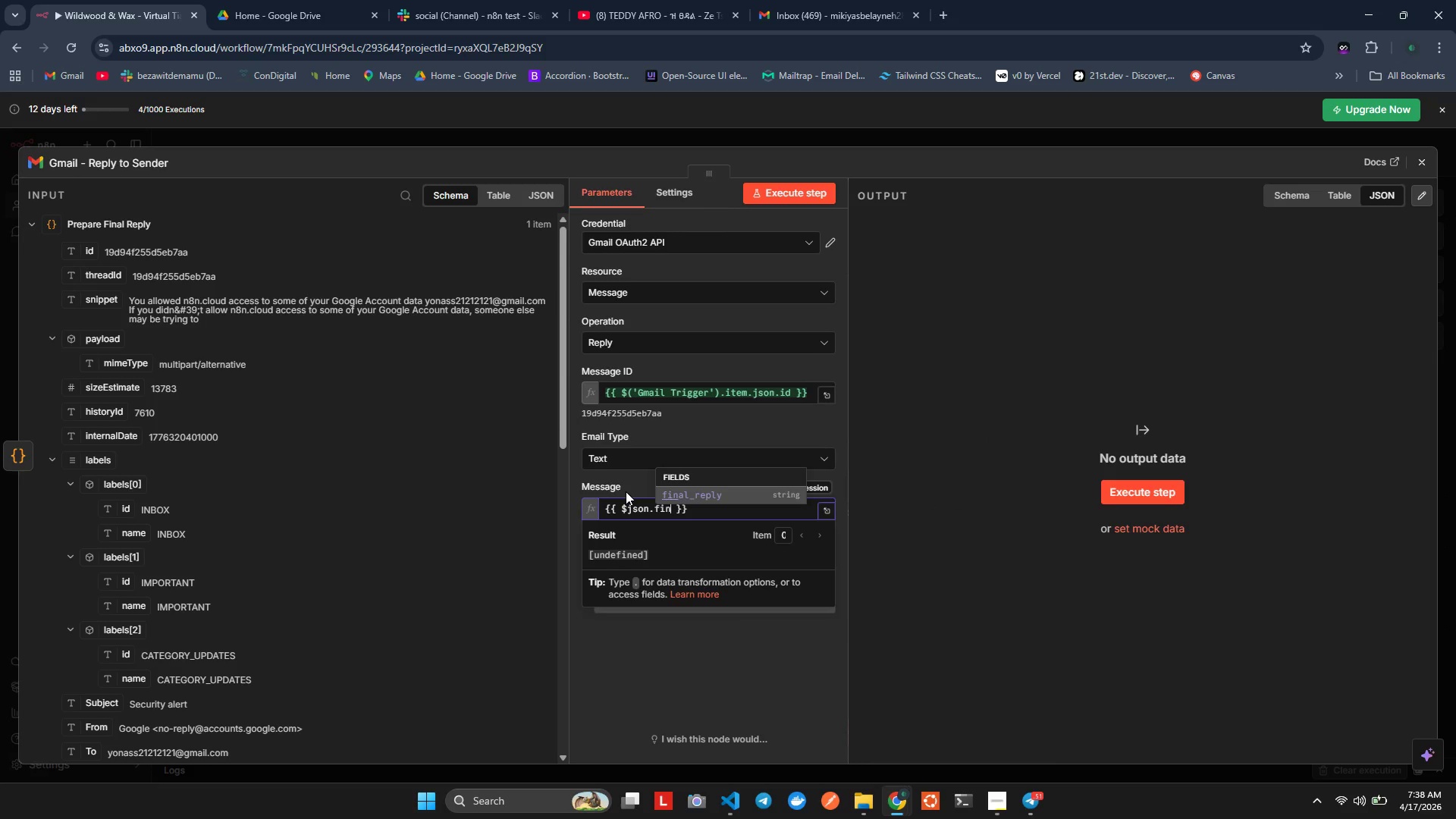 
 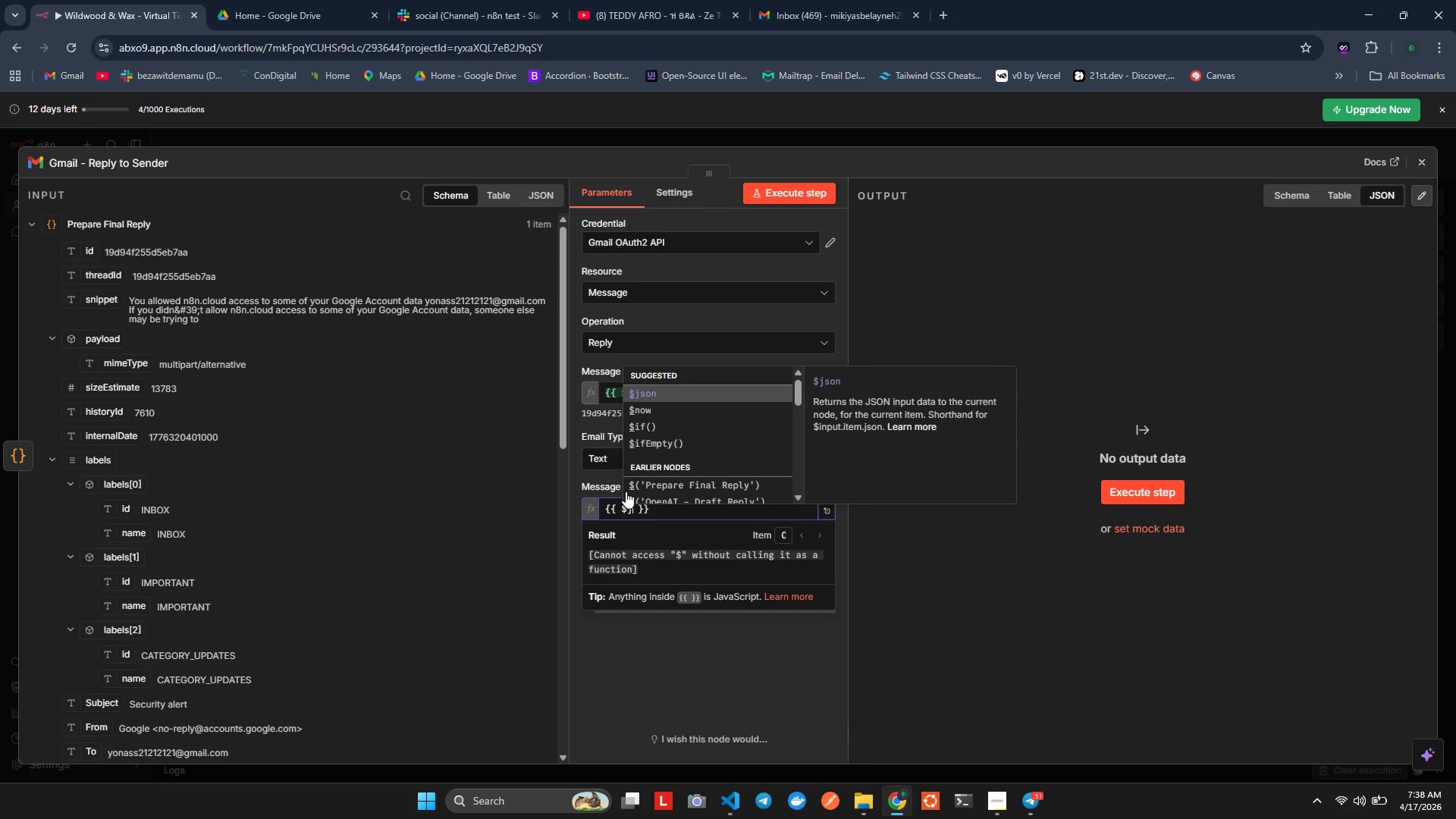 
hold_key(key=J, duration=0.33)
 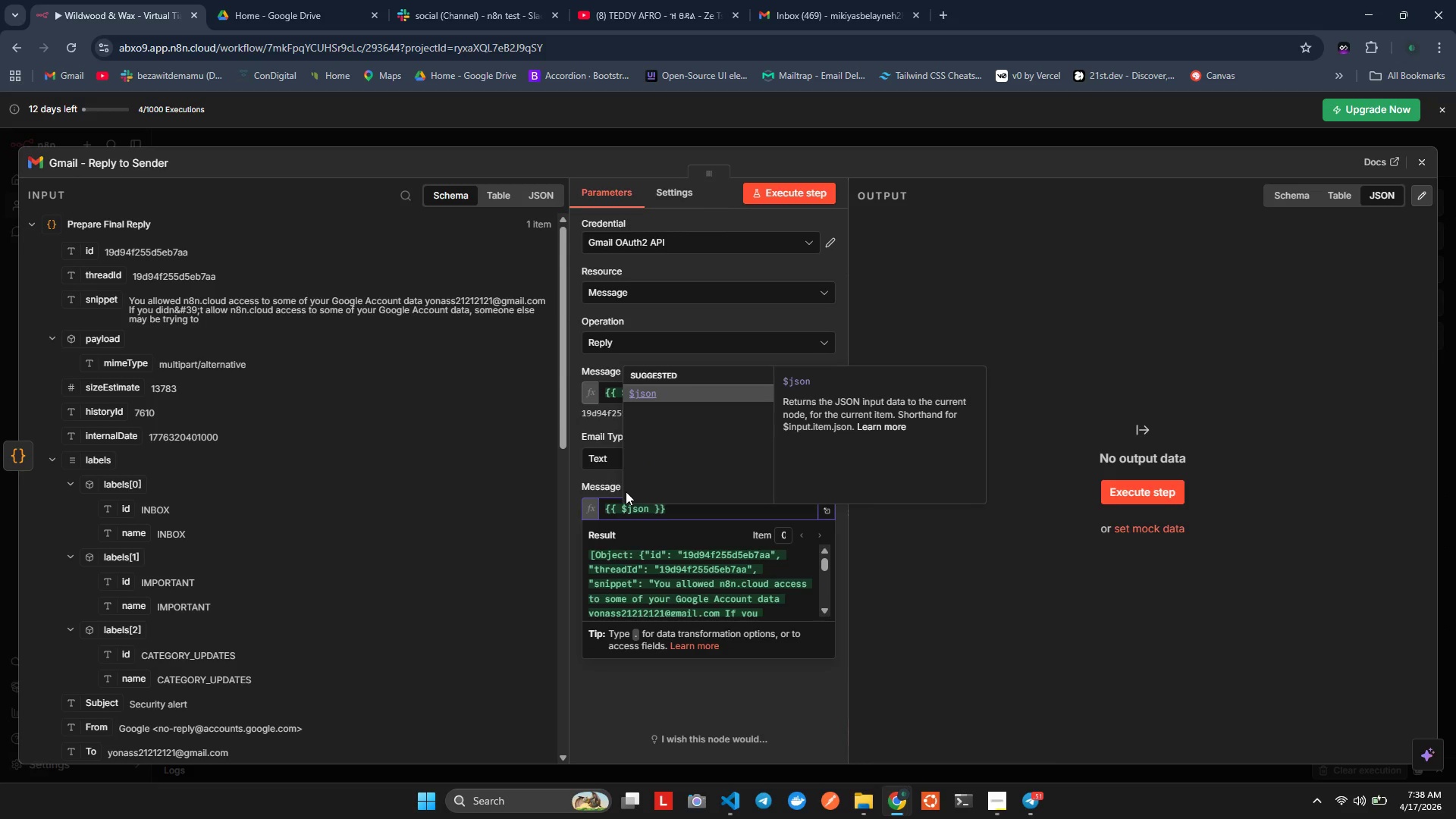 
hold_key(key=I, duration=0.33)
 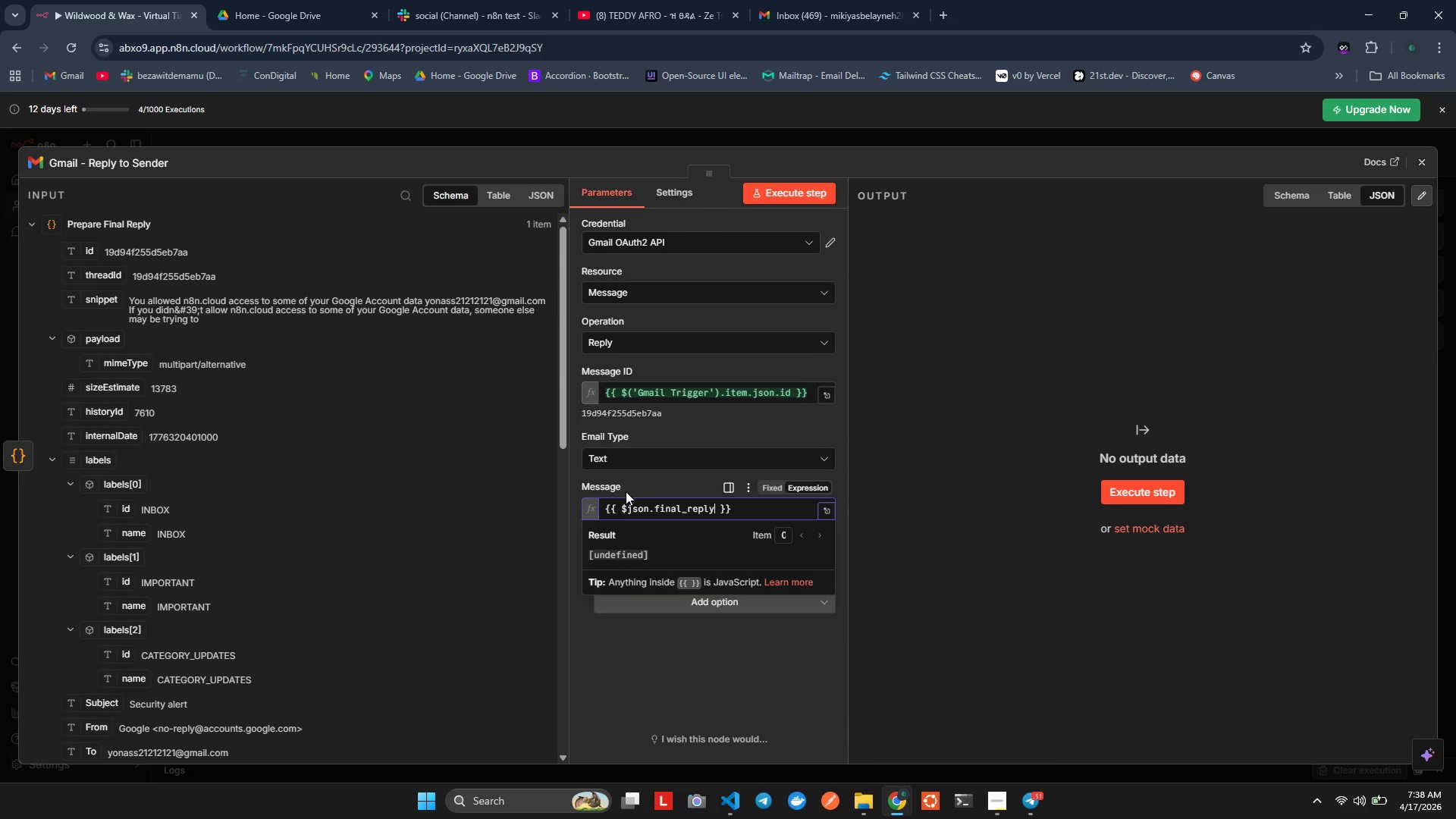 
hold_key(key=N, duration=0.33)
 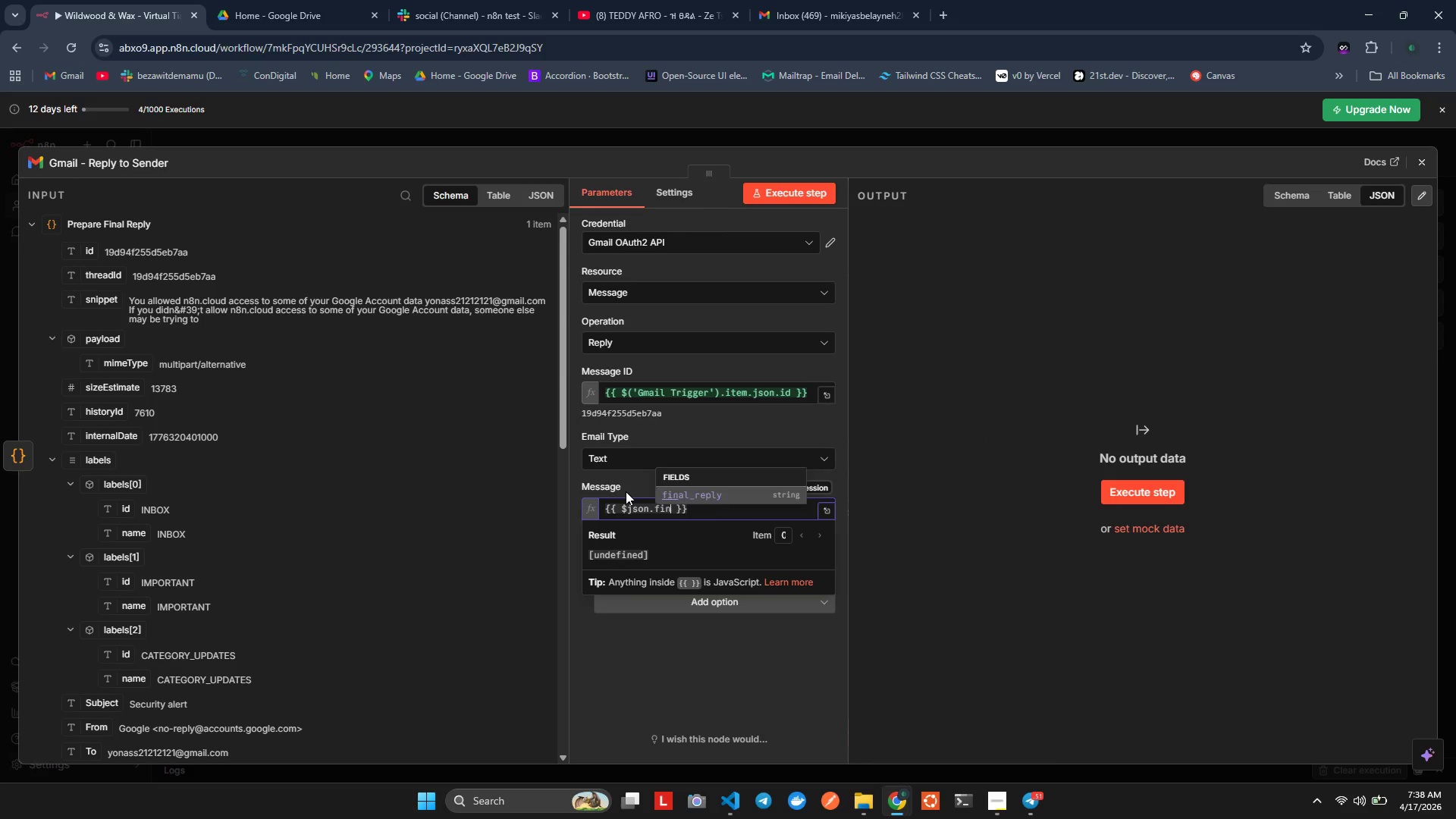 
key(Enter)
 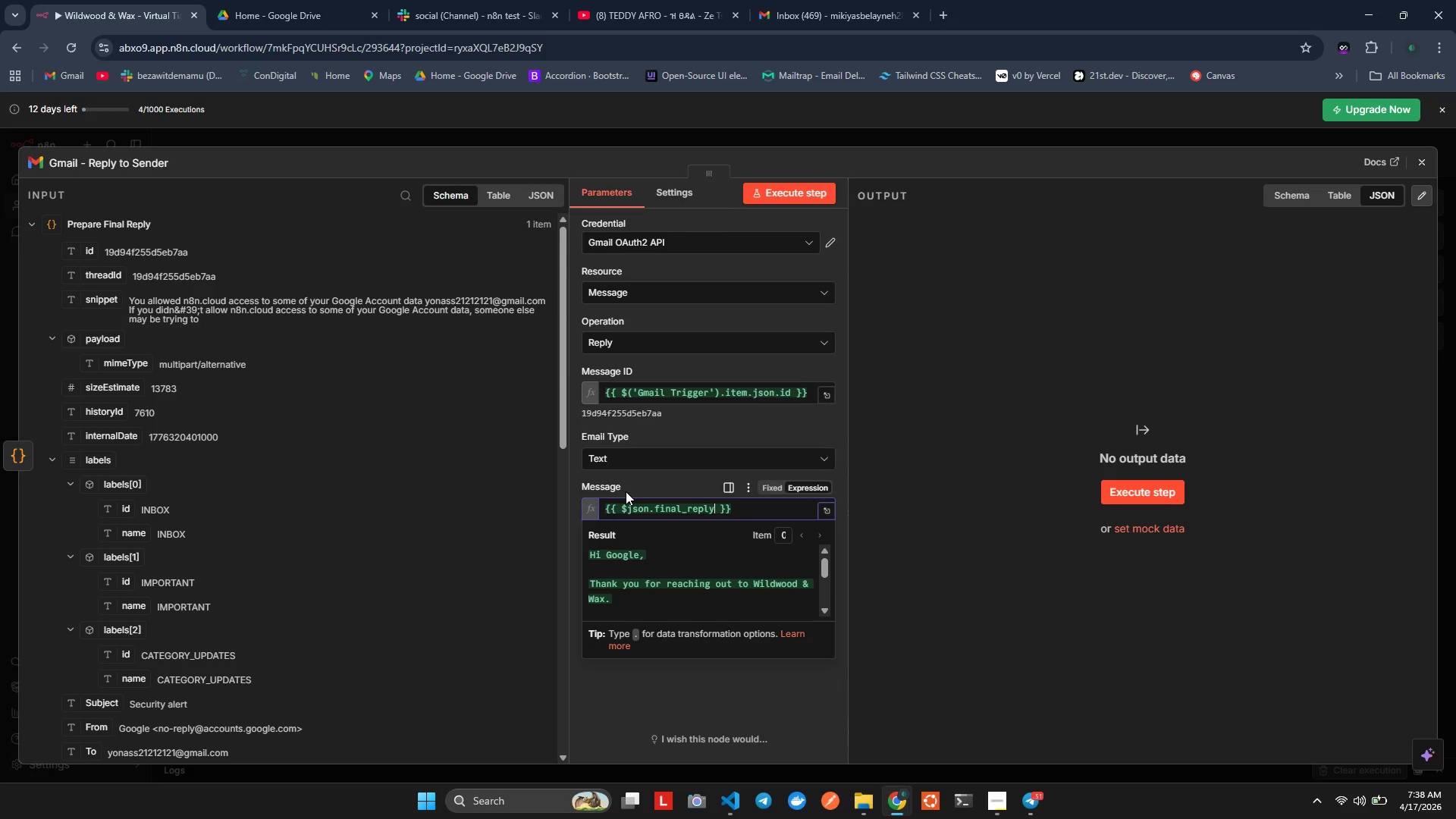 
key(Alt+Shift+F)
 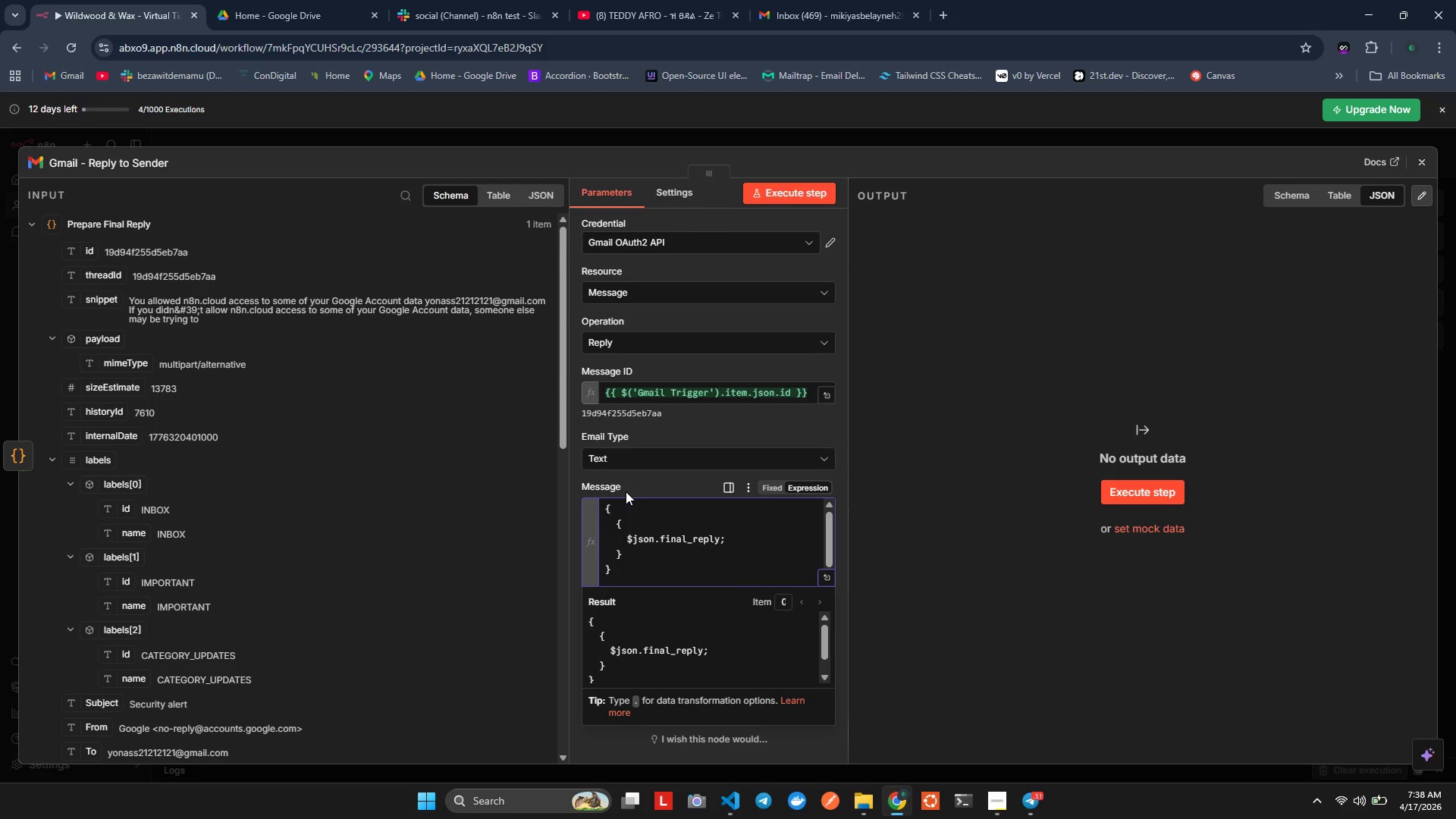 
key(Control+ControlLeft)
 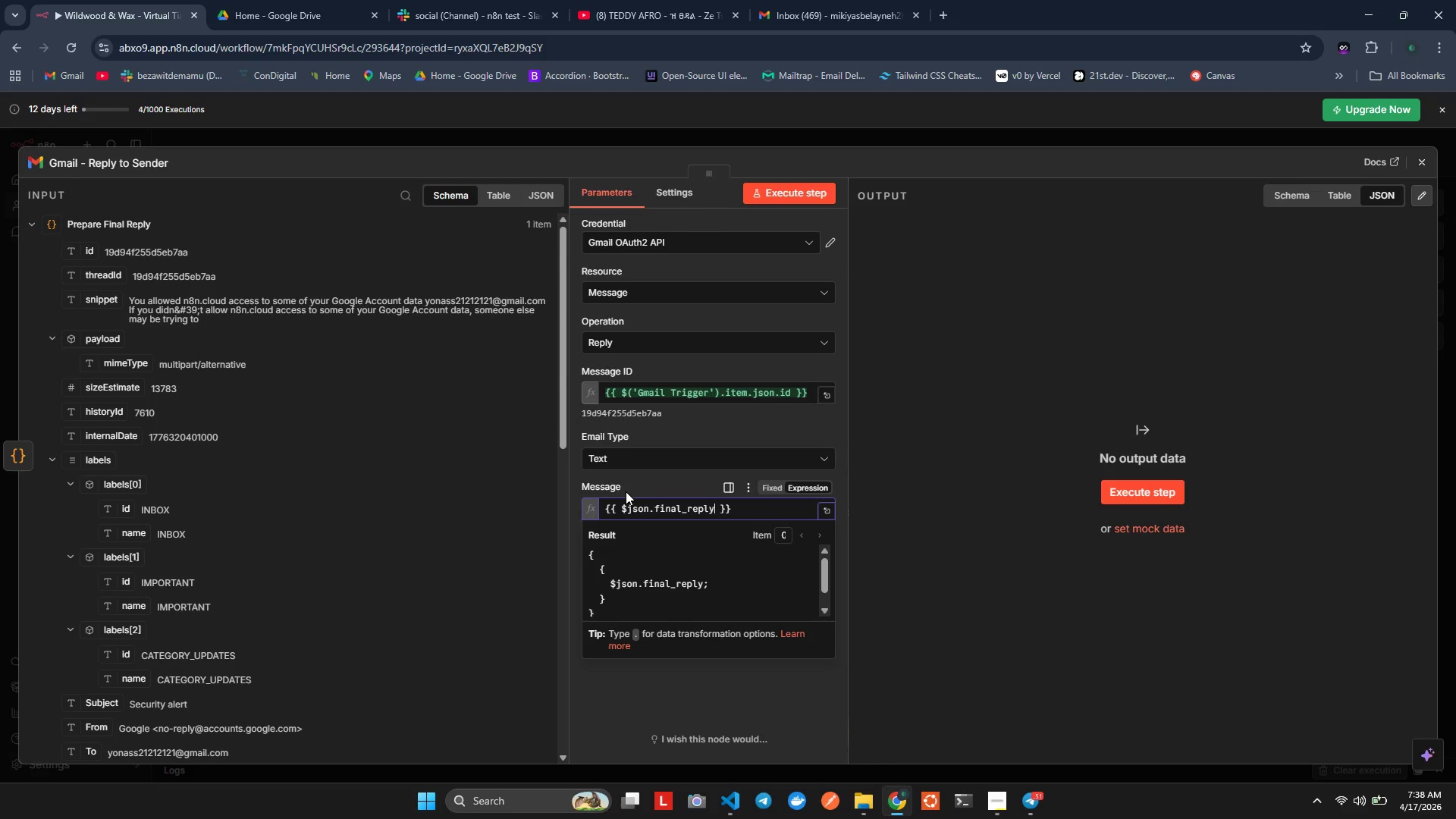 
key(Control+Z)
 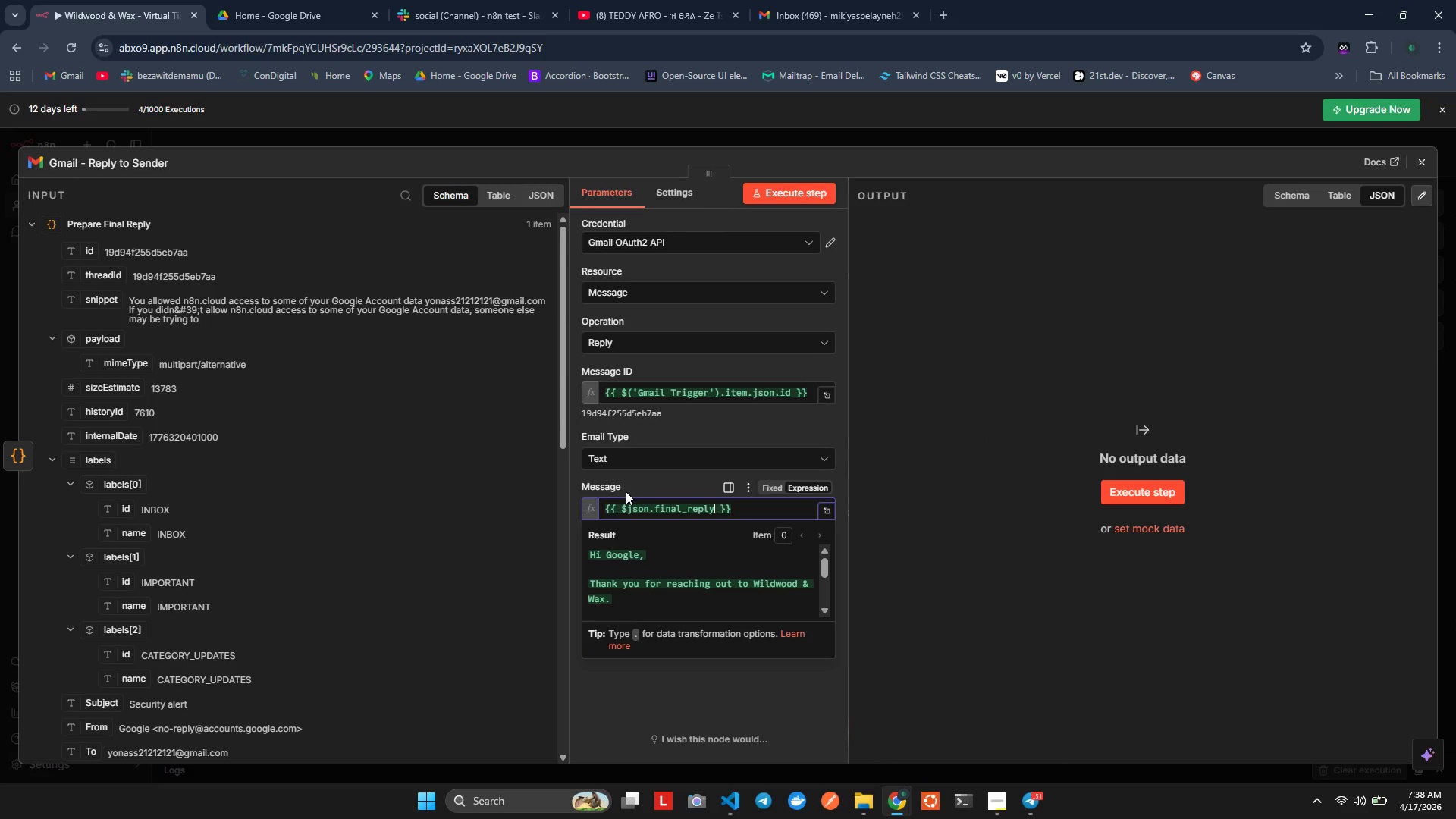 
key(ArrowRight)
 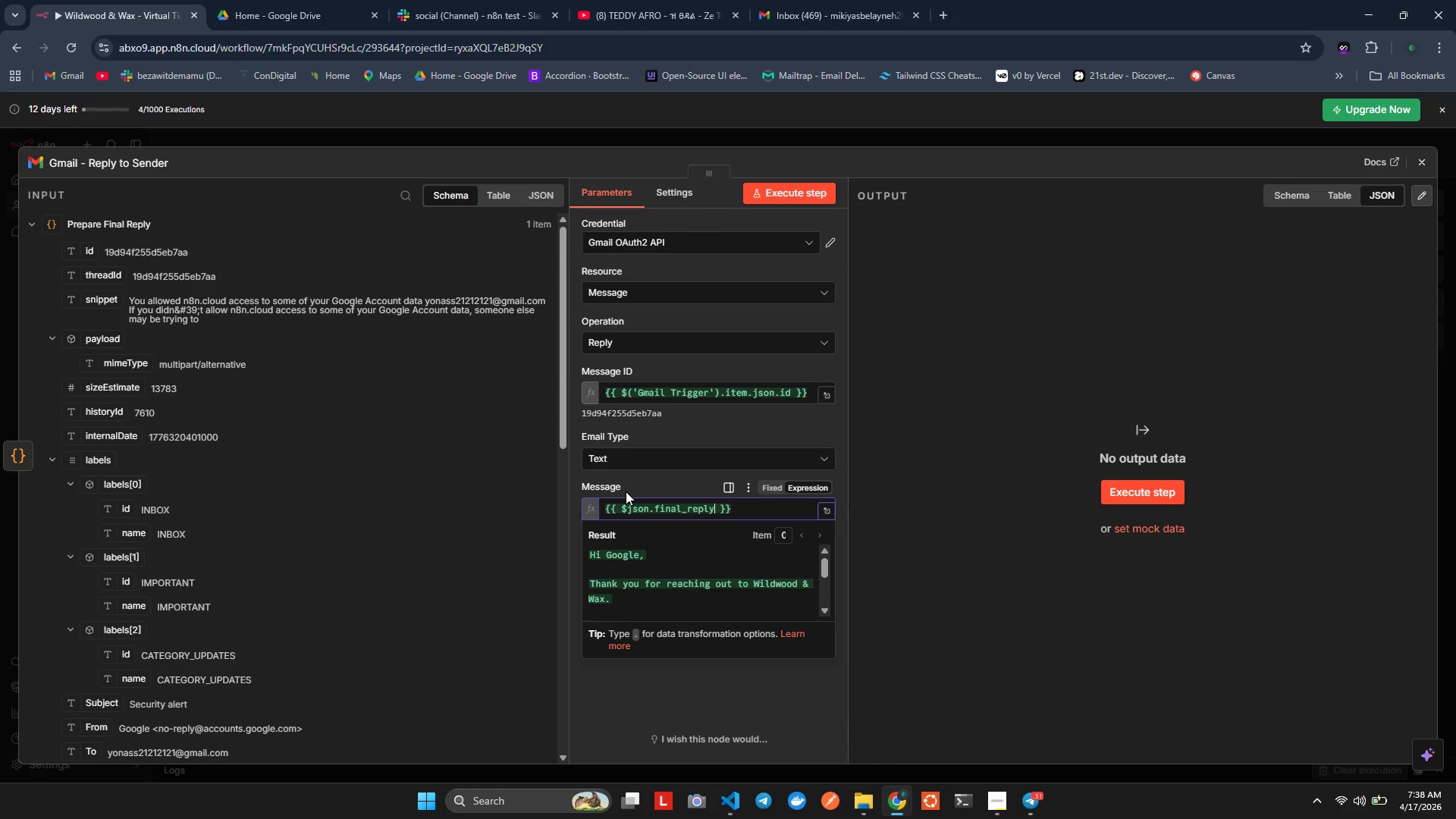 
key(ArrowLeft)
 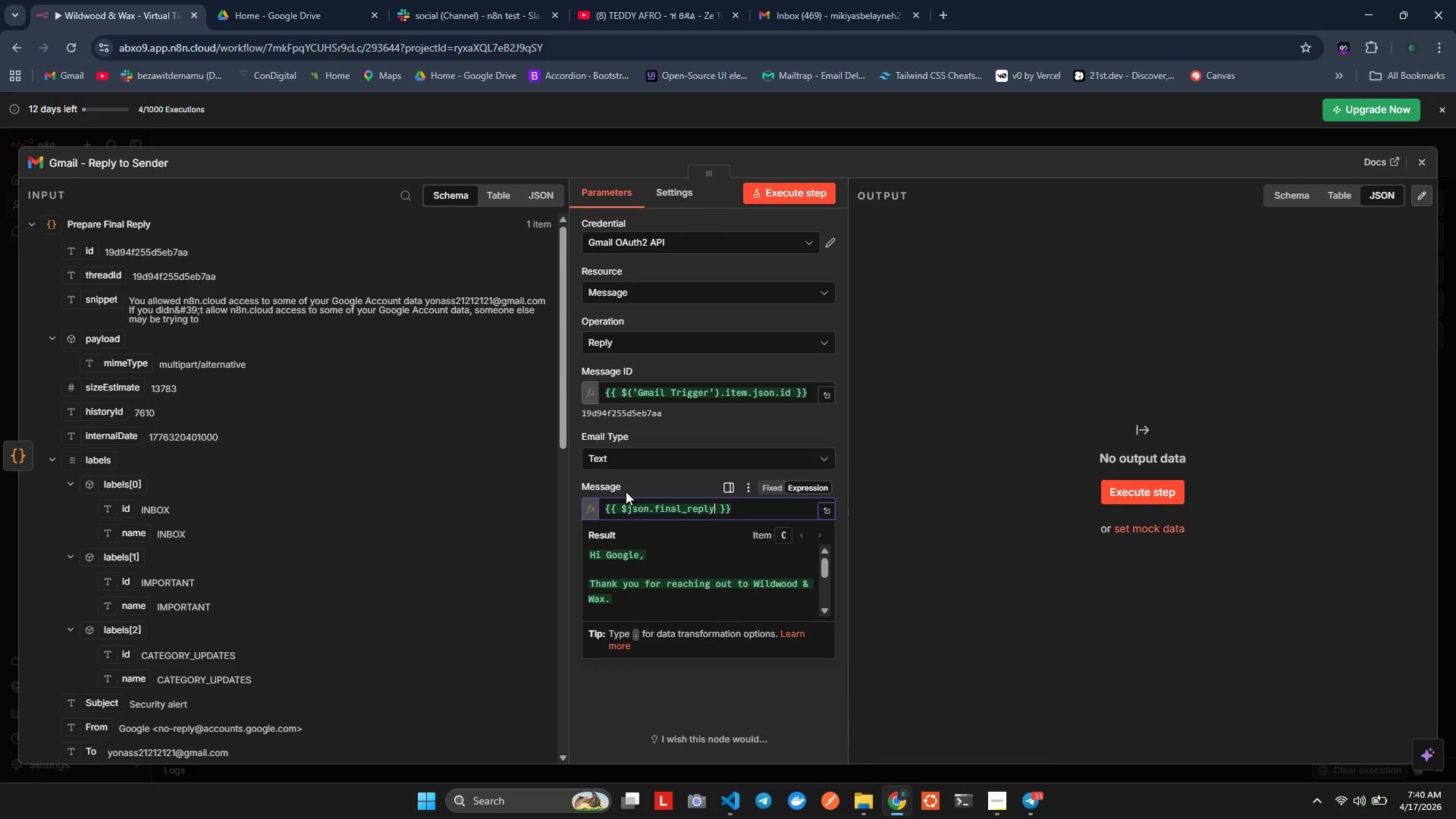 
wait(165.3)
 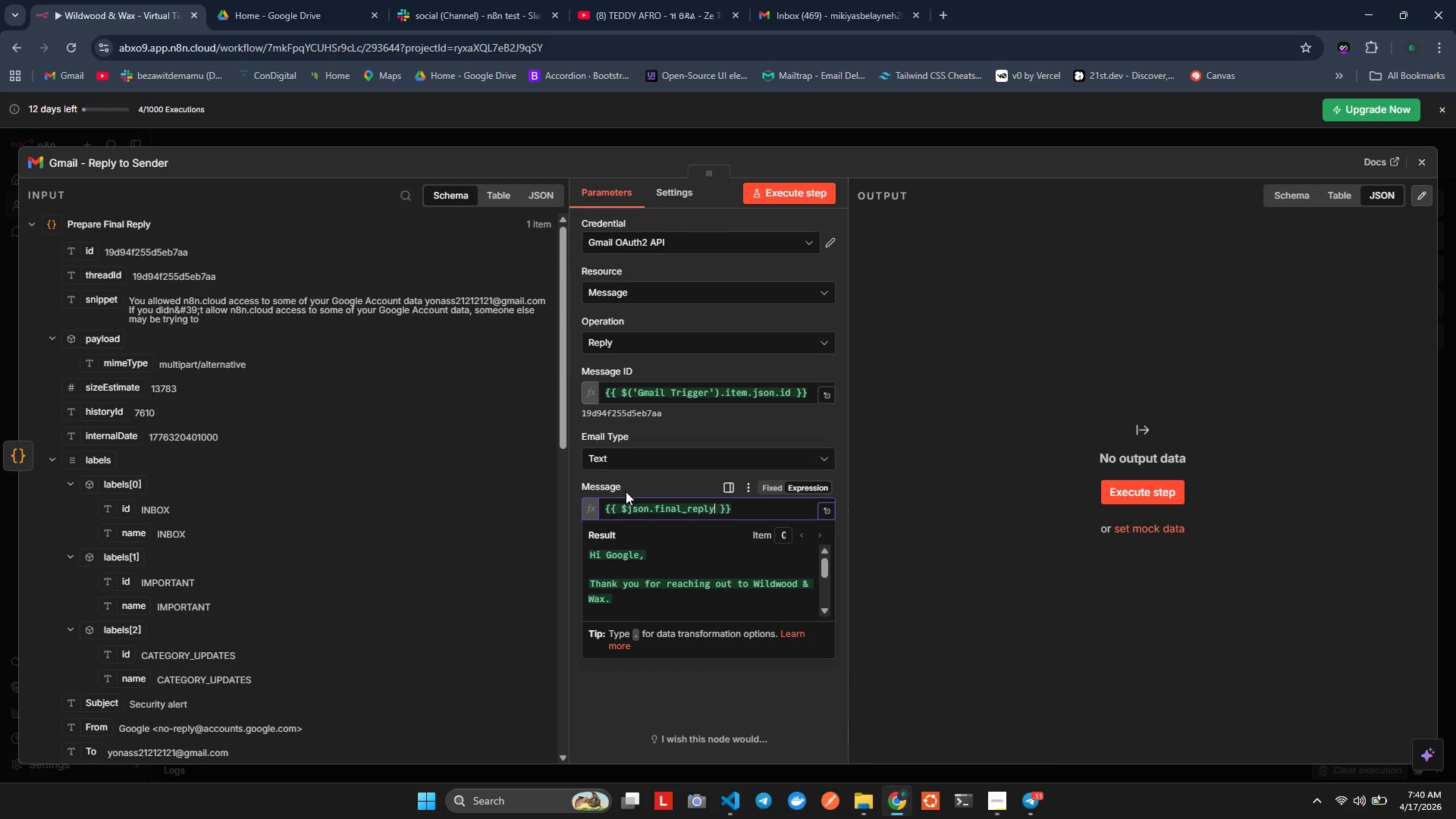 
left_click_drag(start_coordinate=[750, 572], to_coordinate=[750, 557])
 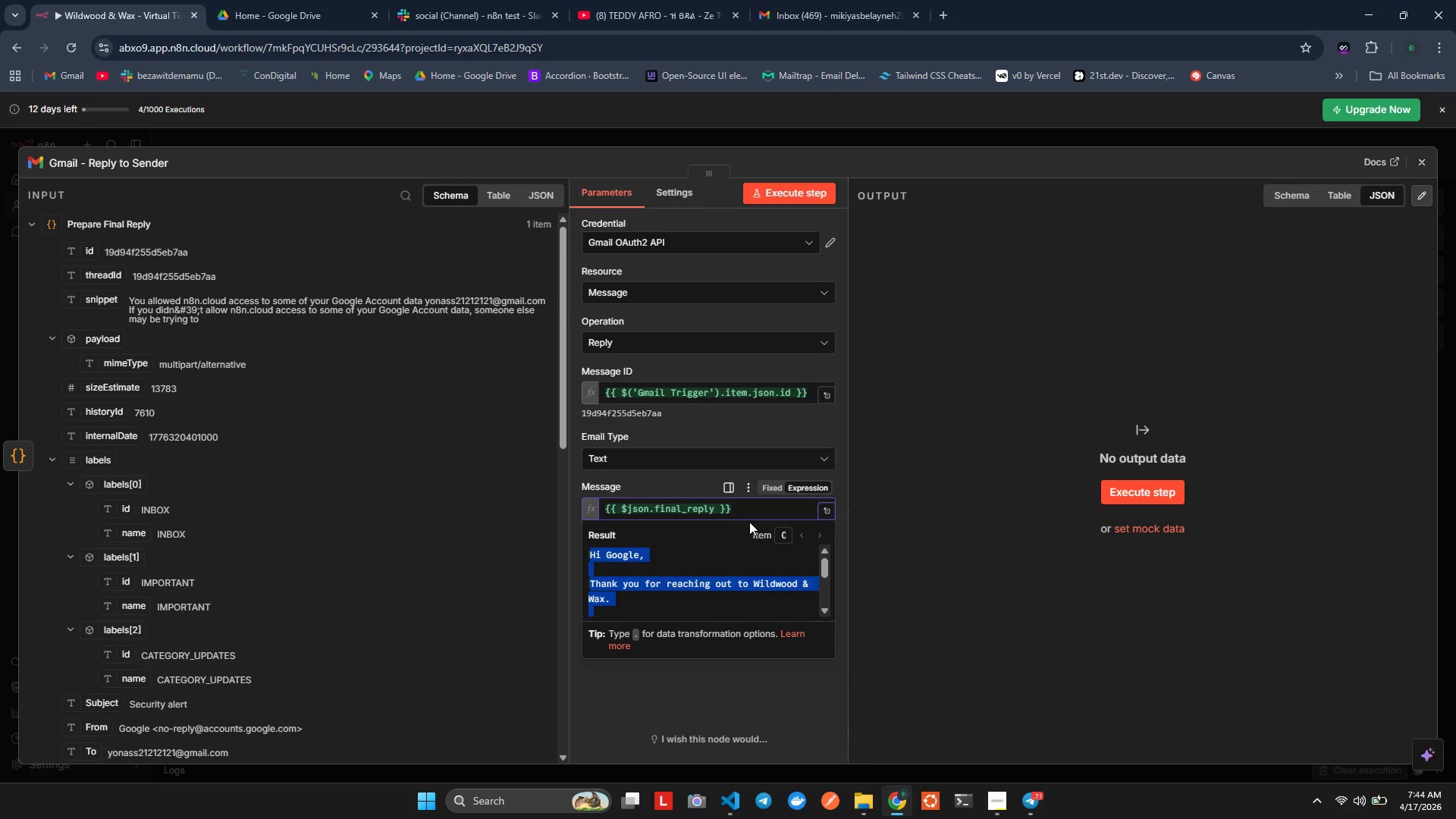 
wait(198.61)
 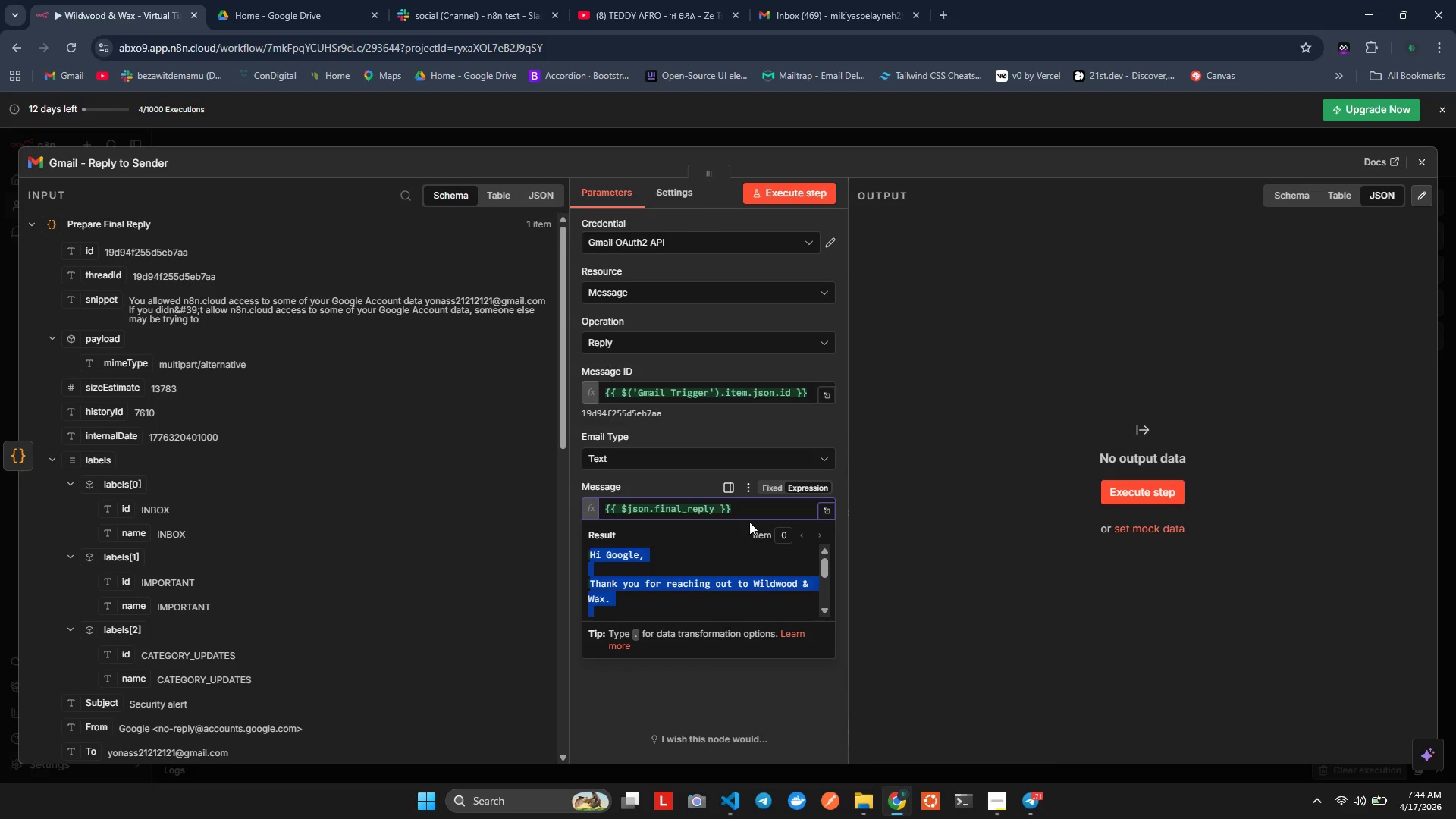 
left_click([983, 651])
 